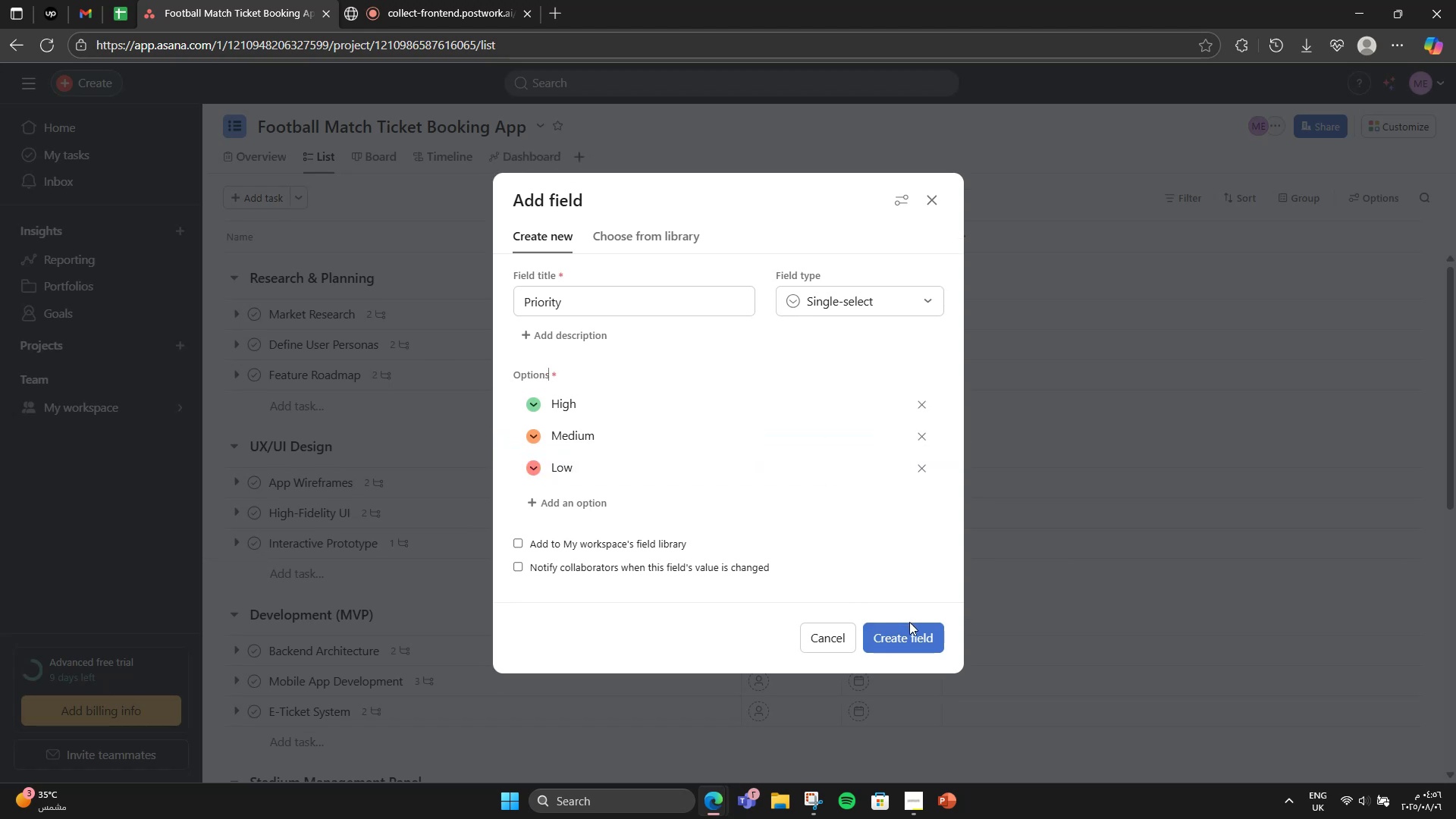 
left_click([914, 640])
 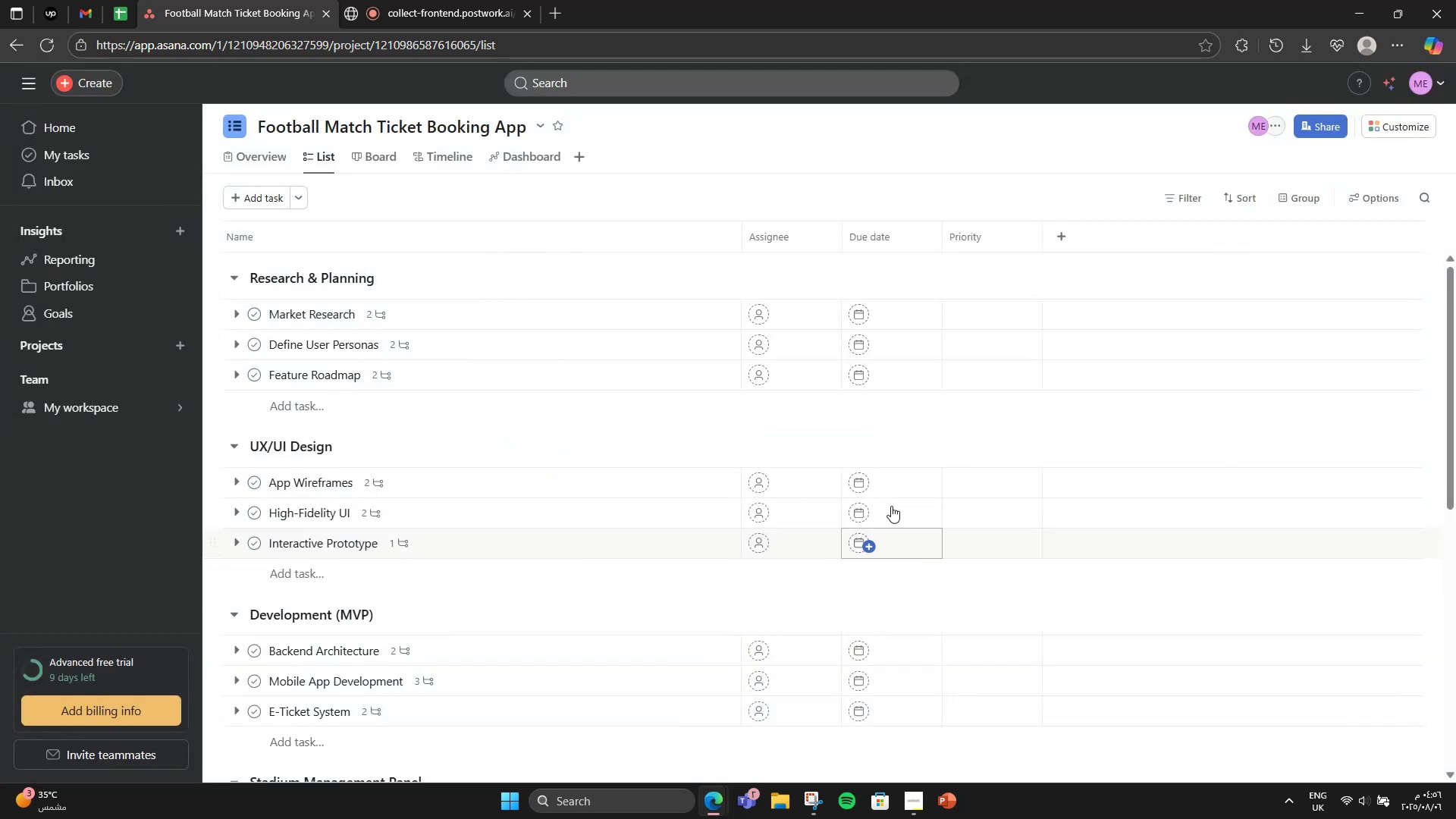 
mouse_move([974, 366])
 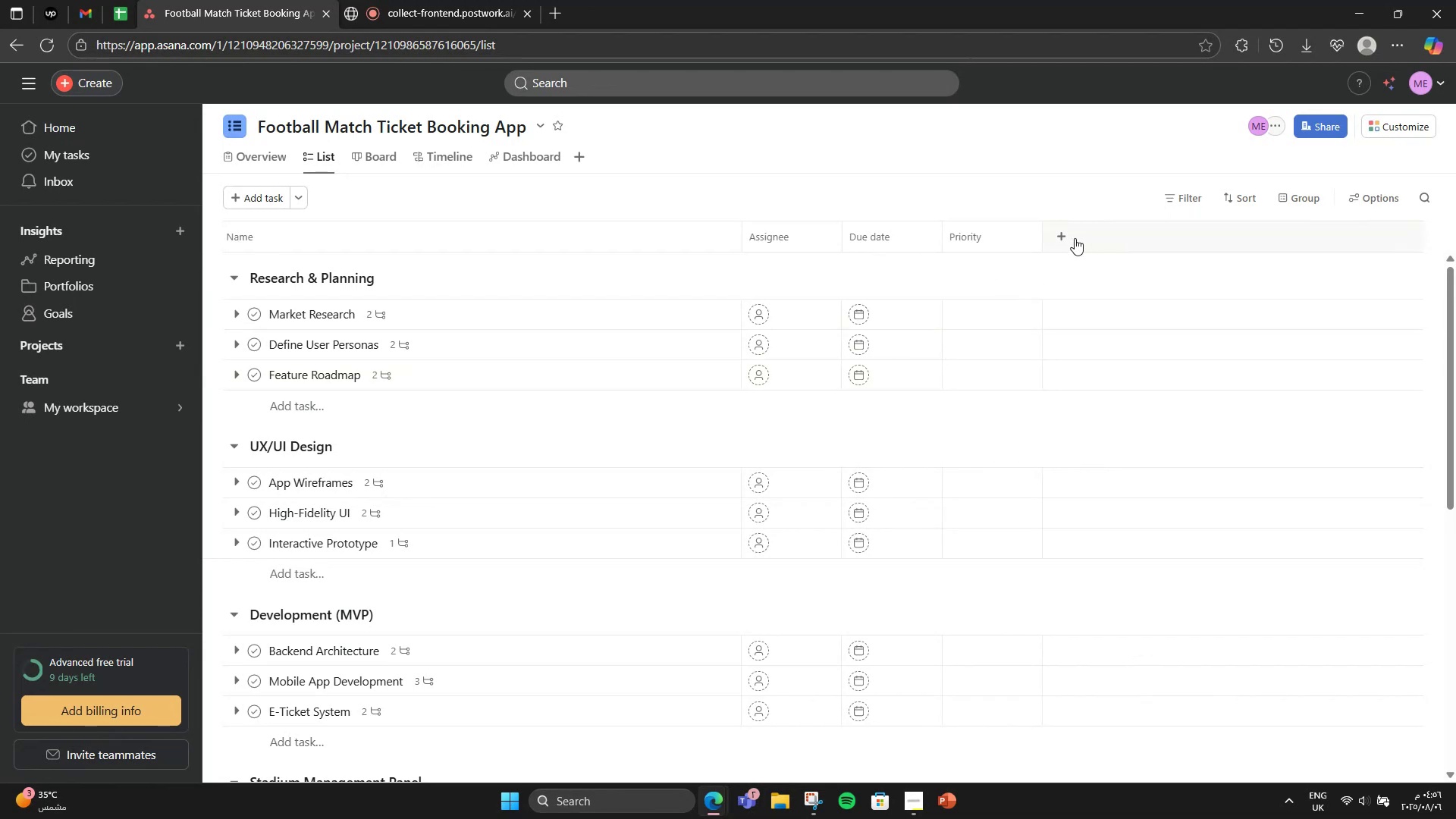 
left_click([1069, 237])
 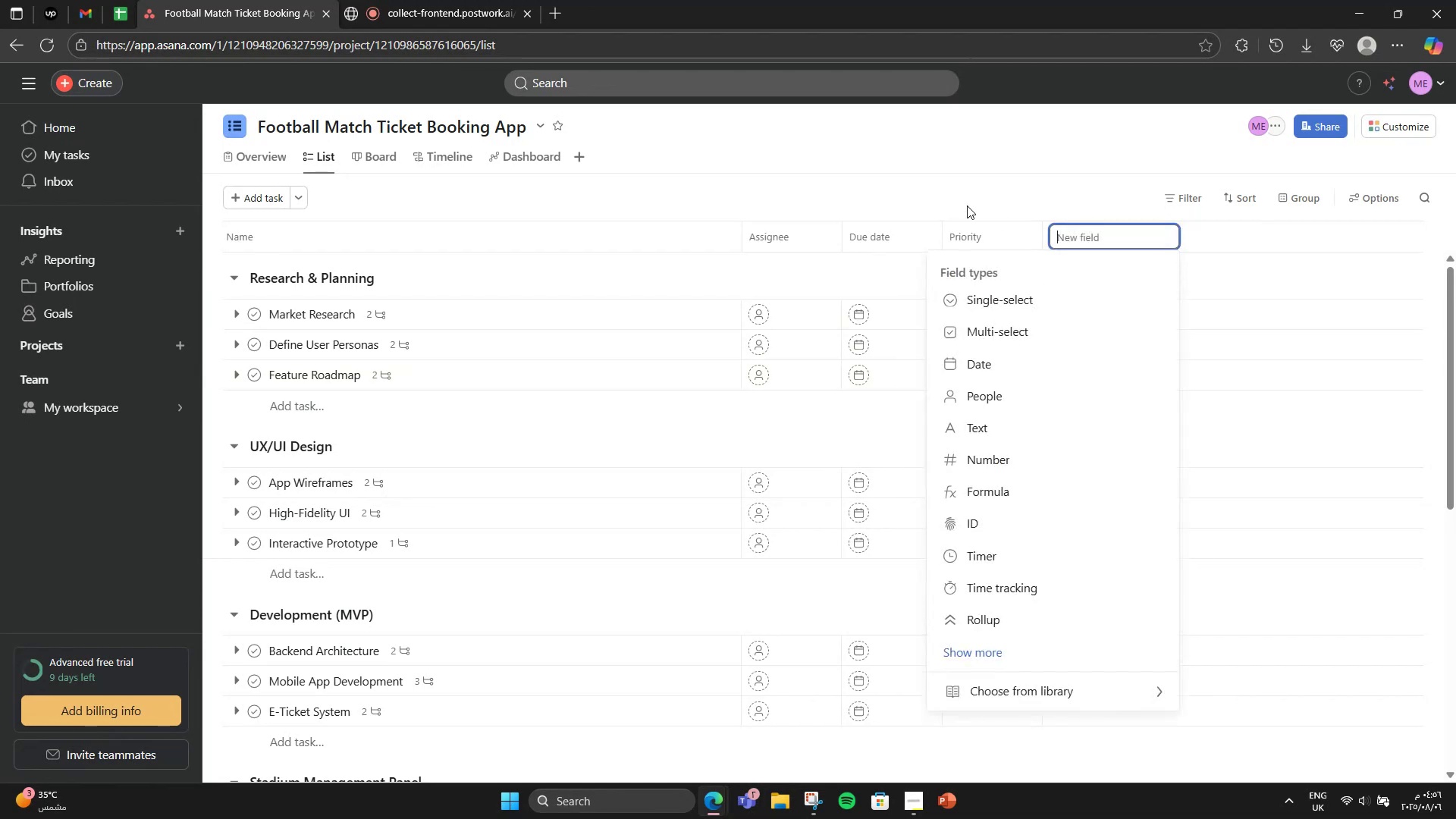 
left_click([967, 206])
 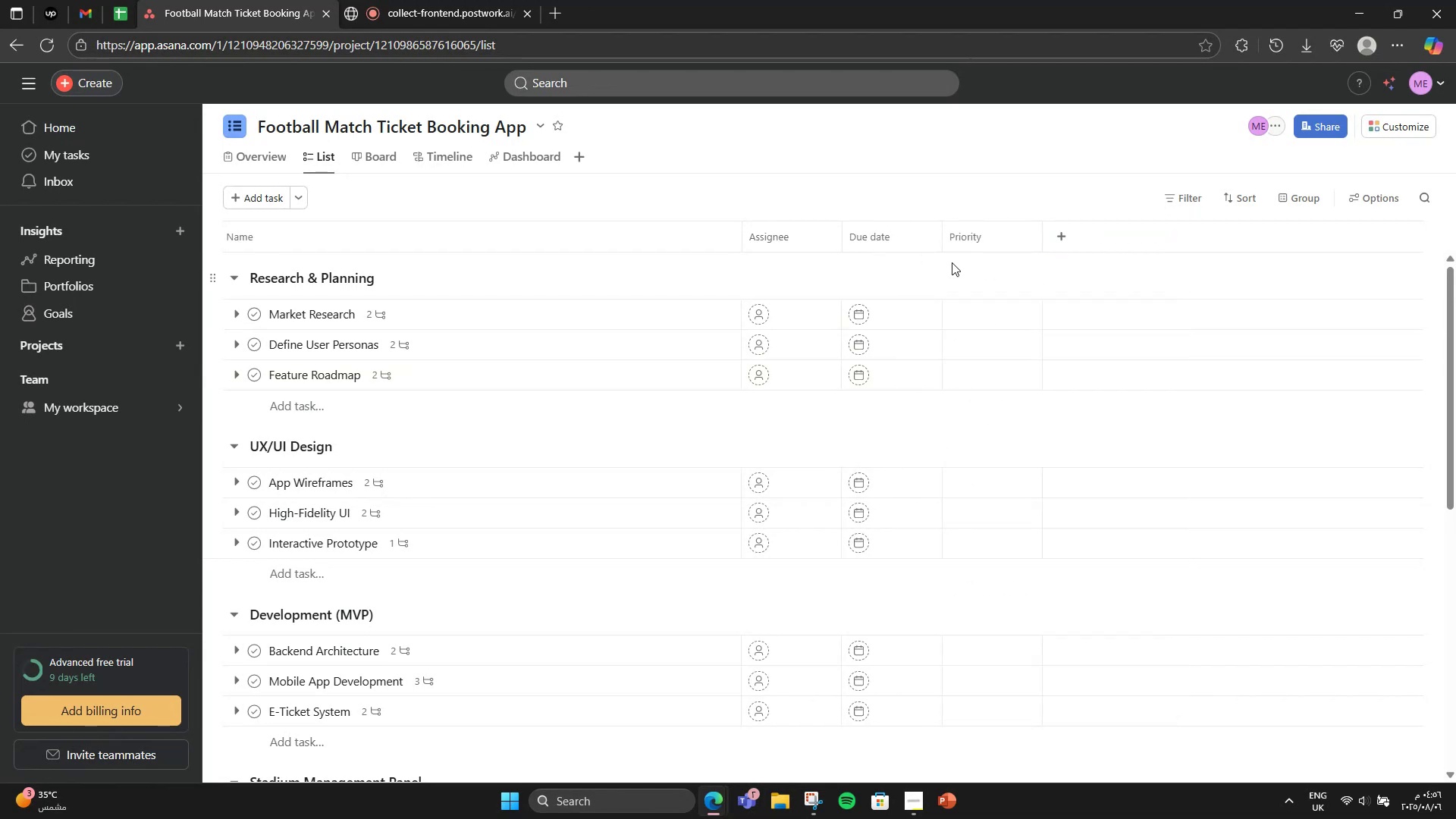 
mouse_move([894, 247])
 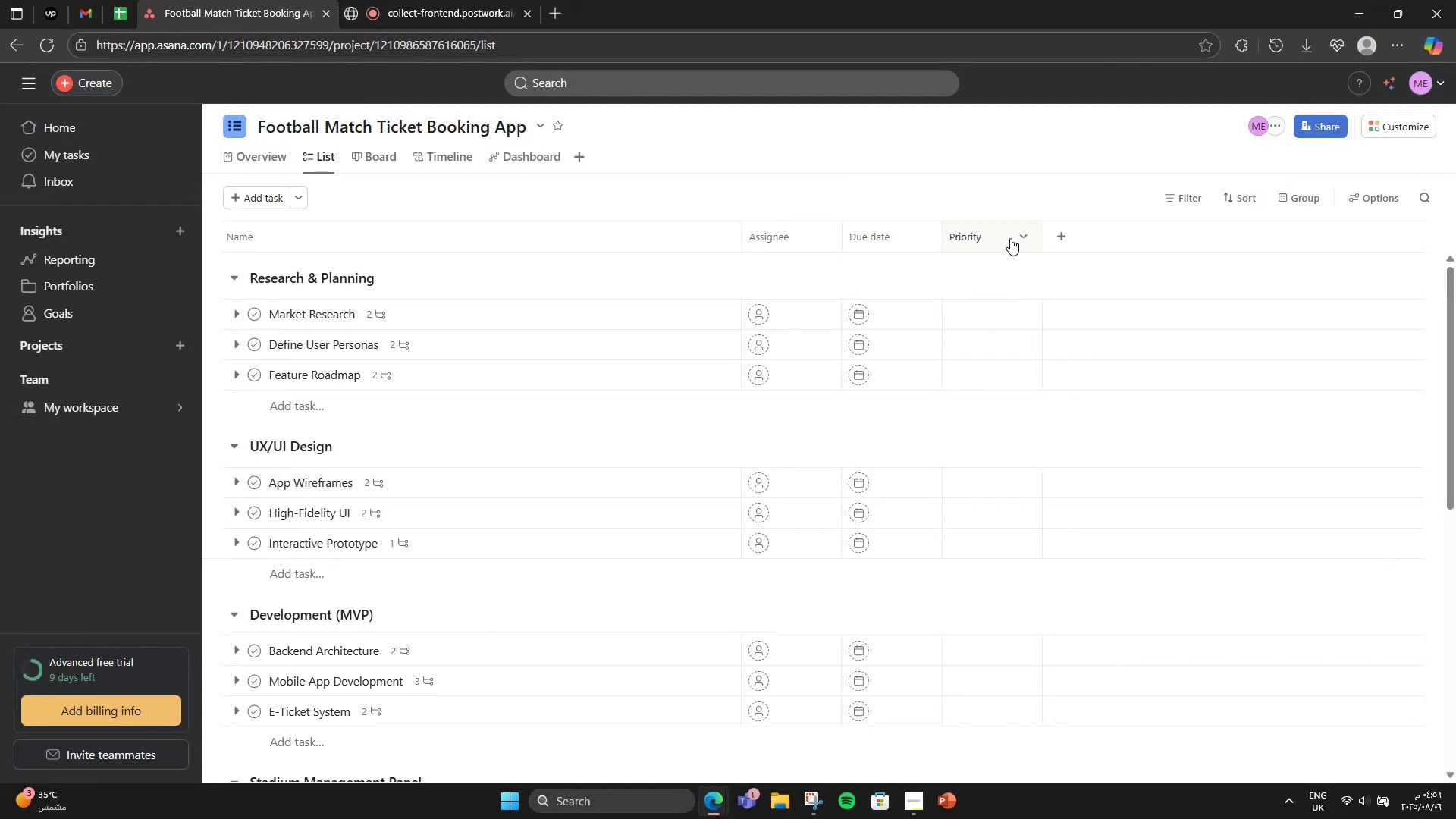 
left_click([1018, 236])
 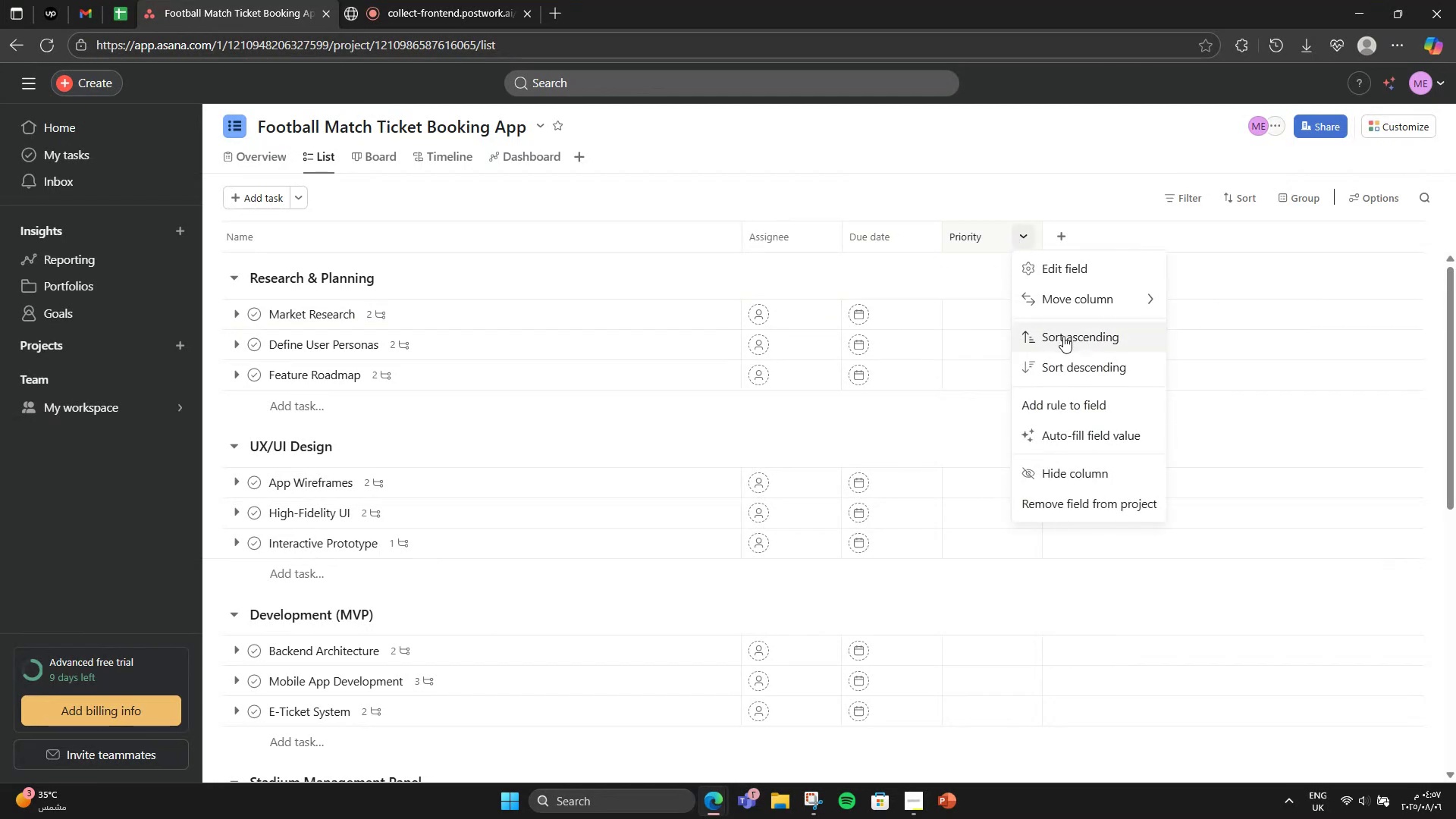 
left_click([975, 280])
 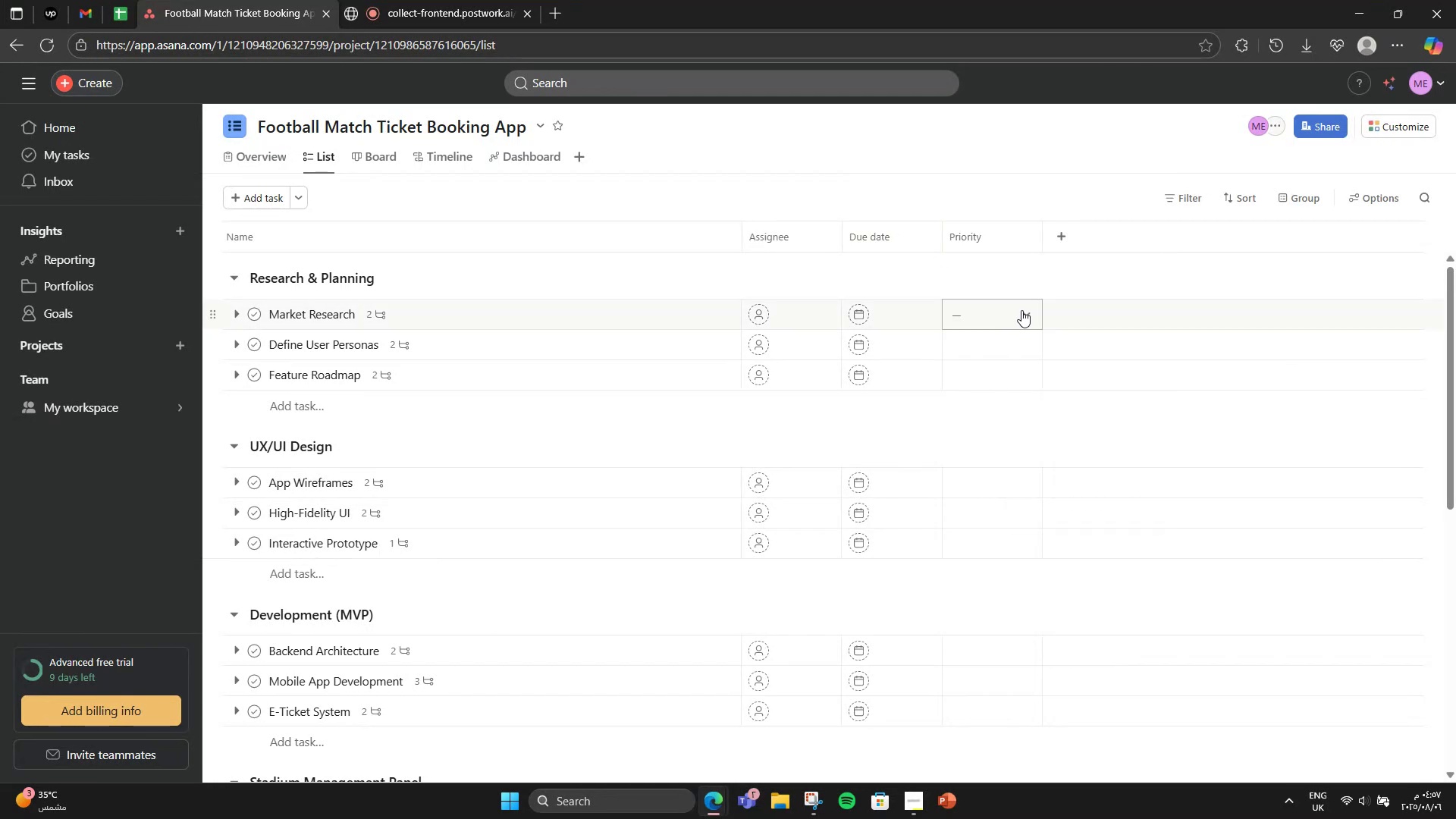 
left_click([1021, 310])
 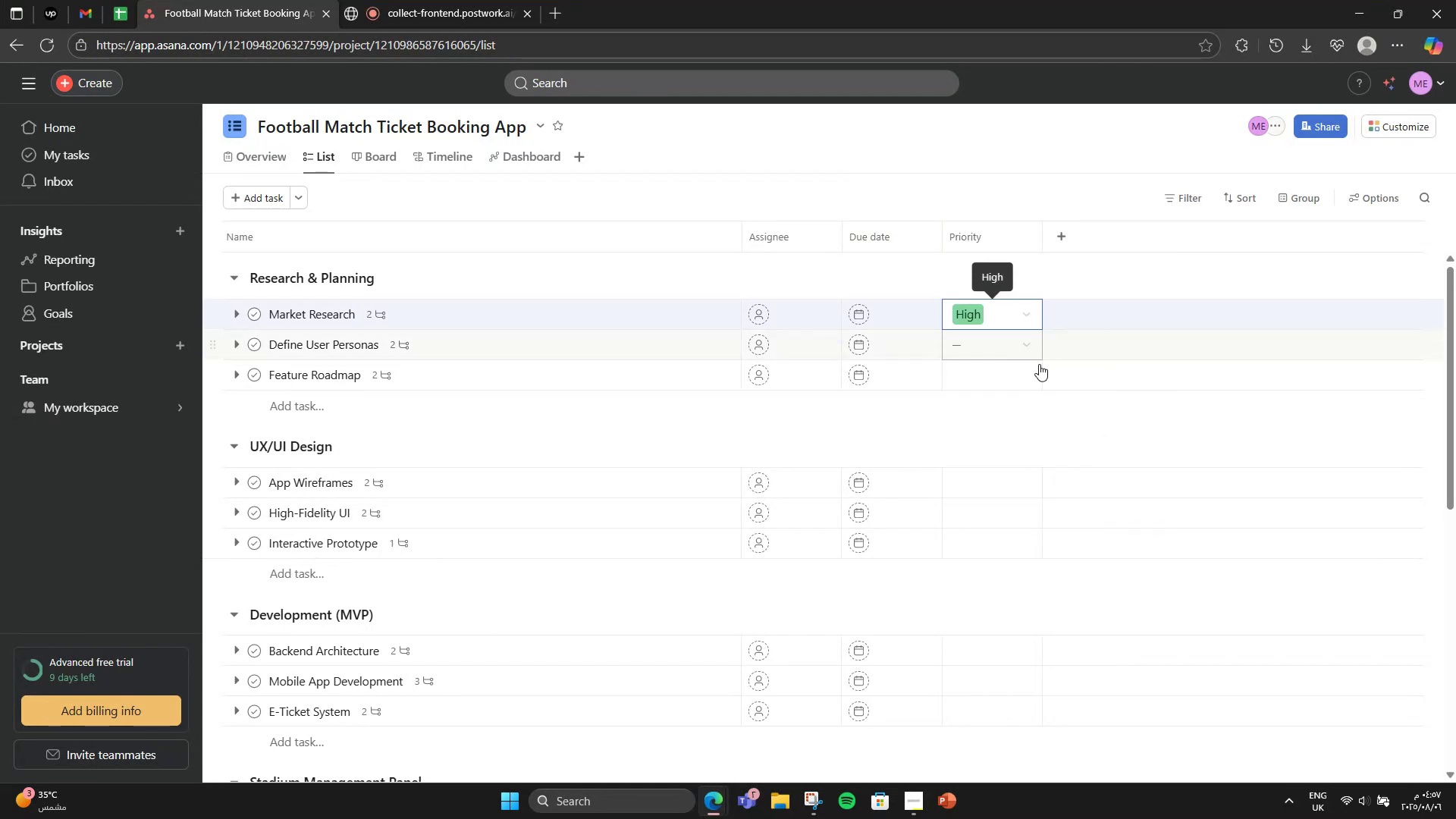 
left_click([1028, 350])
 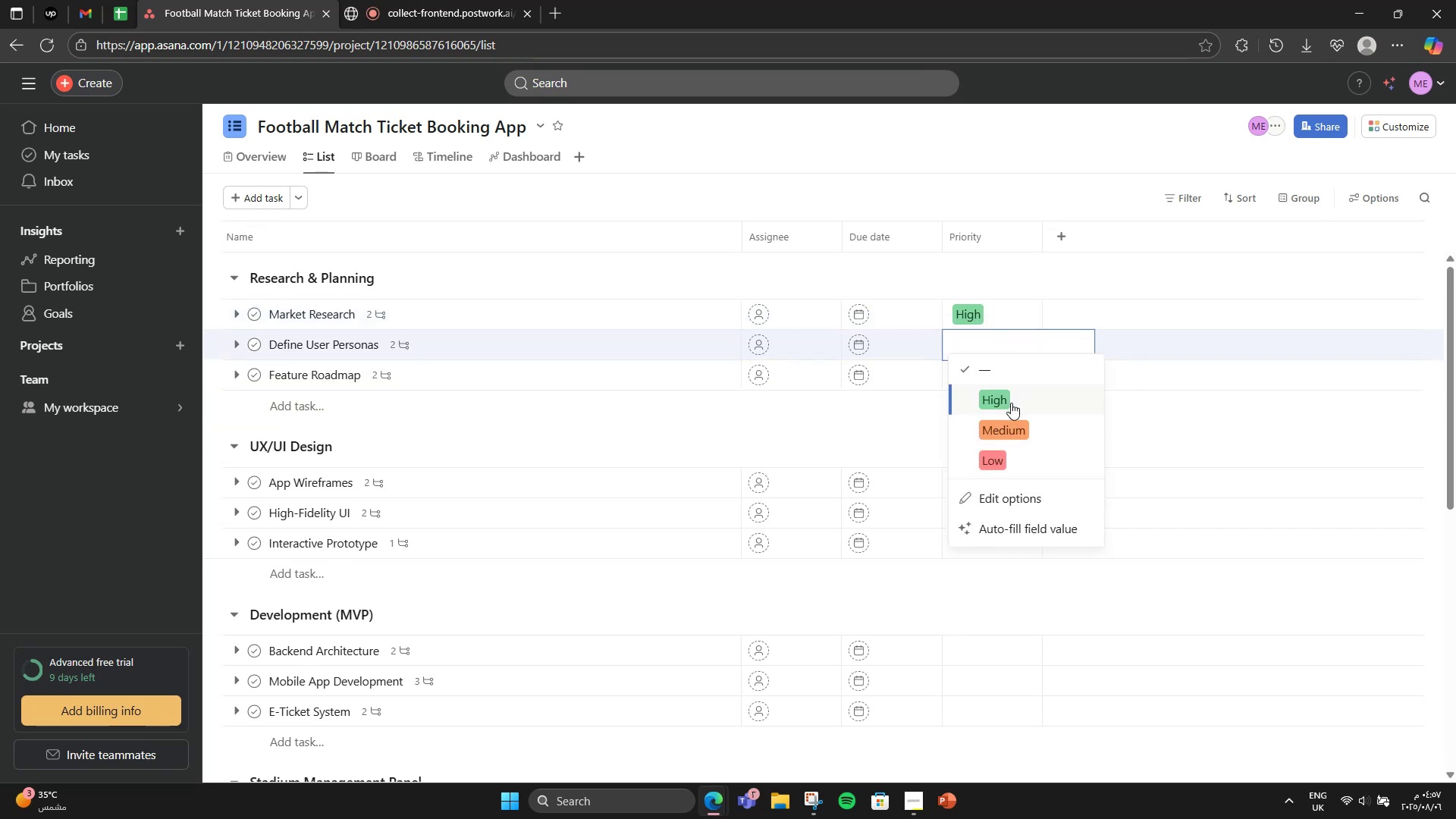 
left_click([1011, 403])
 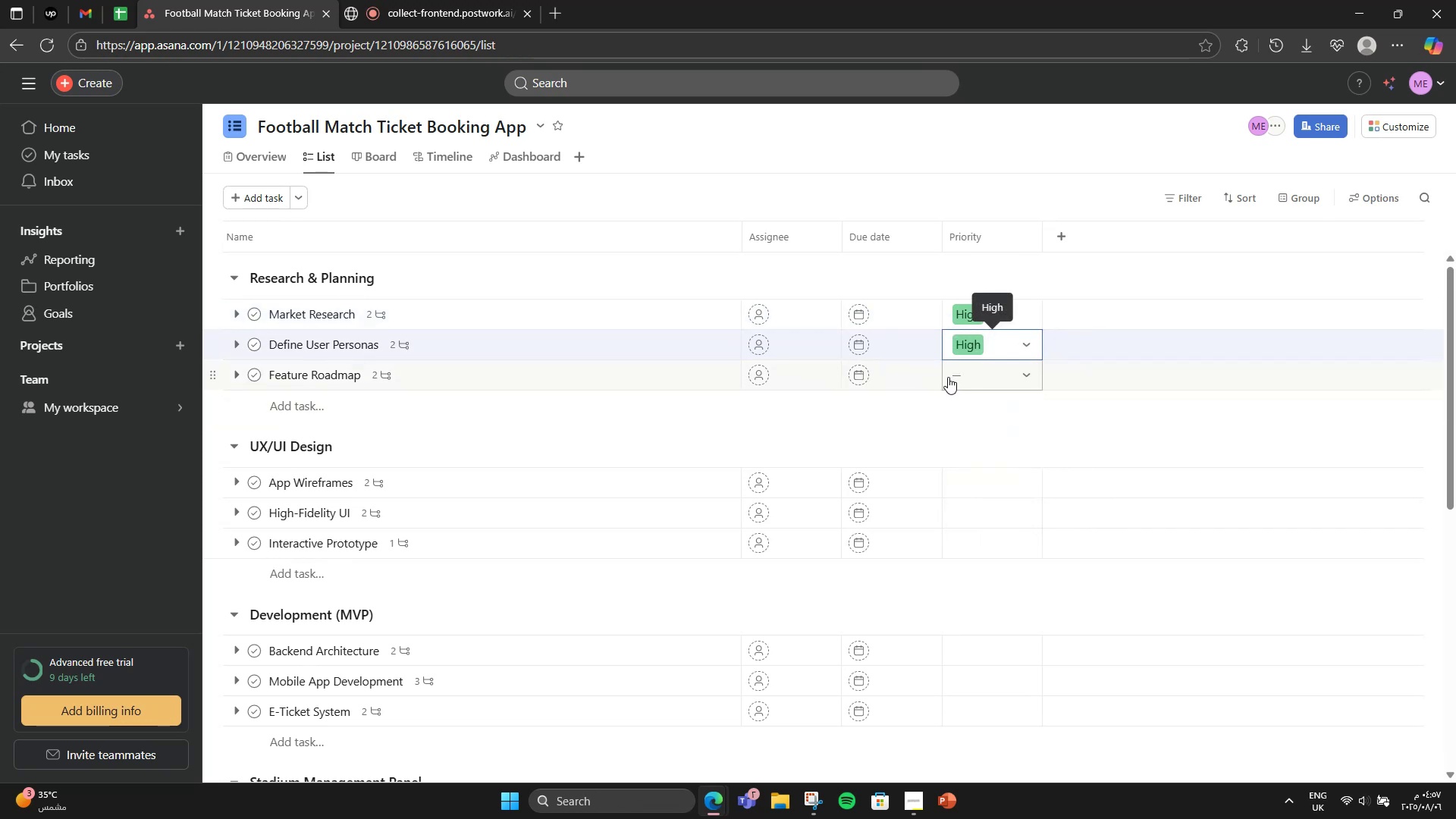 
wait(7.9)
 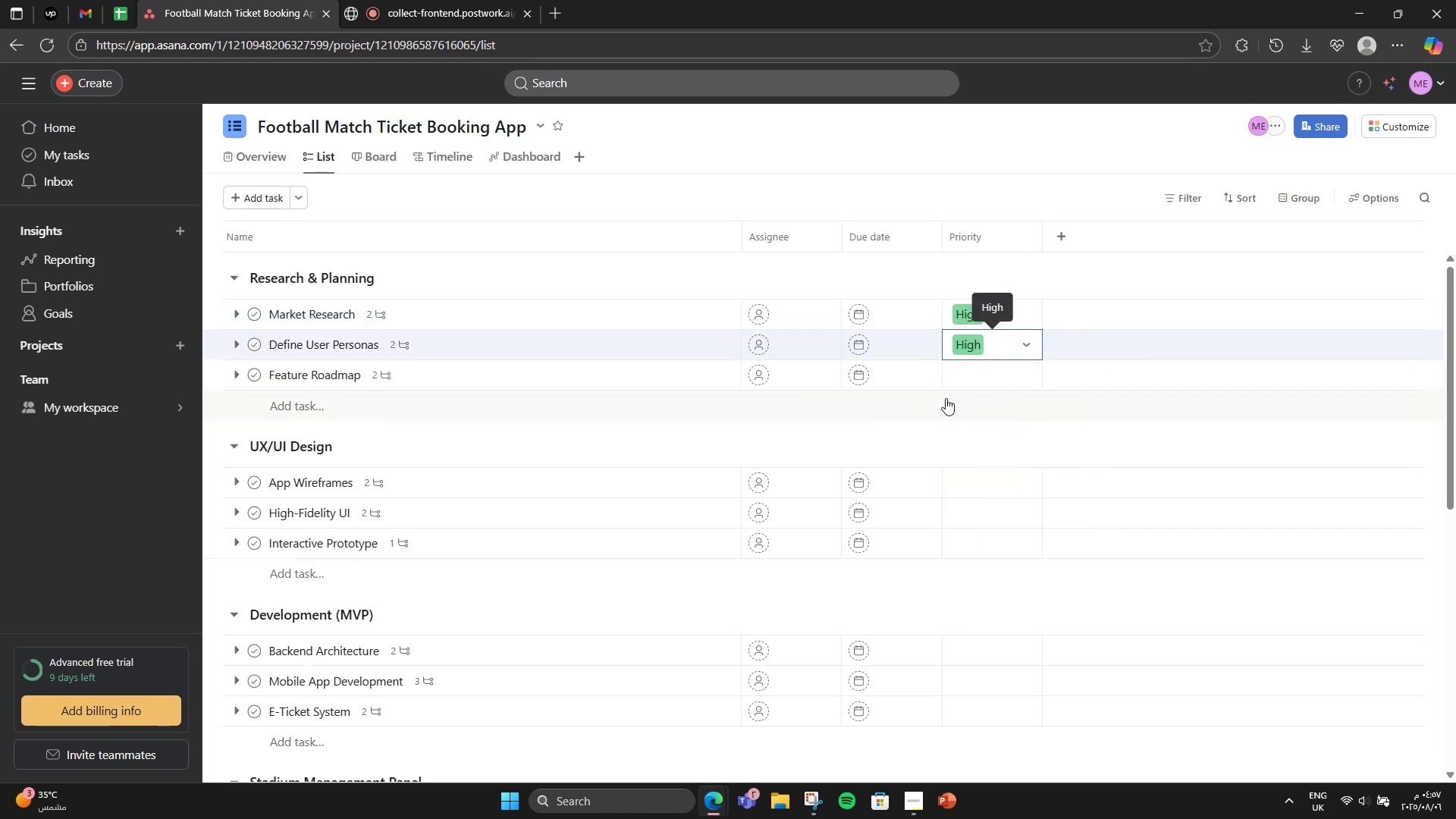 
left_click([1024, 374])
 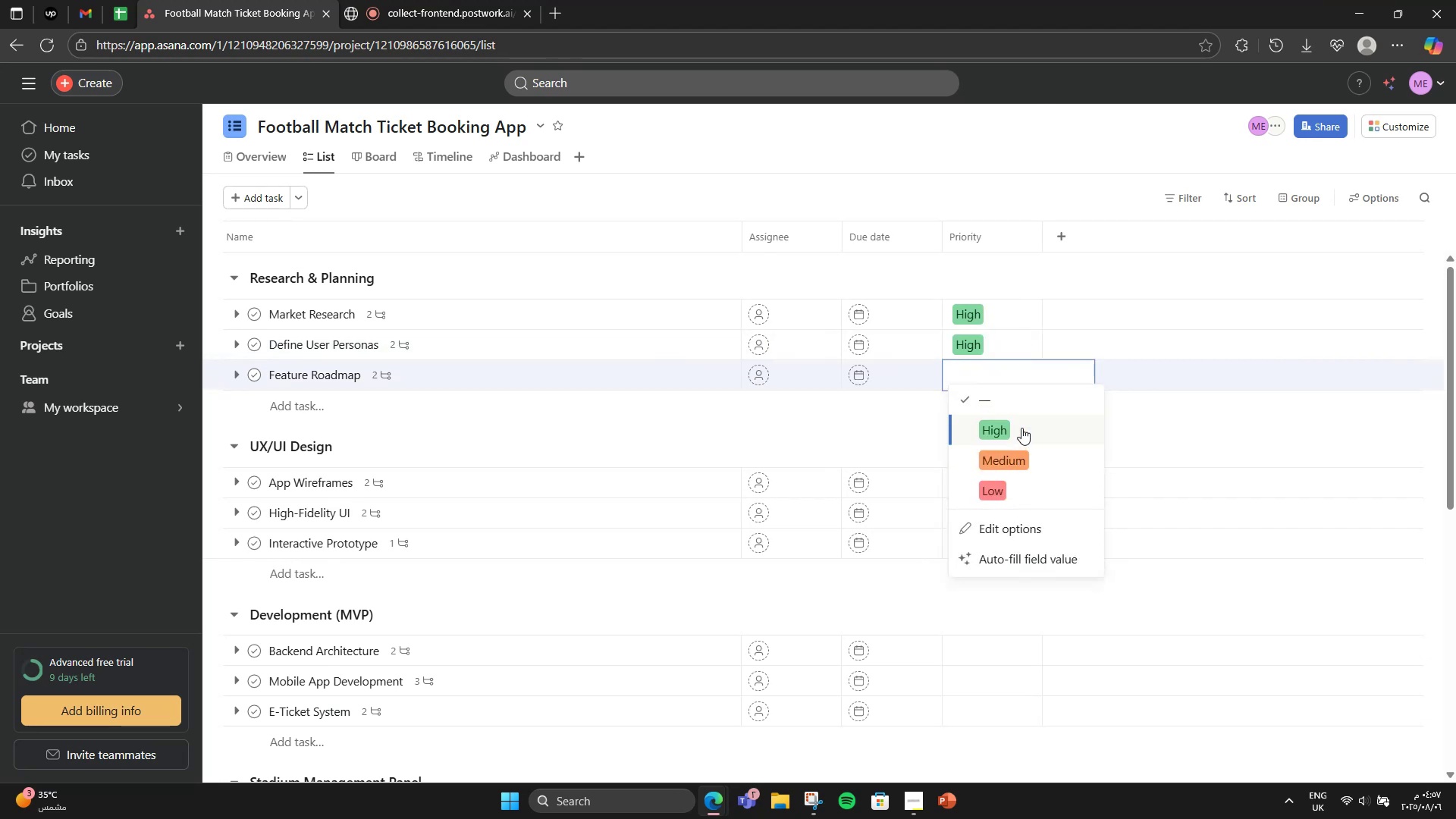 
left_click([1021, 428])
 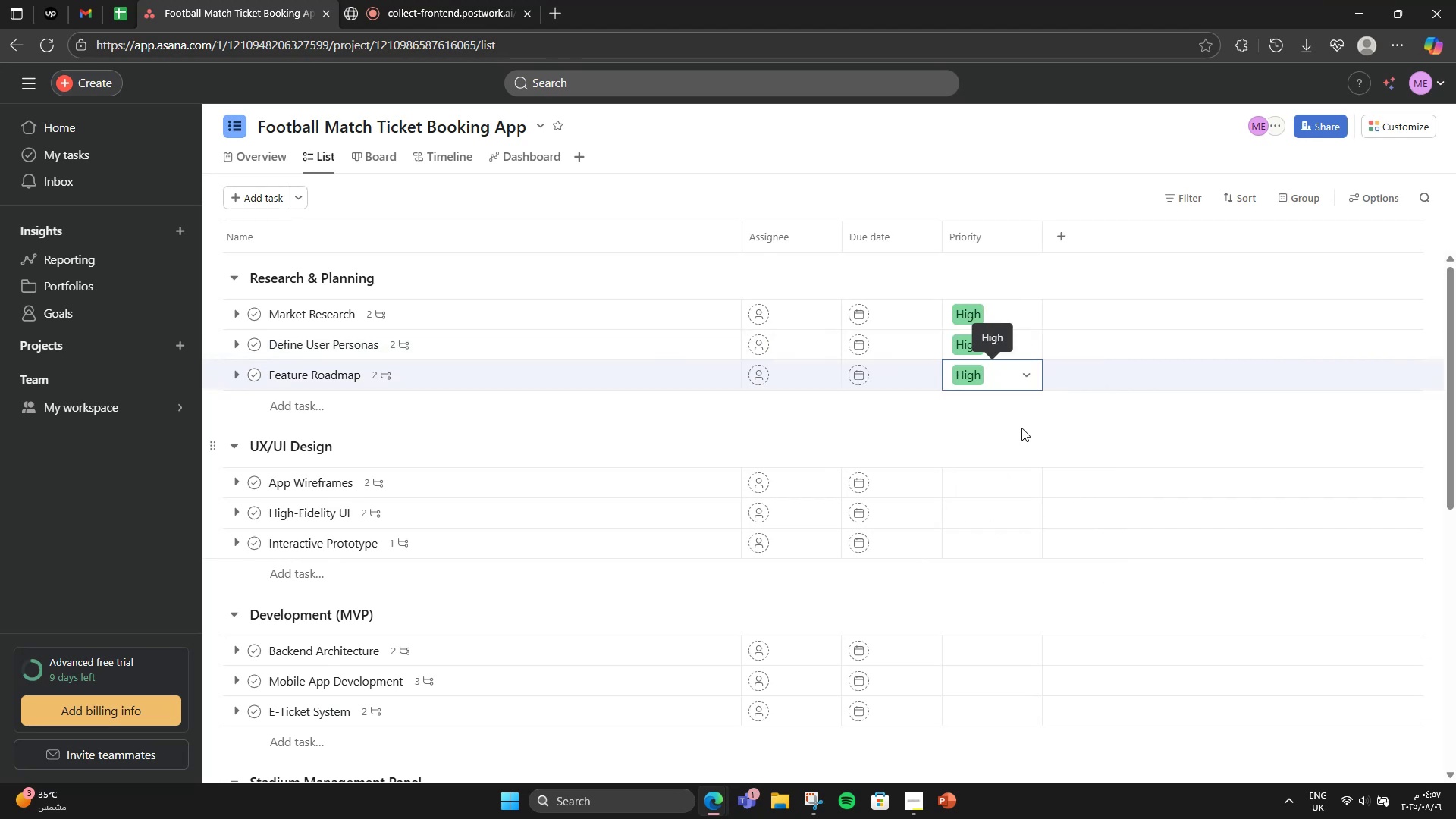 
wait(10.03)
 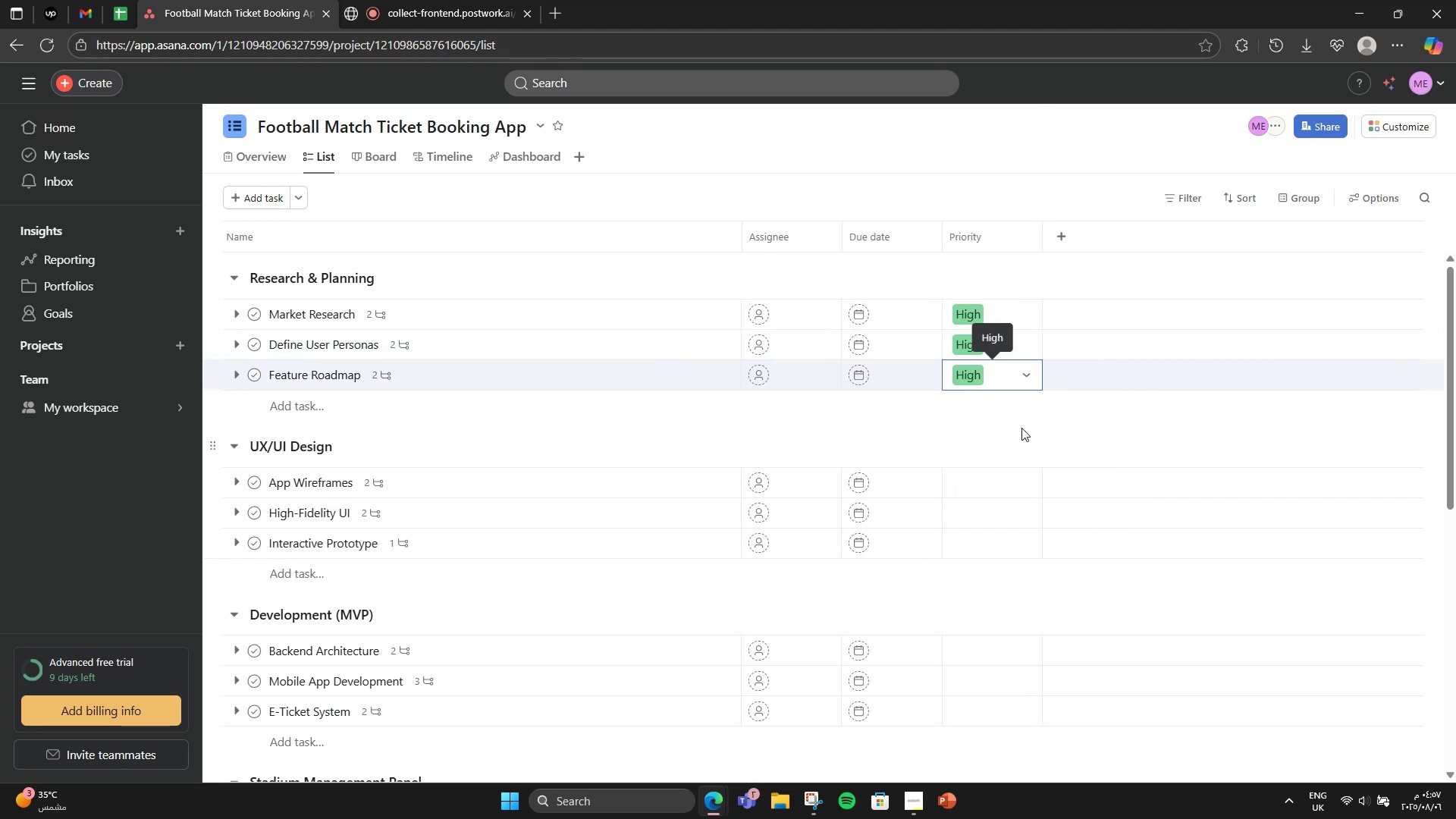 
left_click([975, 475])
 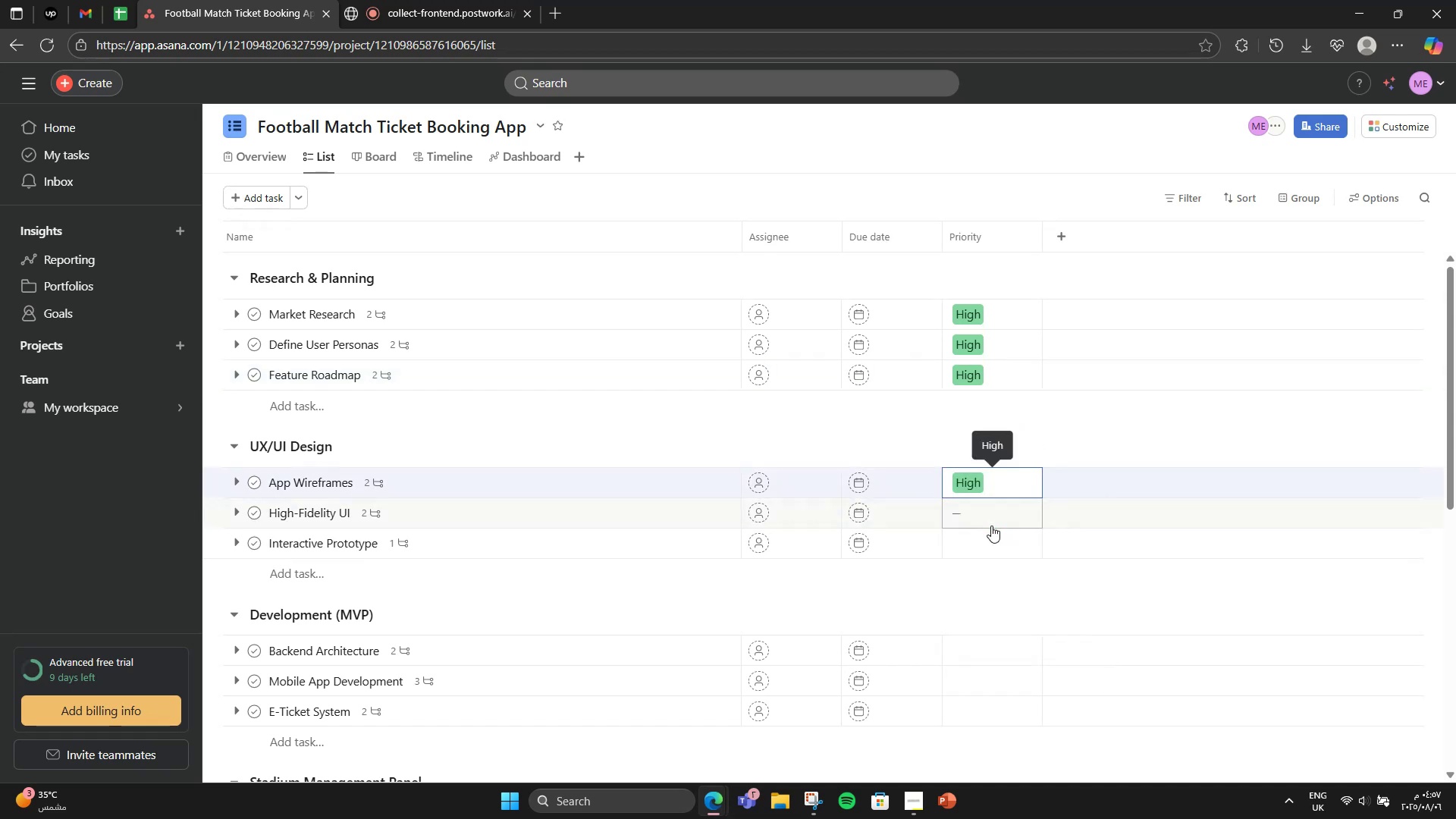 
double_click([992, 527])
 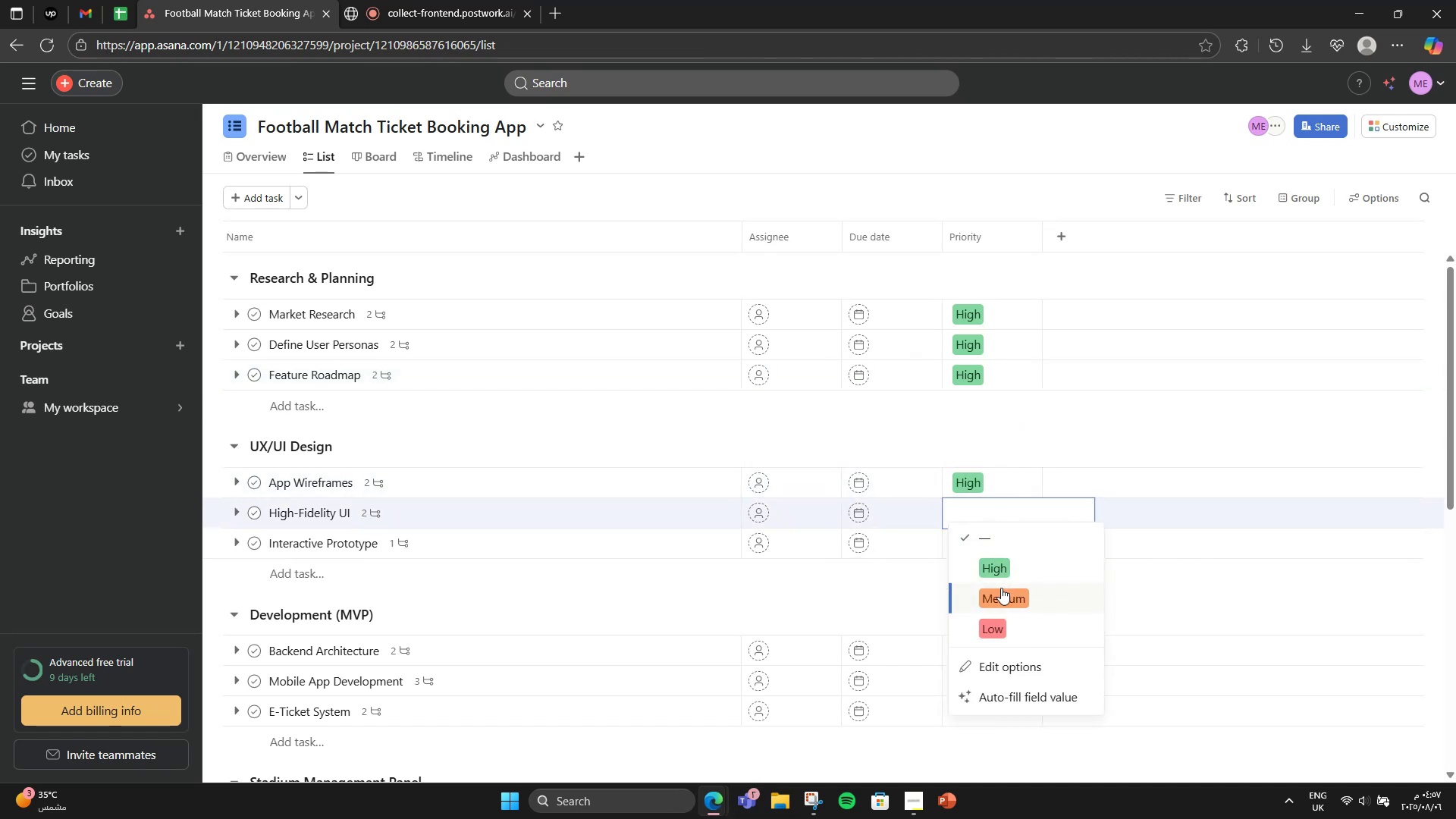 
left_click([1001, 588])
 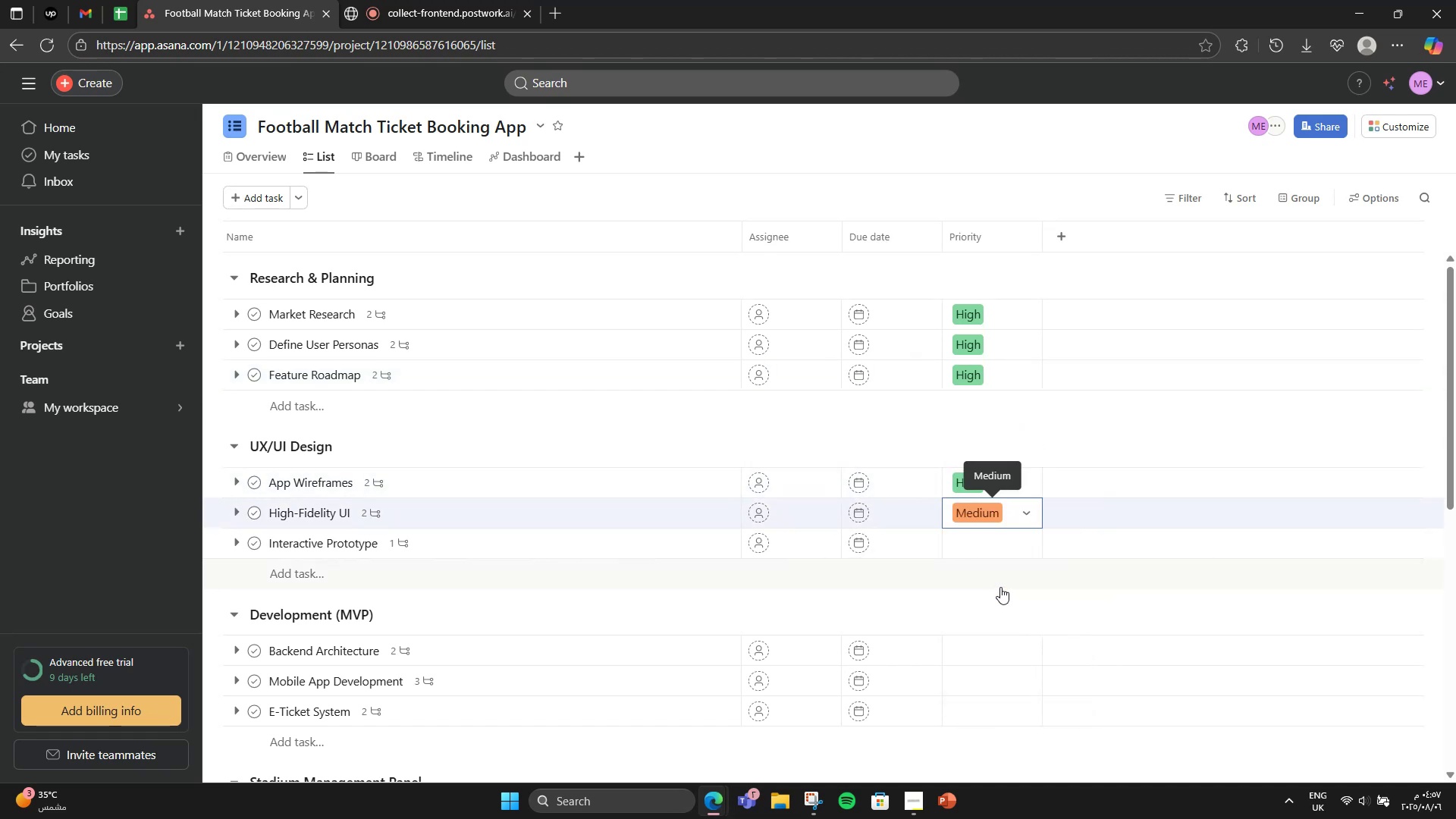 
mouse_move([903, 529])
 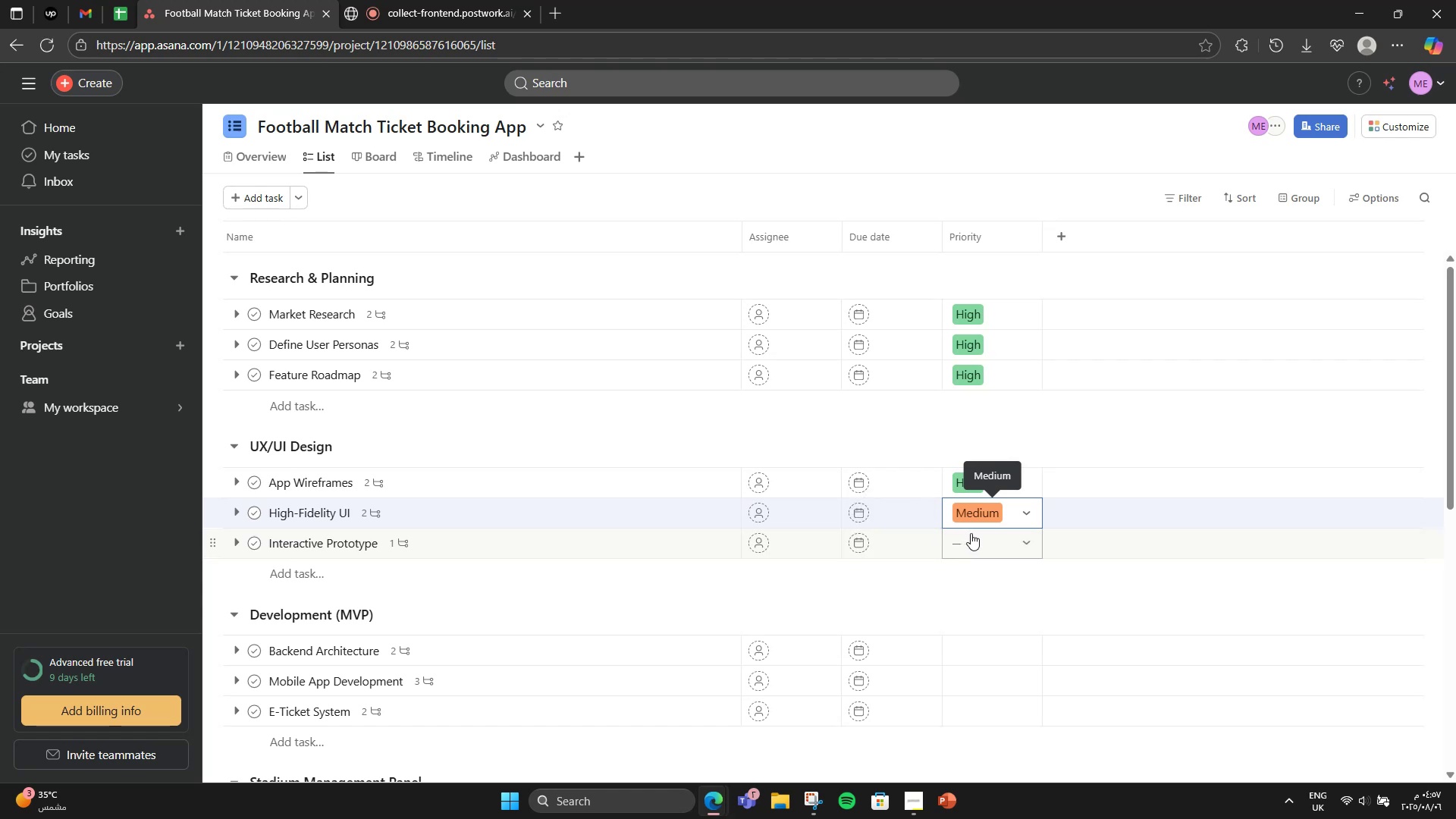 
mouse_move([987, 553])
 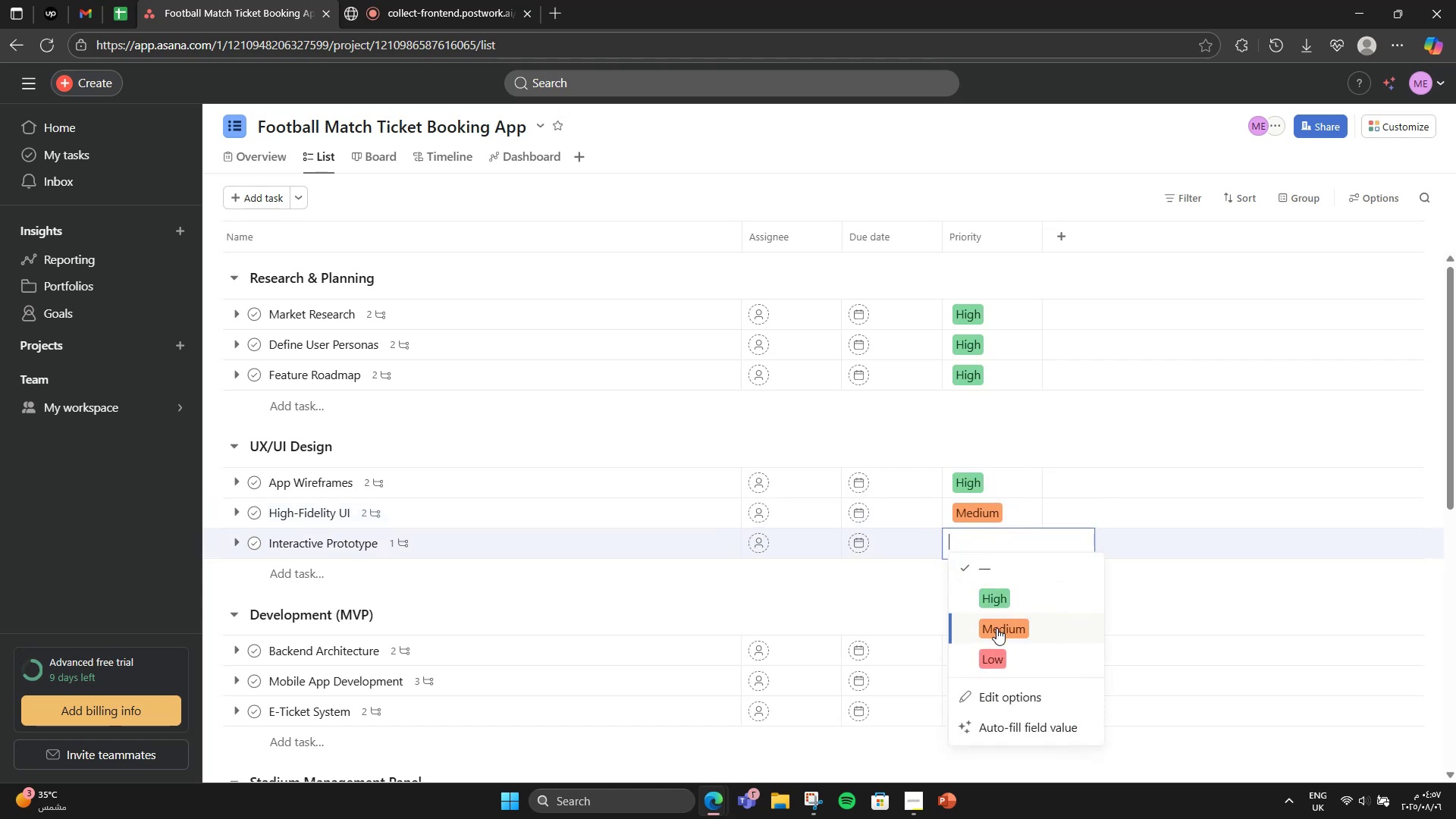 
left_click([996, 628])
 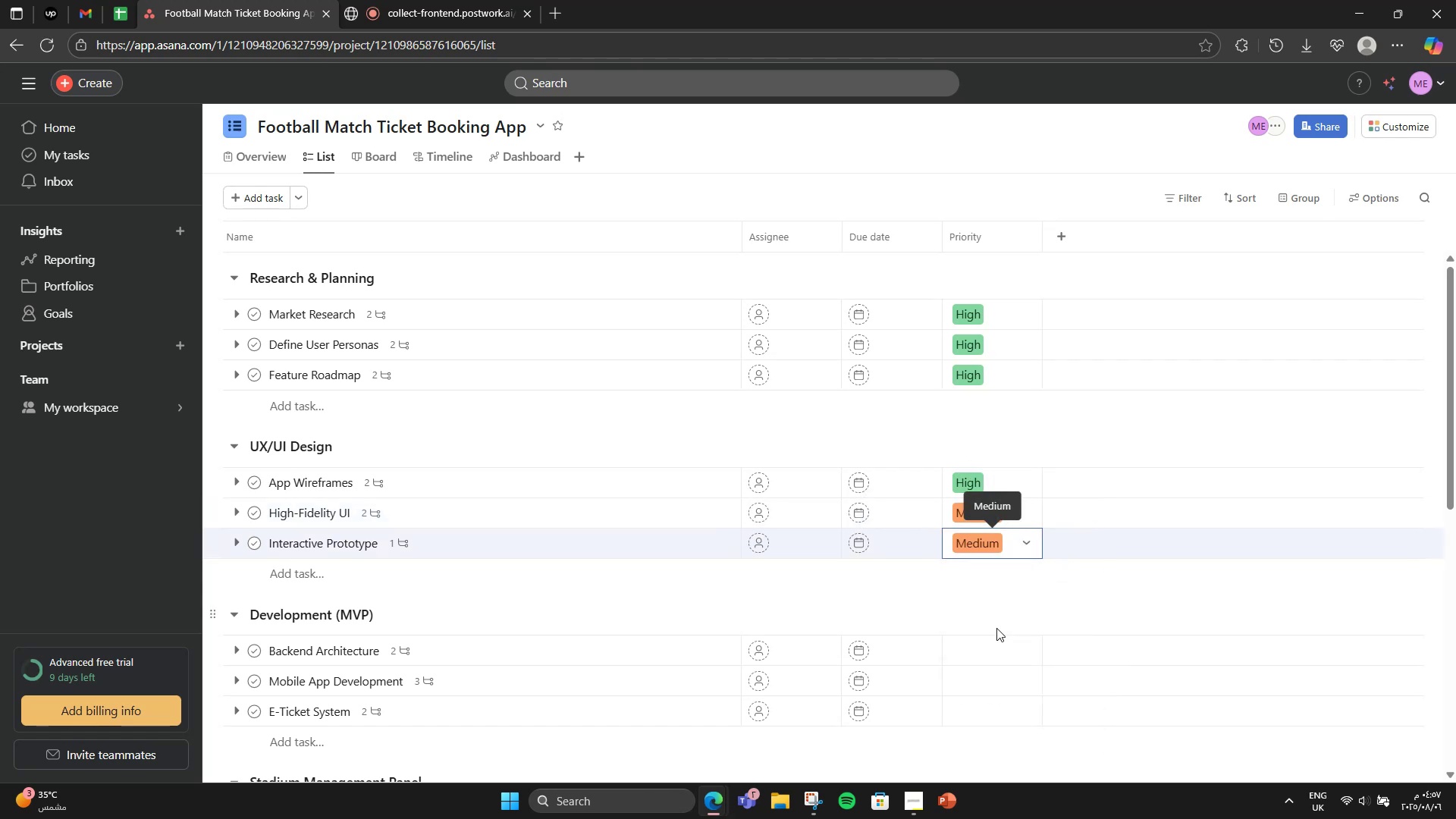 
wait(5.44)
 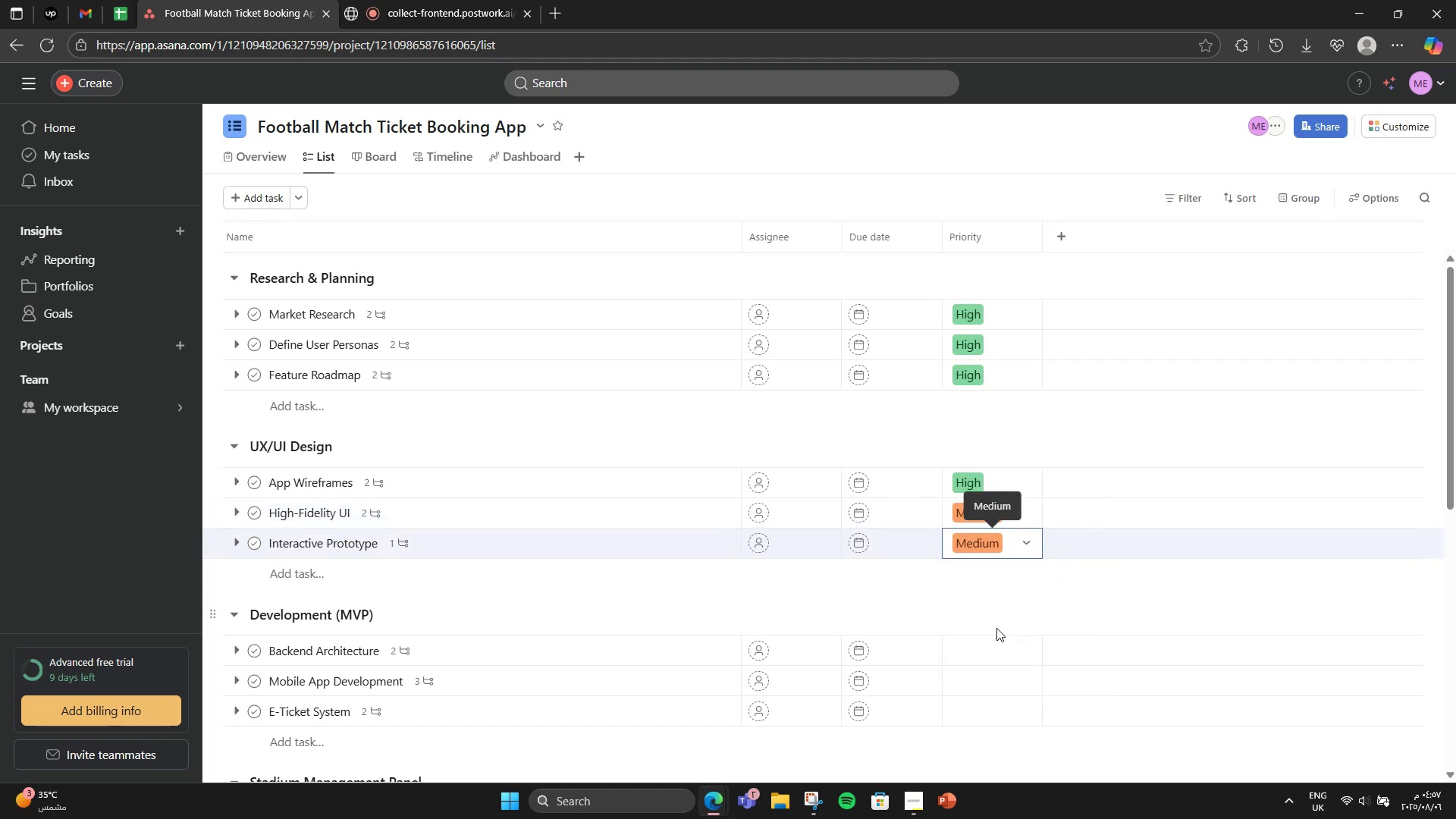 
scroll: coordinate [1050, 484], scroll_direction: down, amount: 4.0
 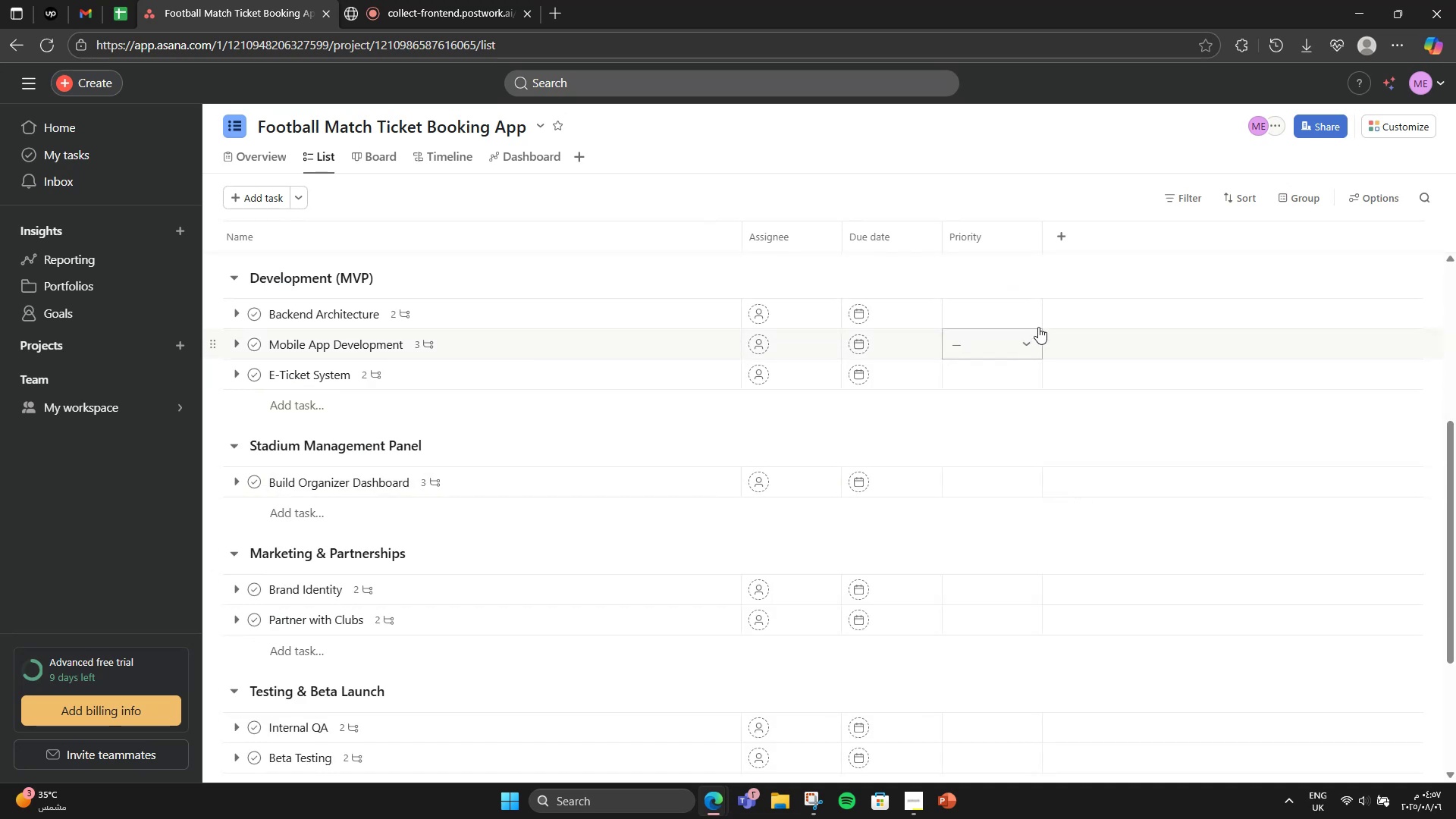 
left_click([1033, 319])
 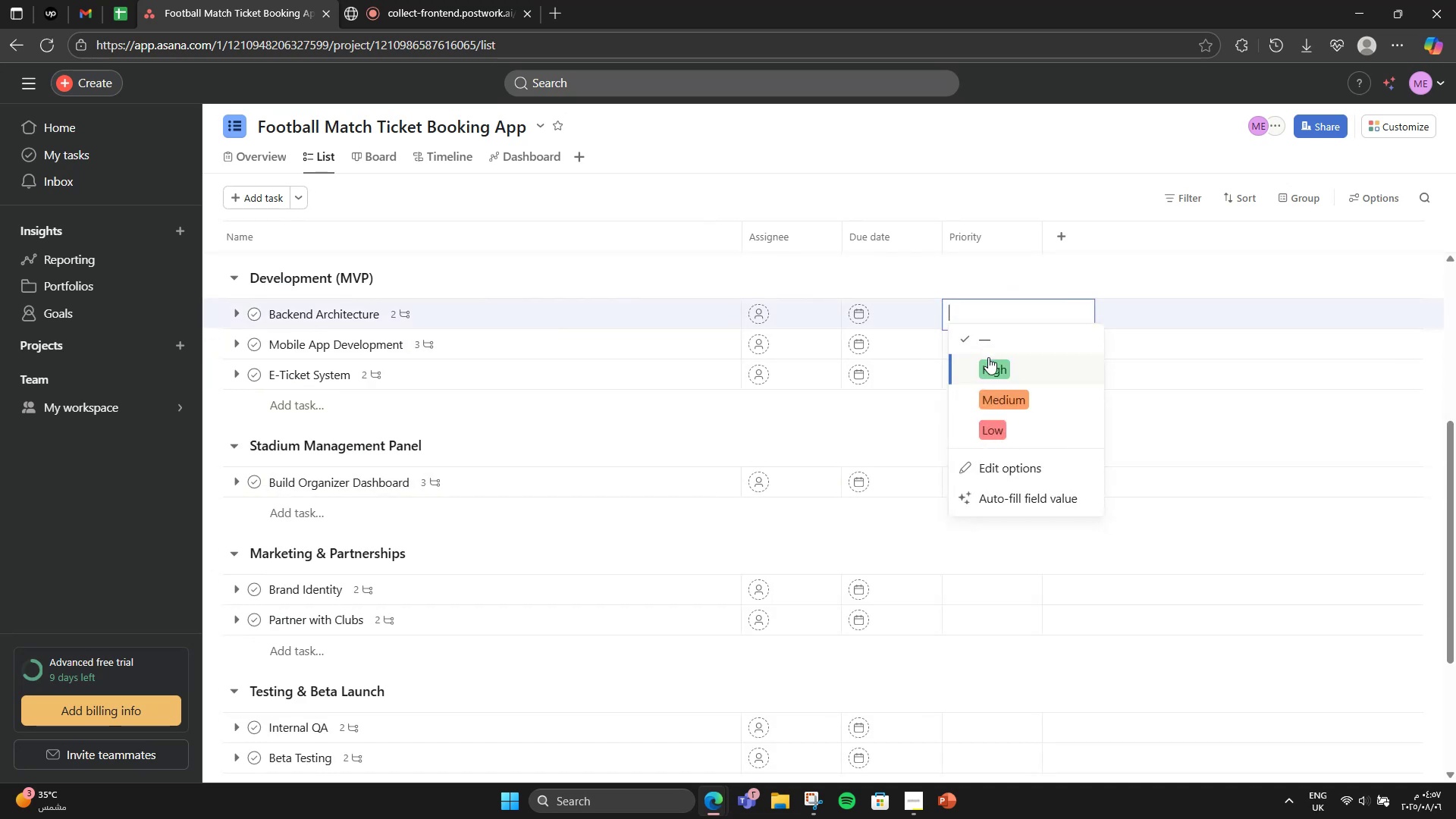 
left_click([988, 357])
 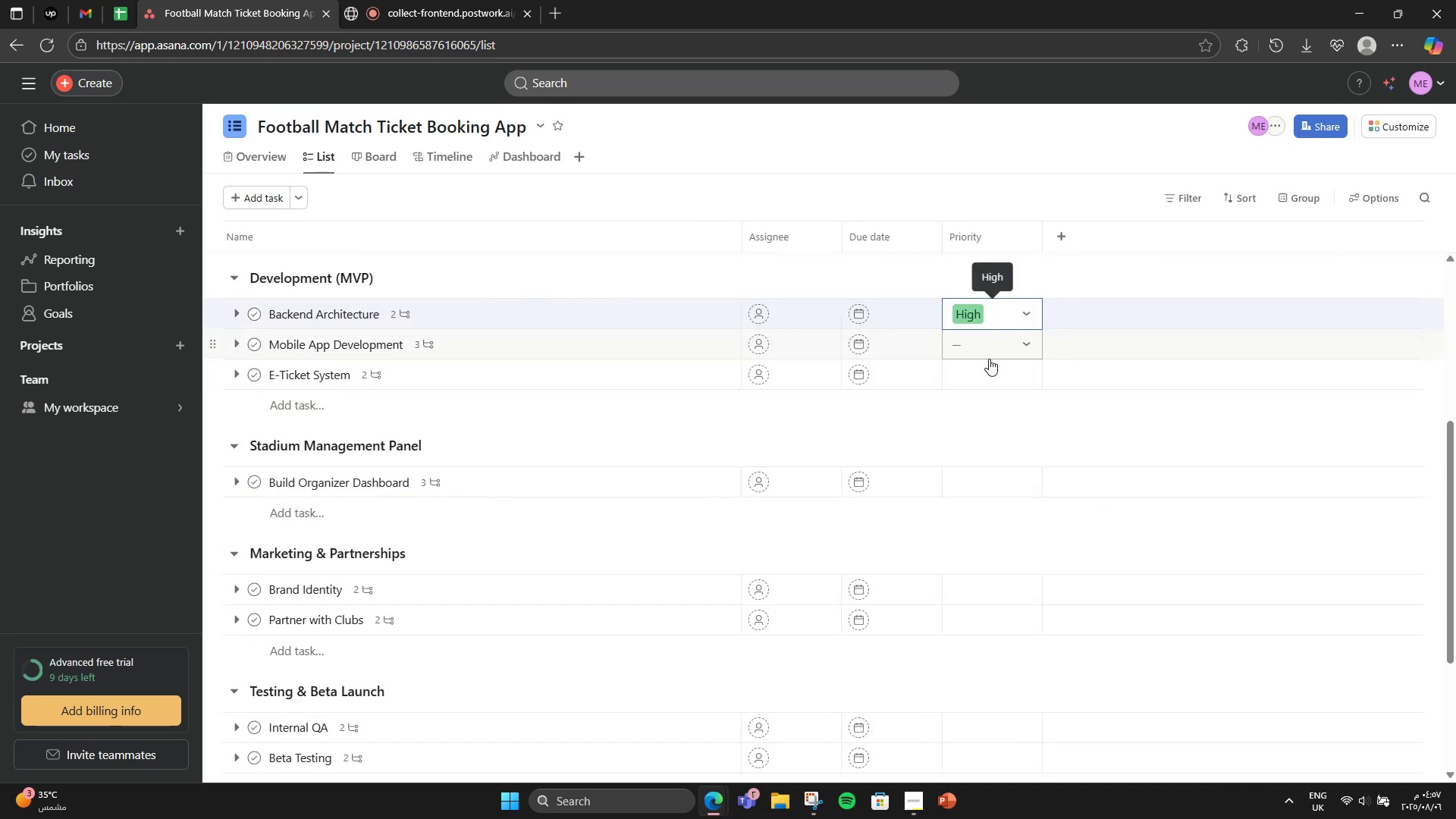 
wait(5.91)
 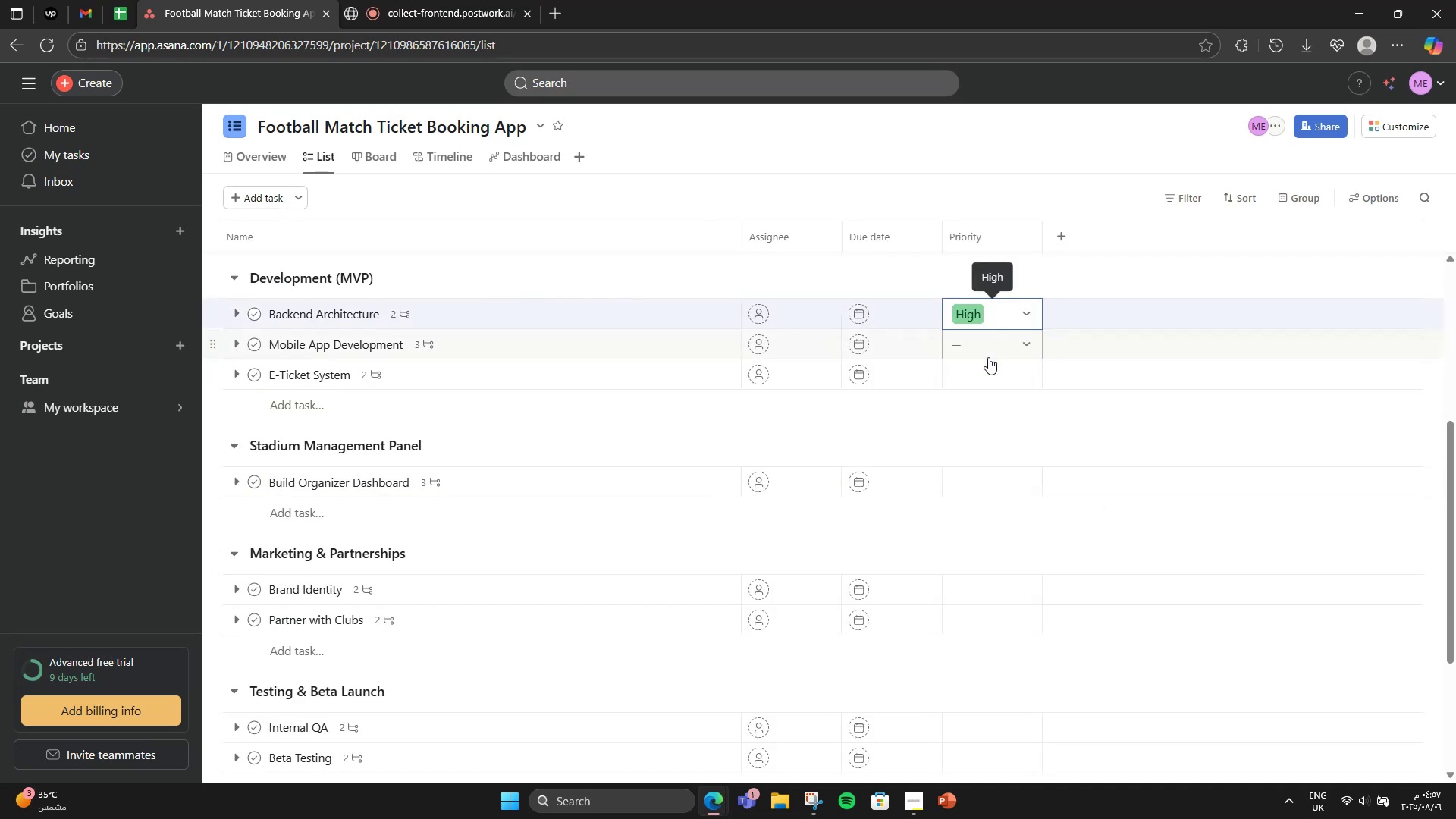 
left_click([1018, 344])
 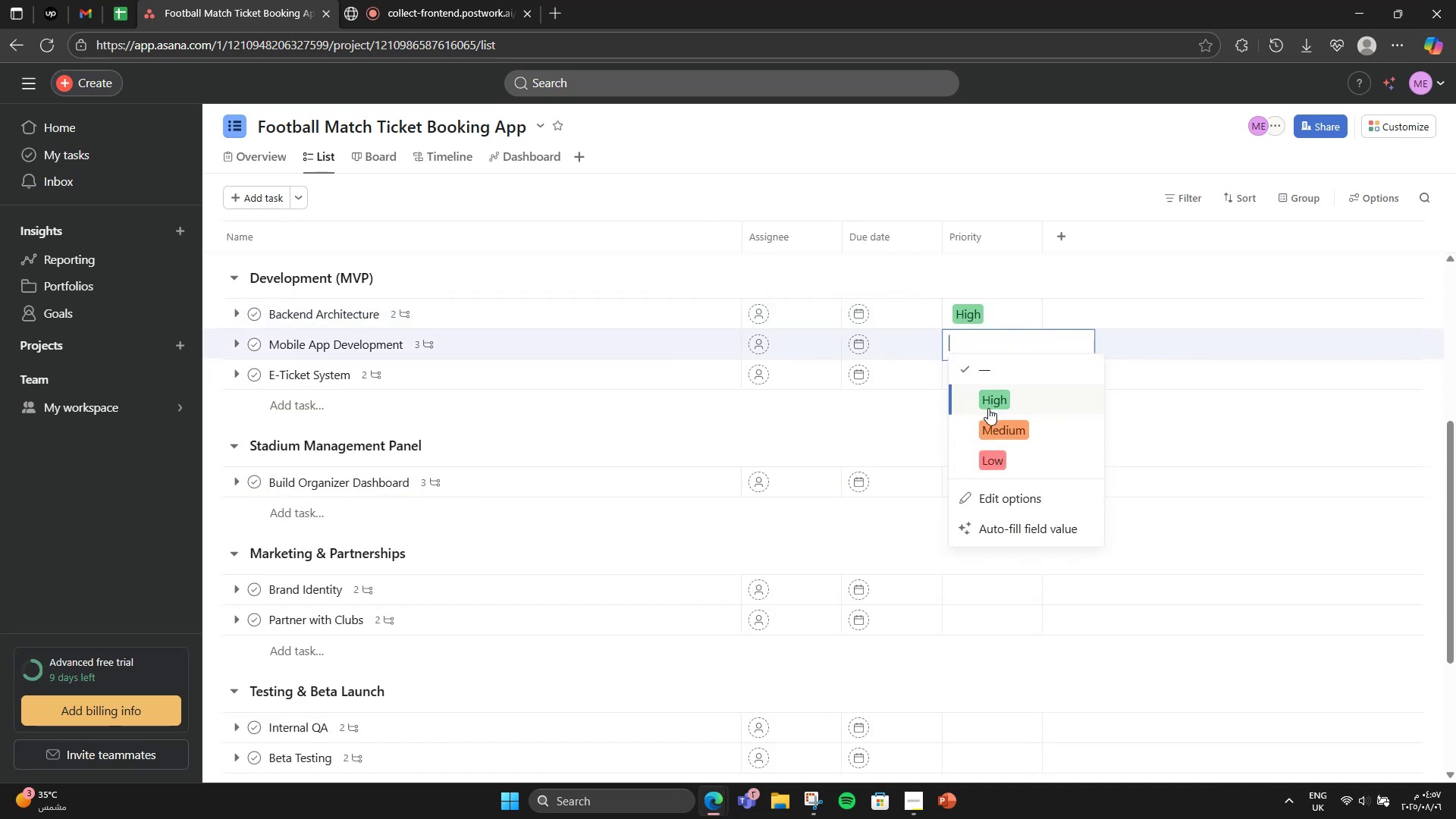 
left_click([988, 408])
 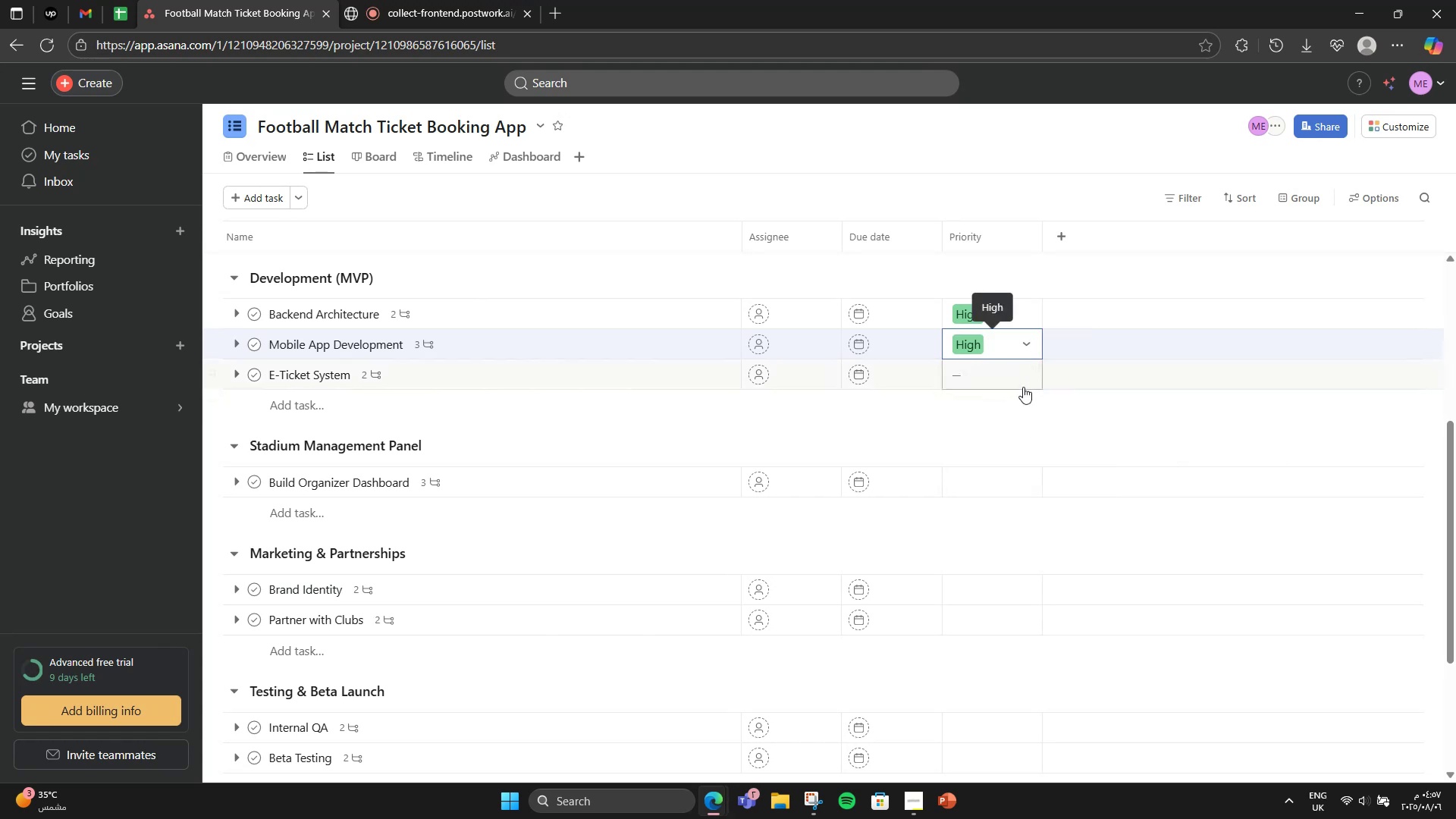 
left_click([1013, 380])
 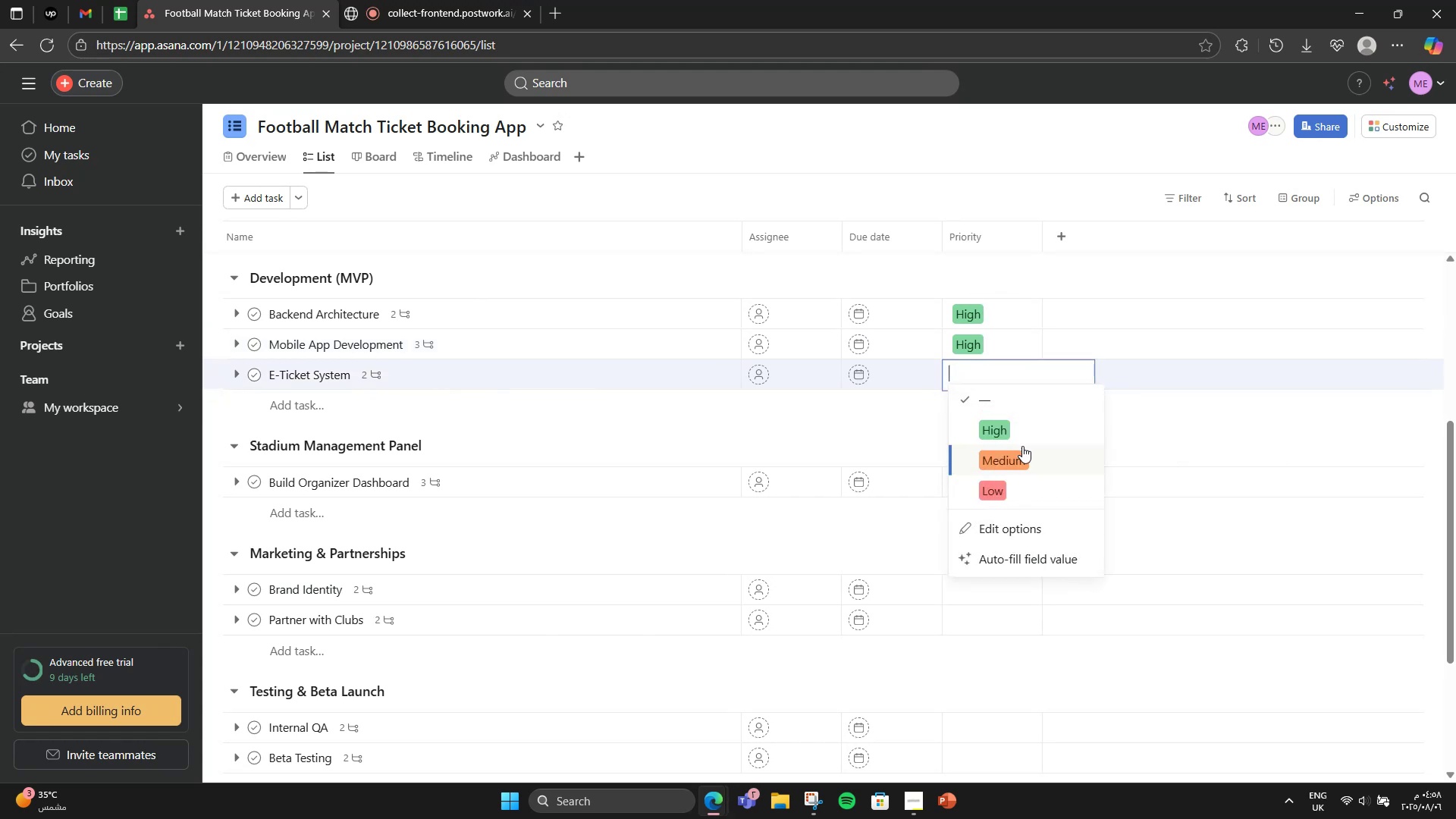 
left_click_drag(start_coordinate=[1024, 466], to_coordinate=[1029, 432])
 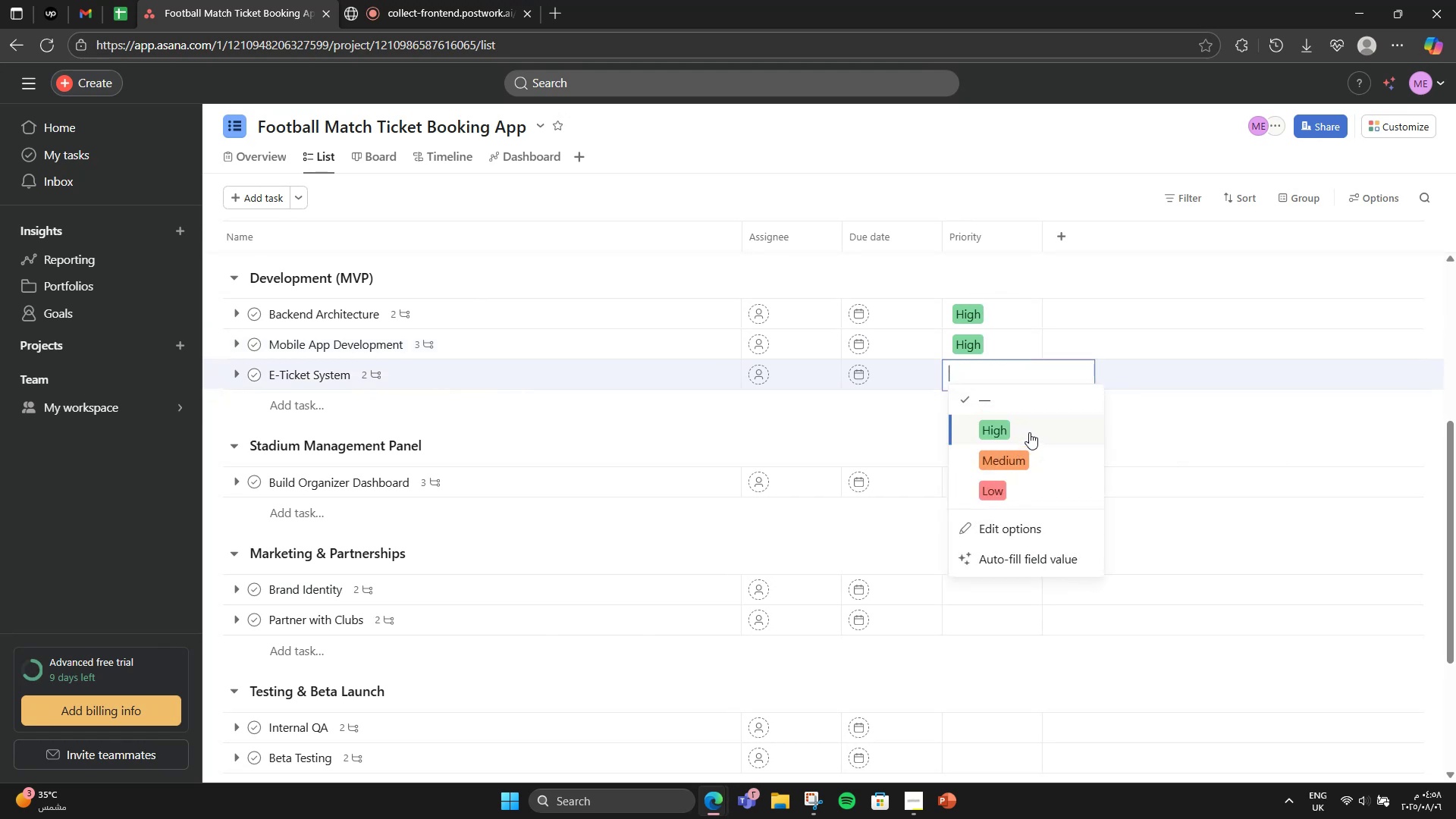 
left_click([1029, 432])
 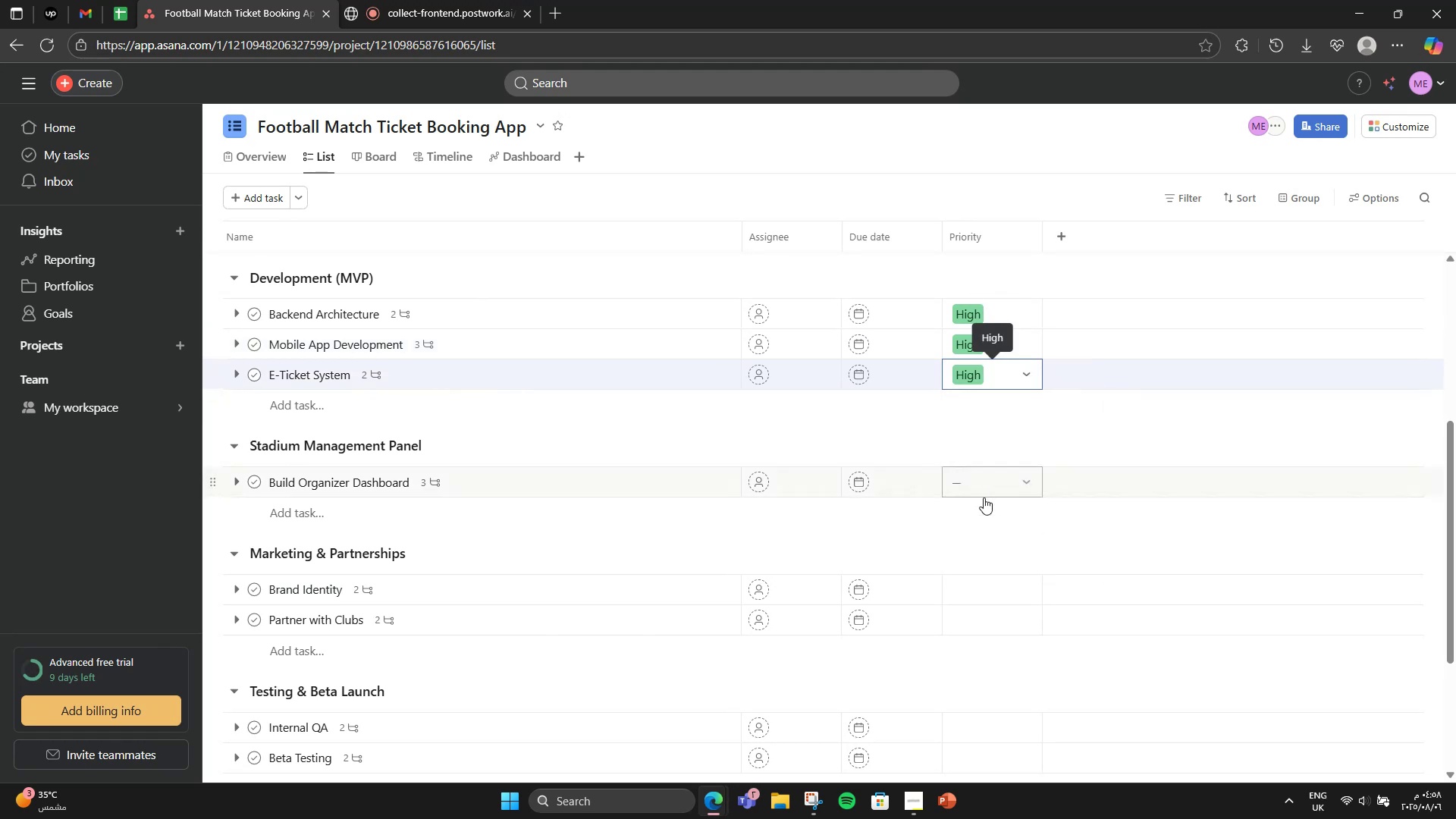 
left_click([1020, 492])
 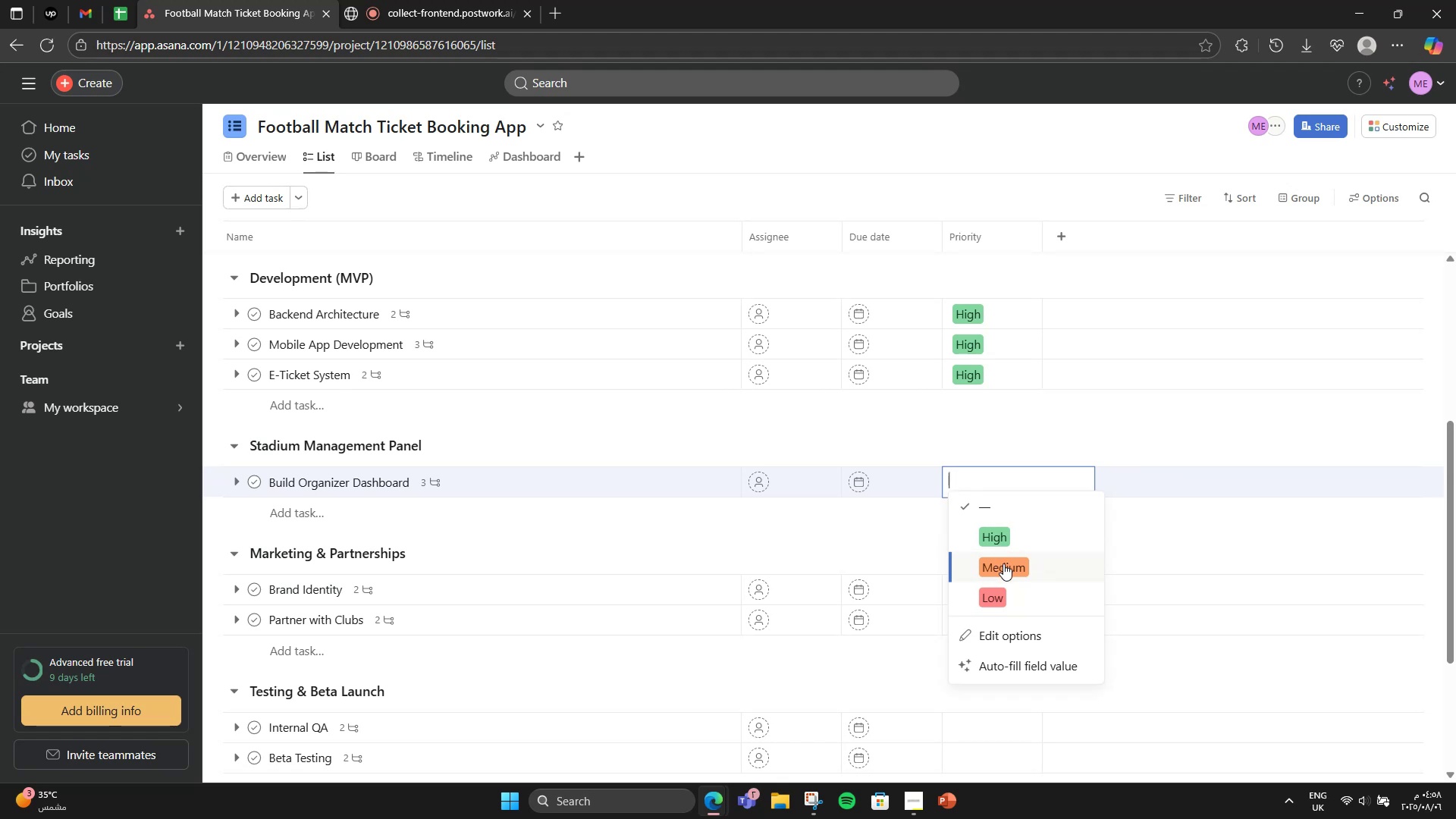 
left_click([1016, 590])
 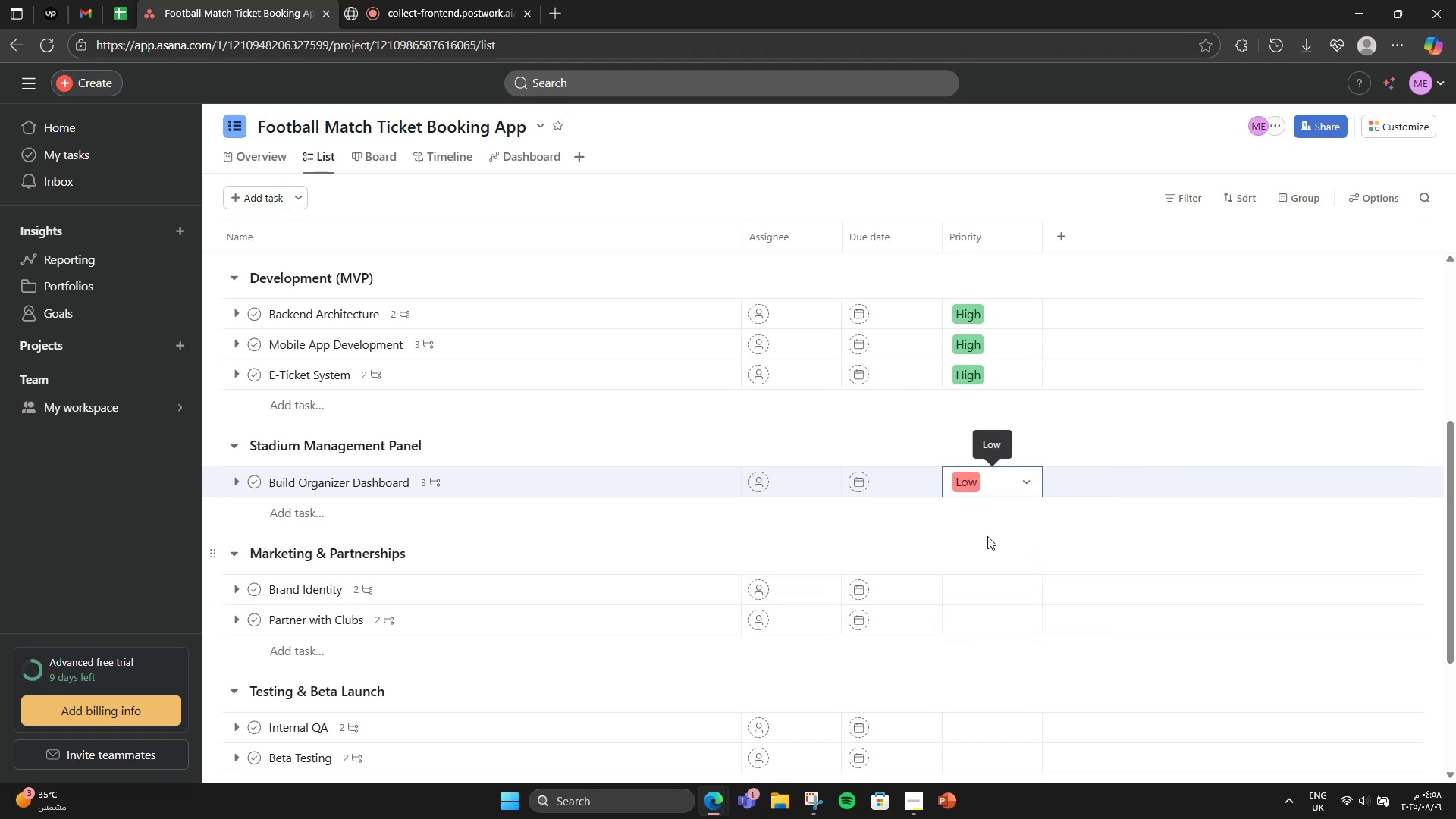 
scroll: coordinate [987, 536], scroll_direction: down, amount: 1.0
 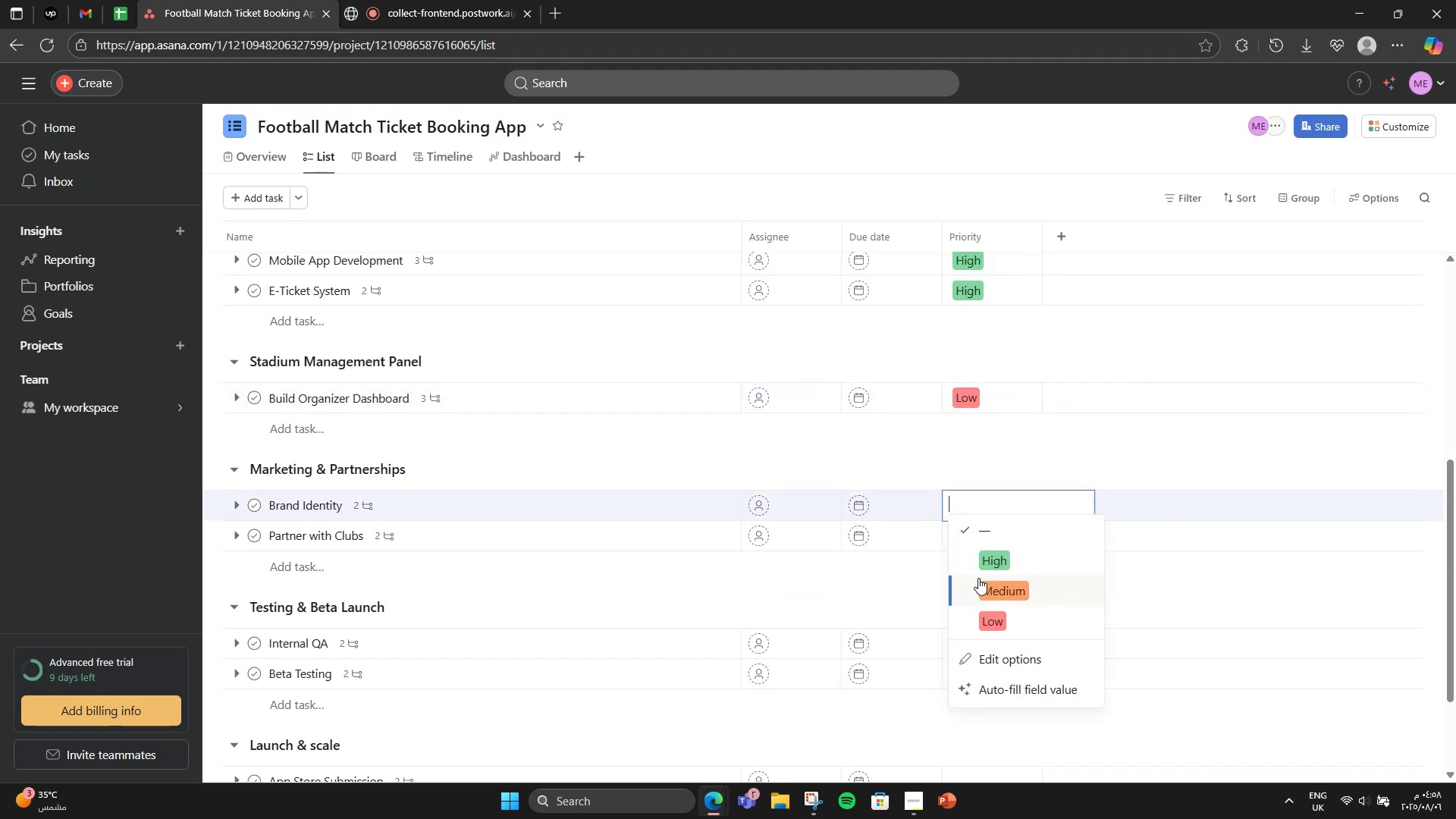 
left_click([1001, 564])
 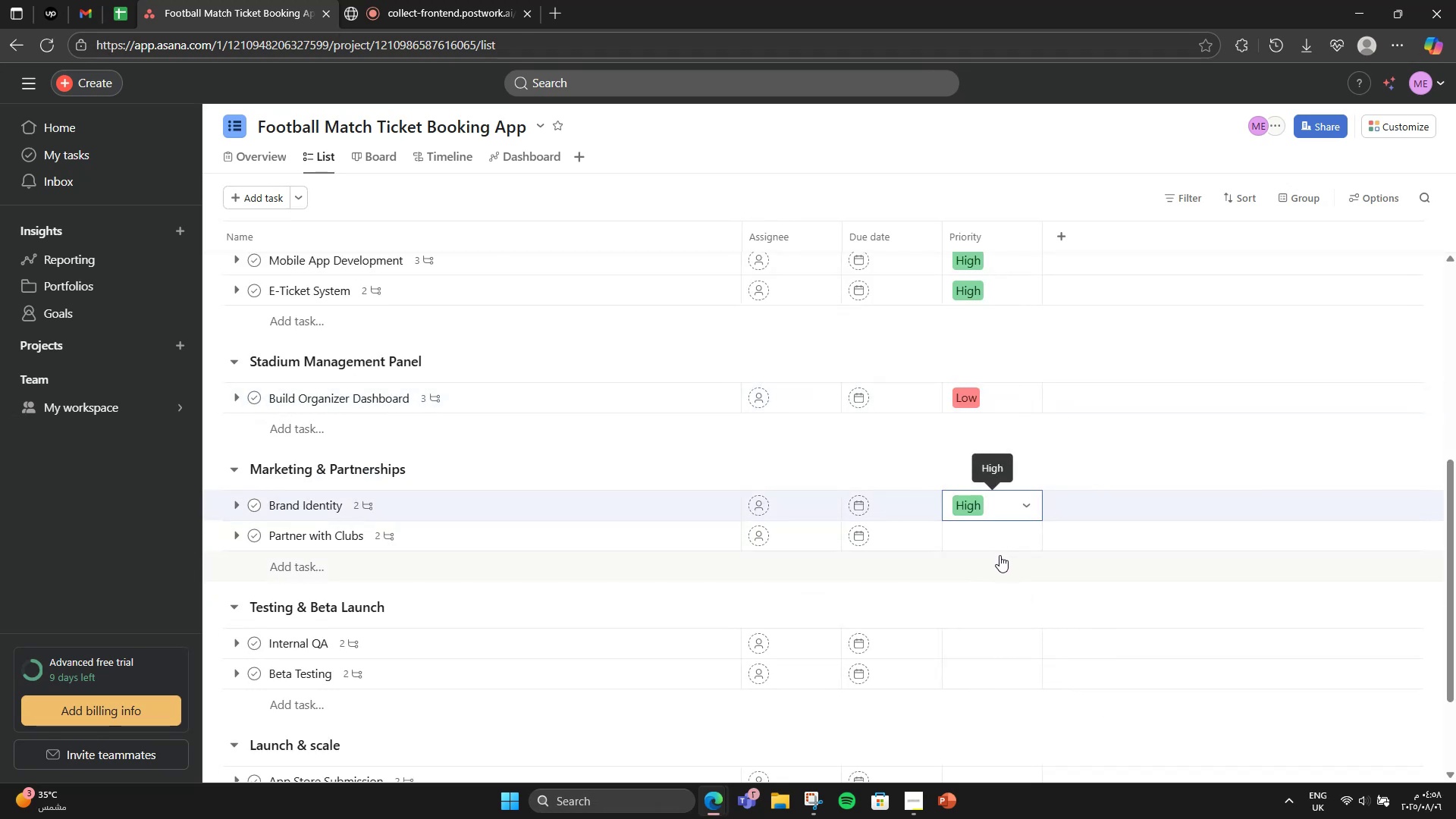 
left_click([1001, 555])
 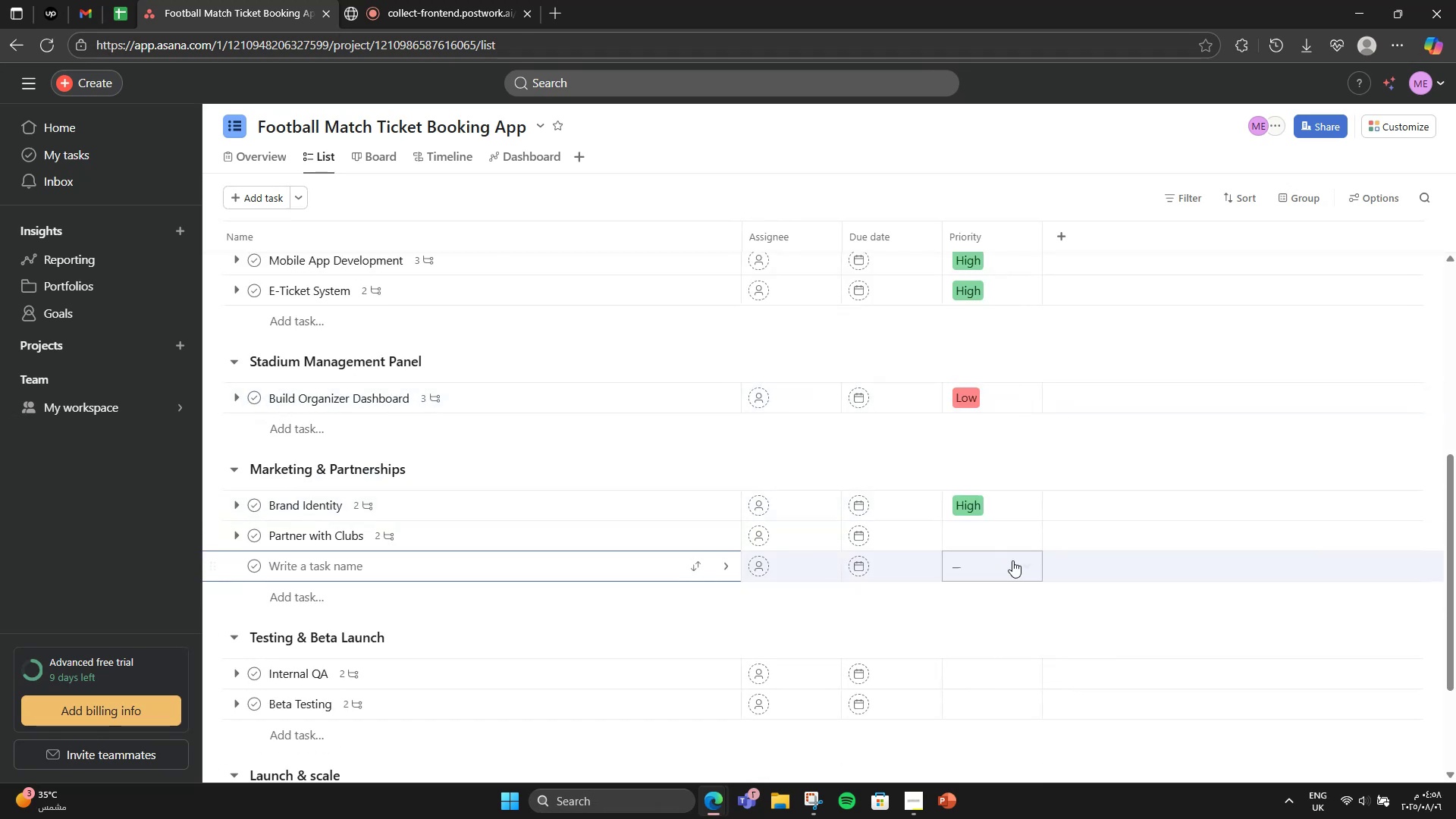 
left_click([1019, 552])
 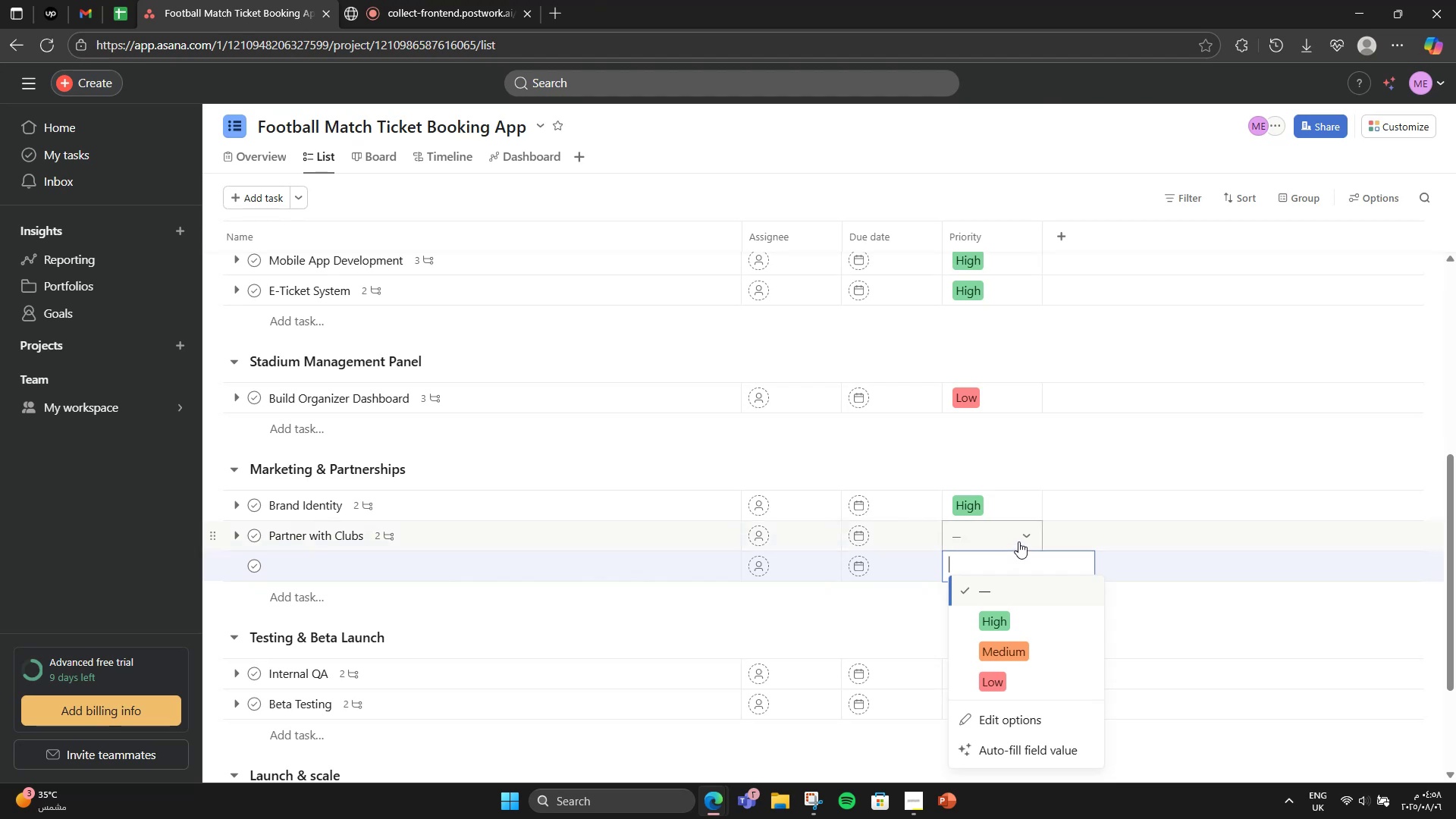 
left_click([1018, 541])
 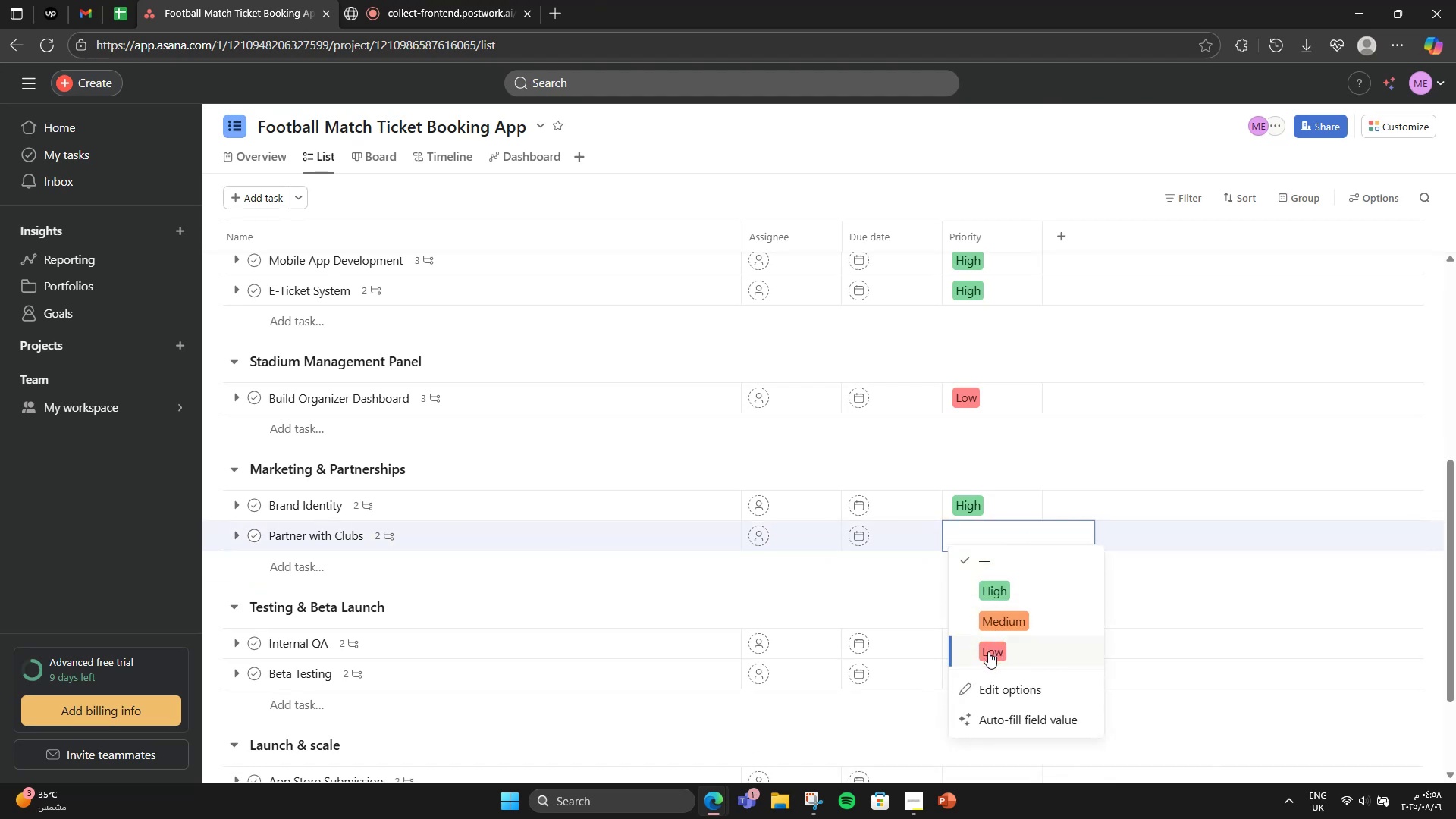 
left_click([987, 652])
 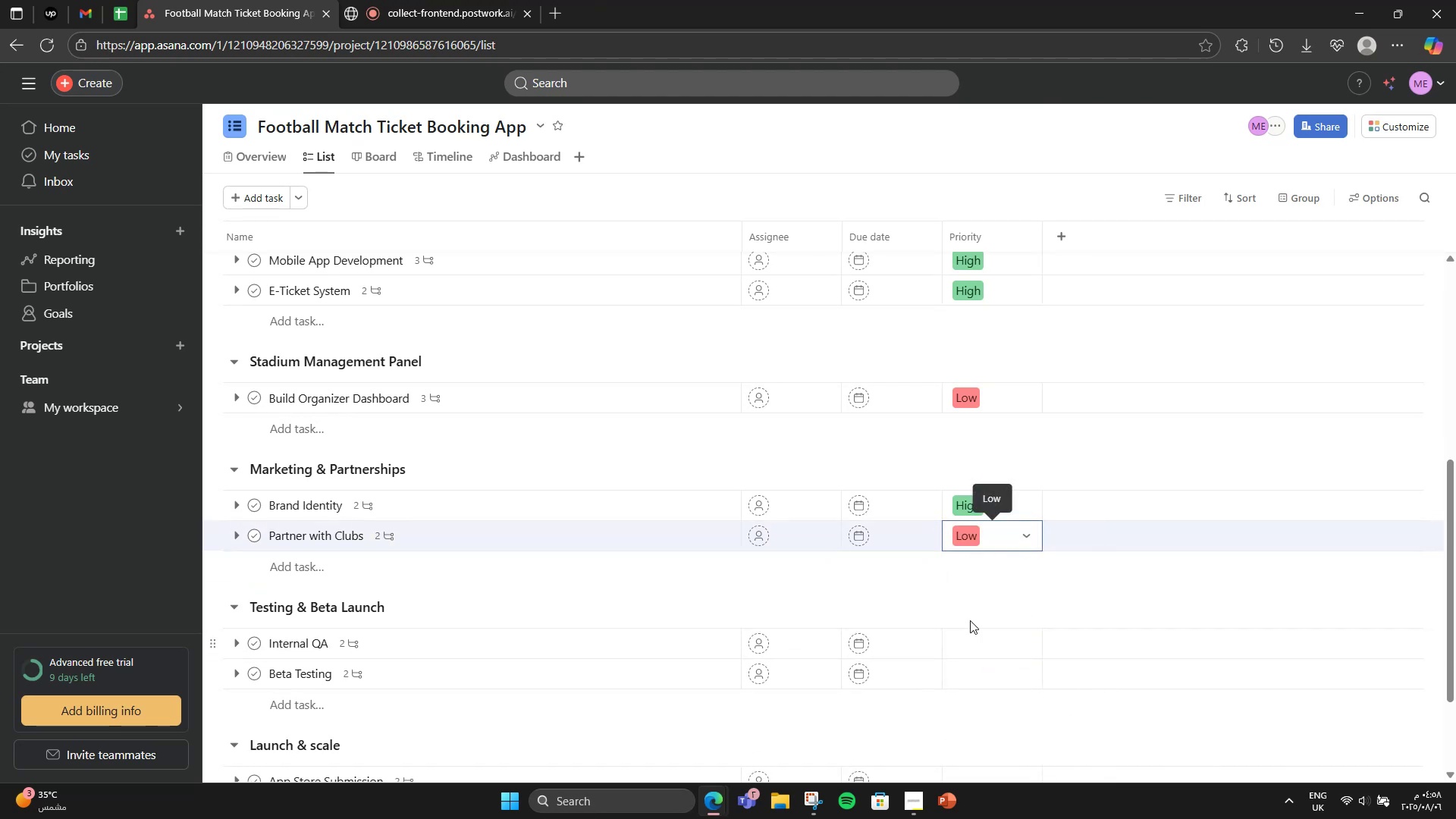 
left_click([951, 599])
 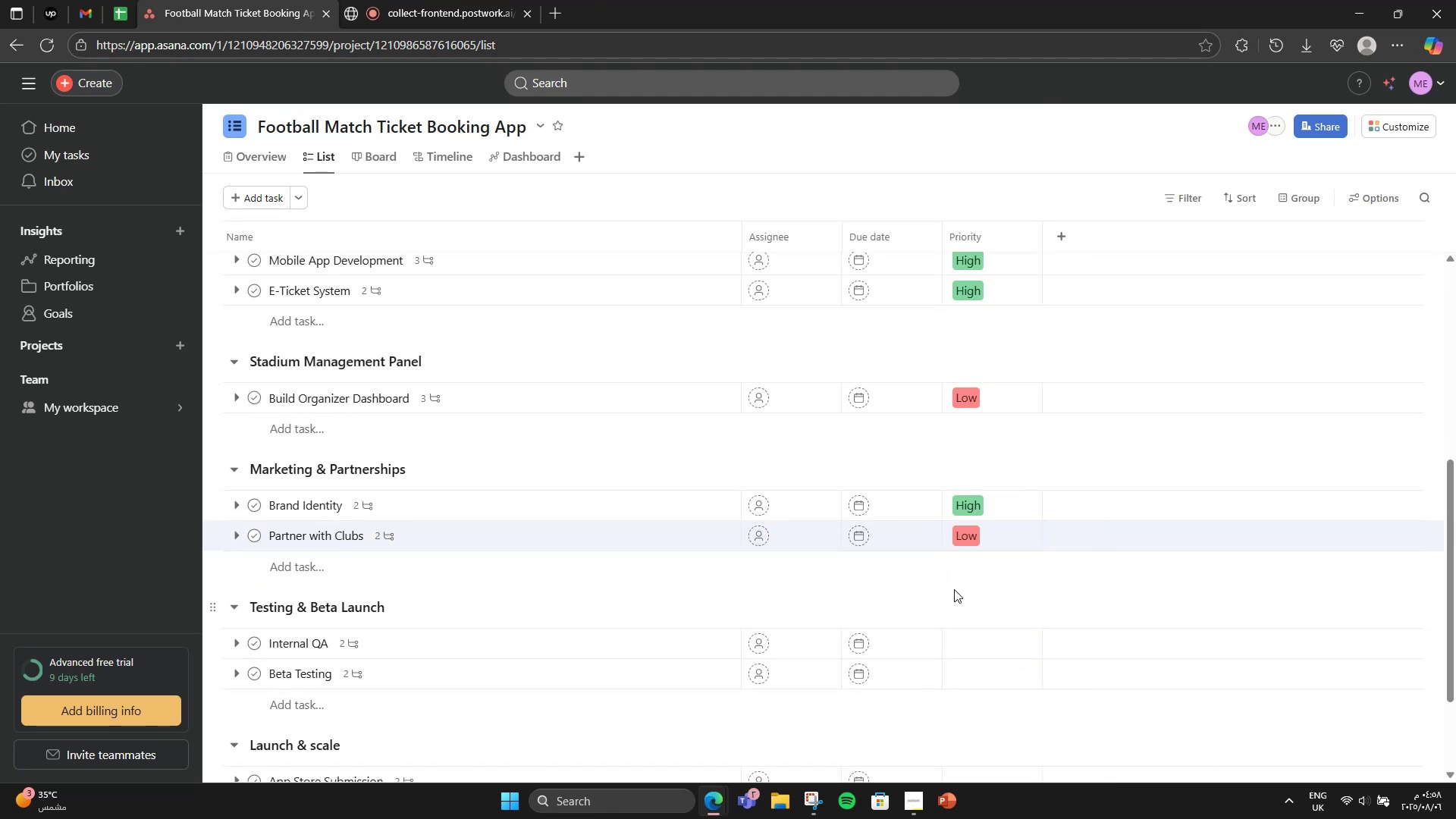 
scroll: coordinate [1028, 459], scroll_direction: down, amount: 3.0
 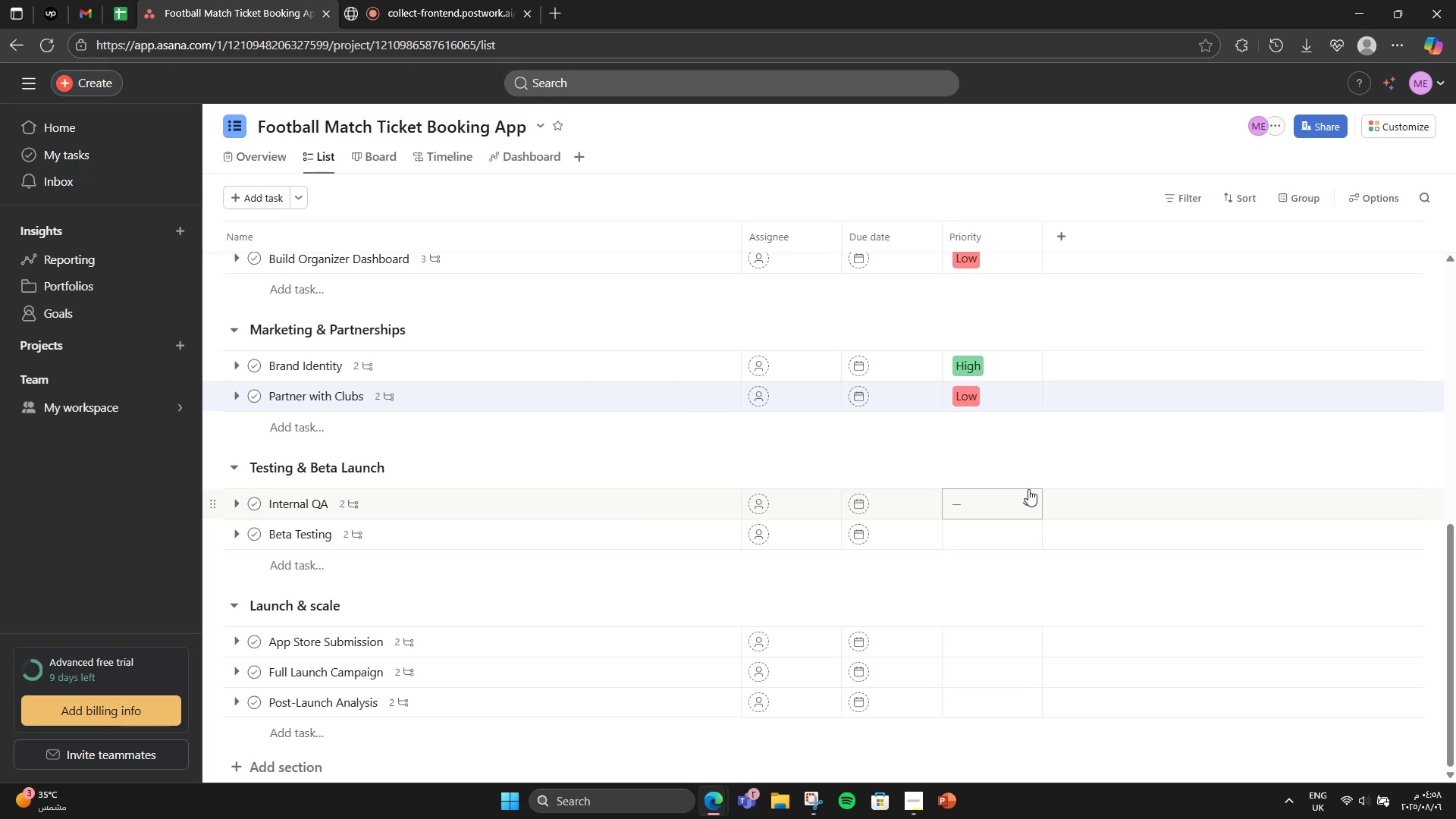 
wait(11.6)
 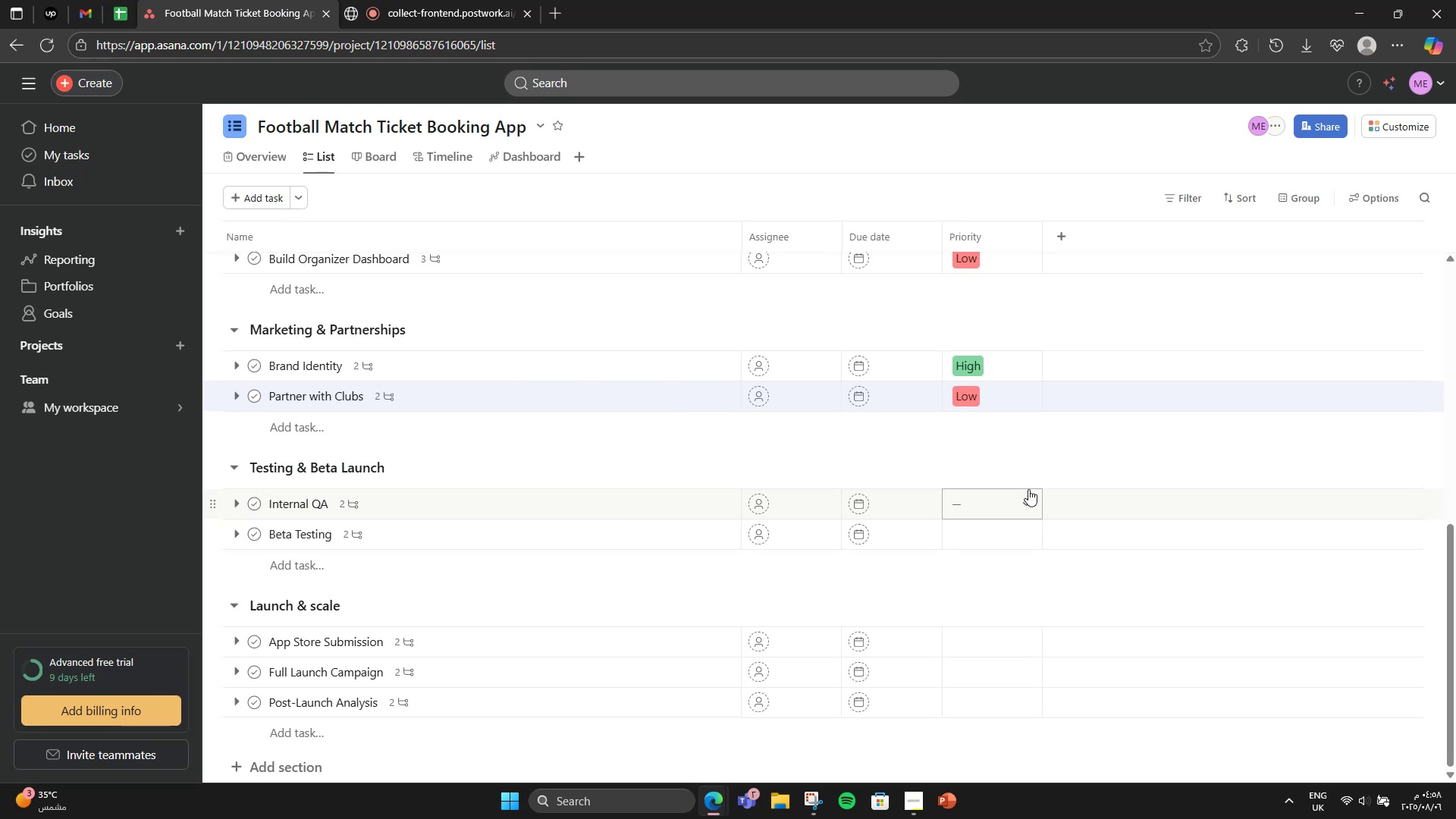 
scroll: coordinate [1032, 475], scroll_direction: down, amount: 2.0
 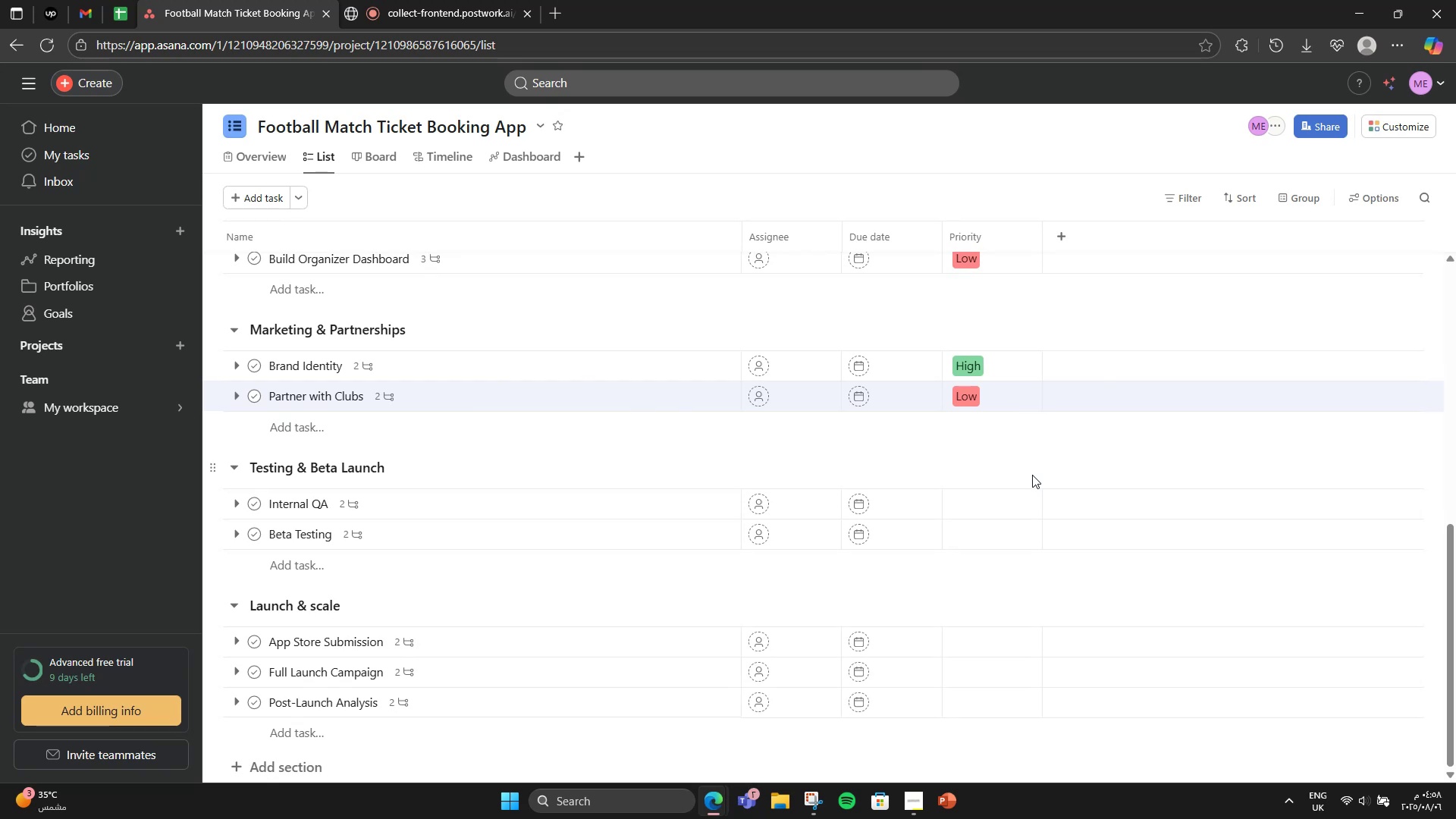 
wait(9.08)
 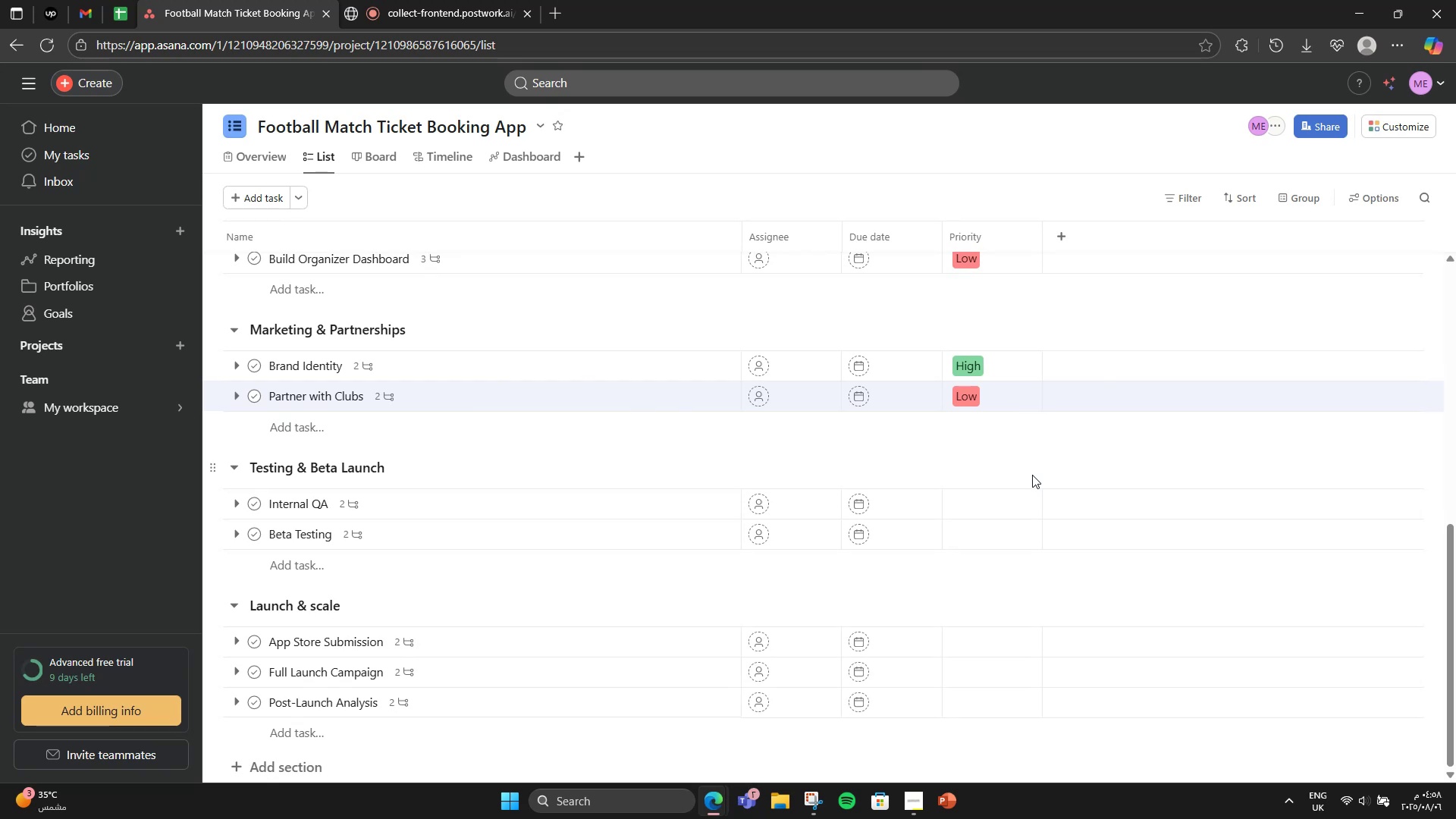 
scroll: coordinate [1039, 507], scroll_direction: down, amount: 1.0
 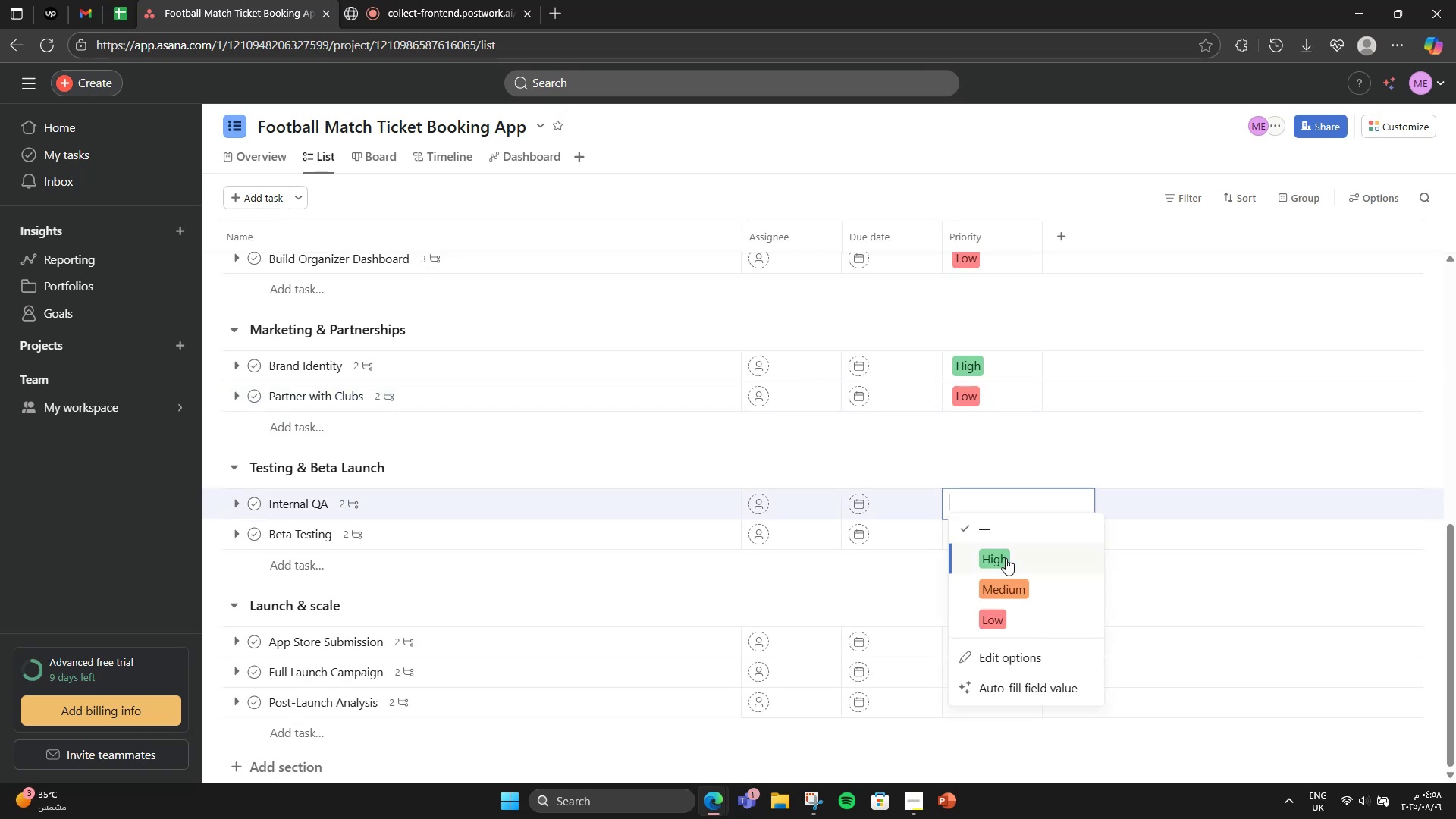 
left_click([1006, 579])
 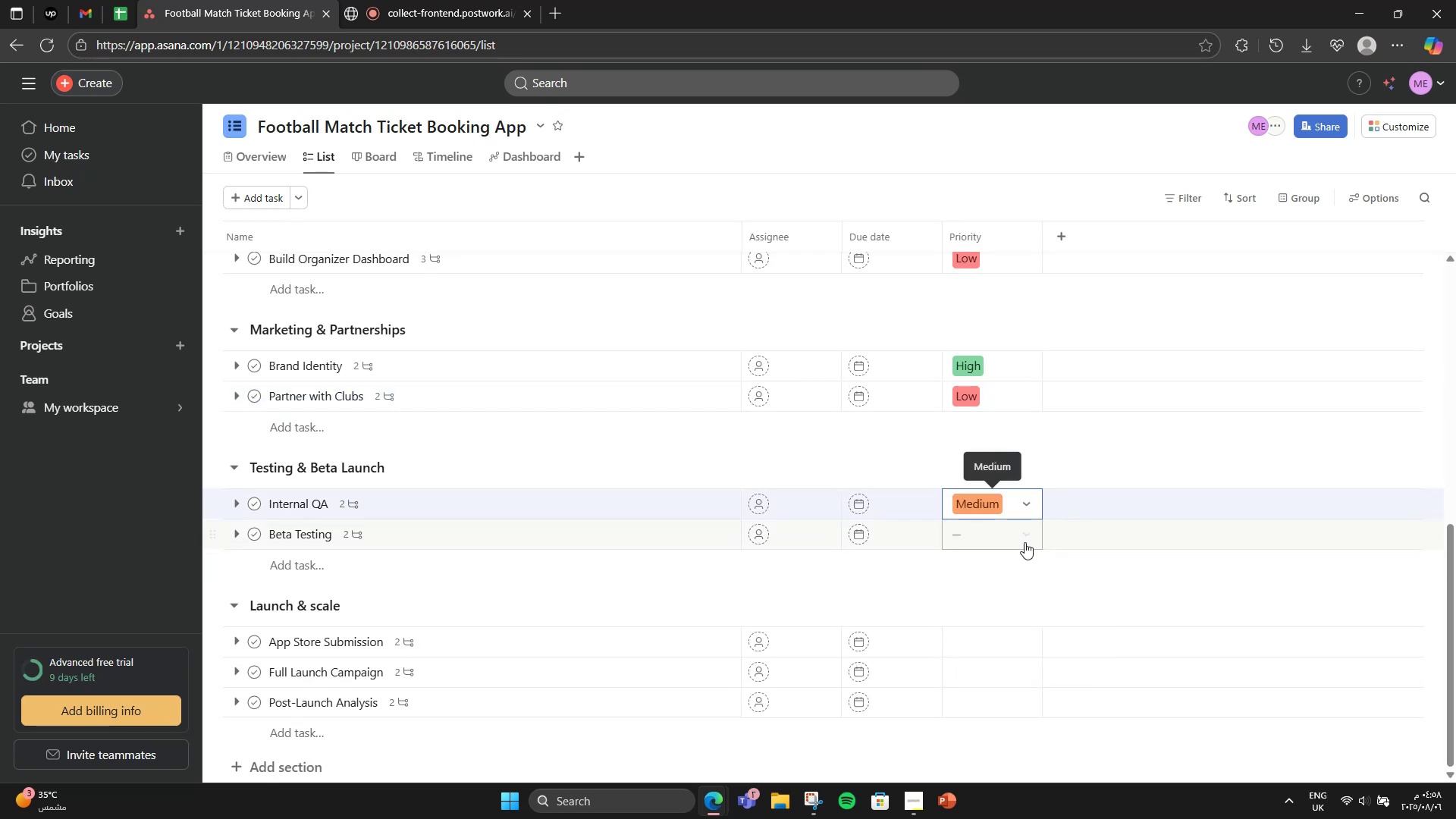 
left_click([1025, 541])
 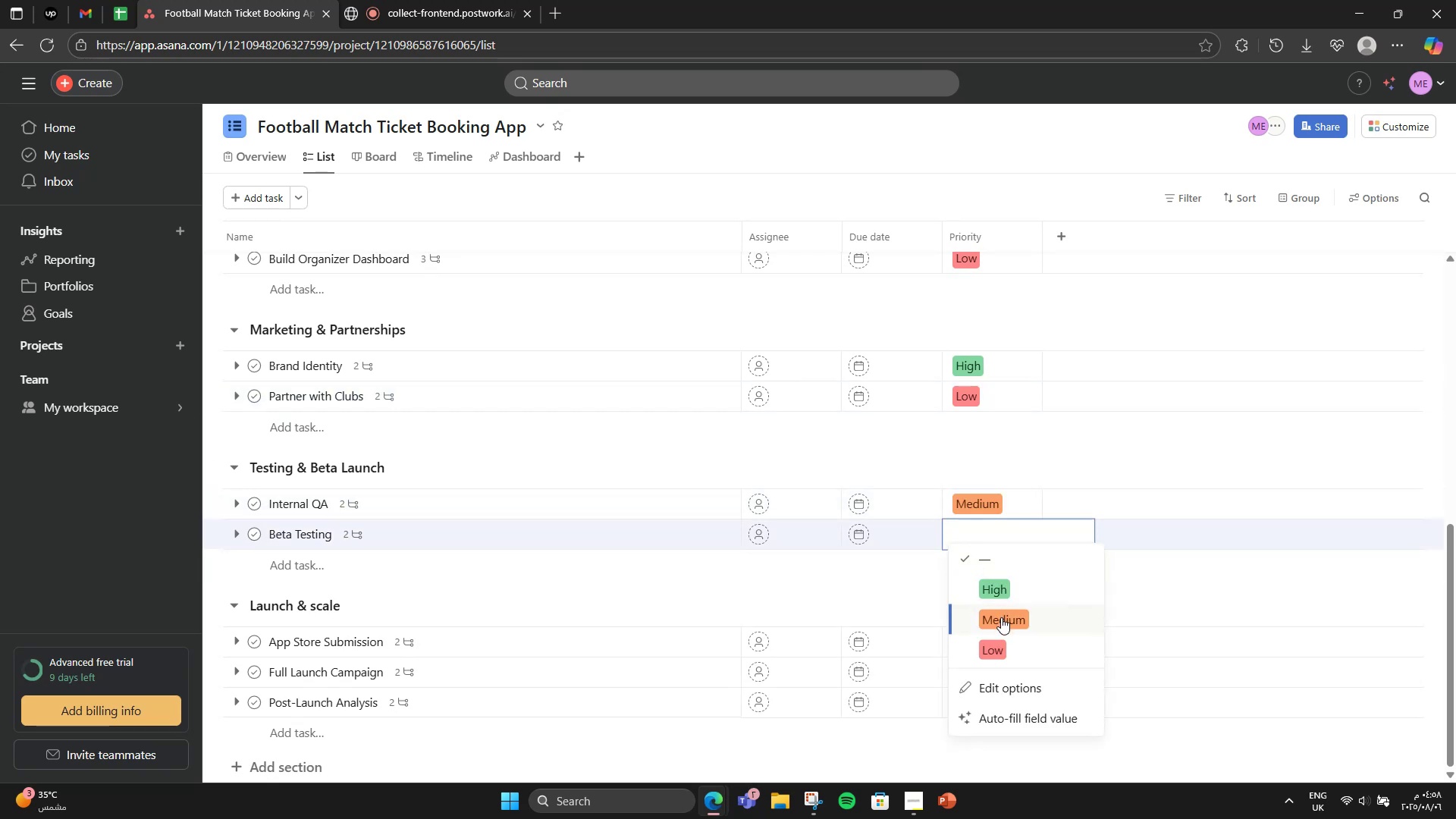 
left_click([1001, 617])
 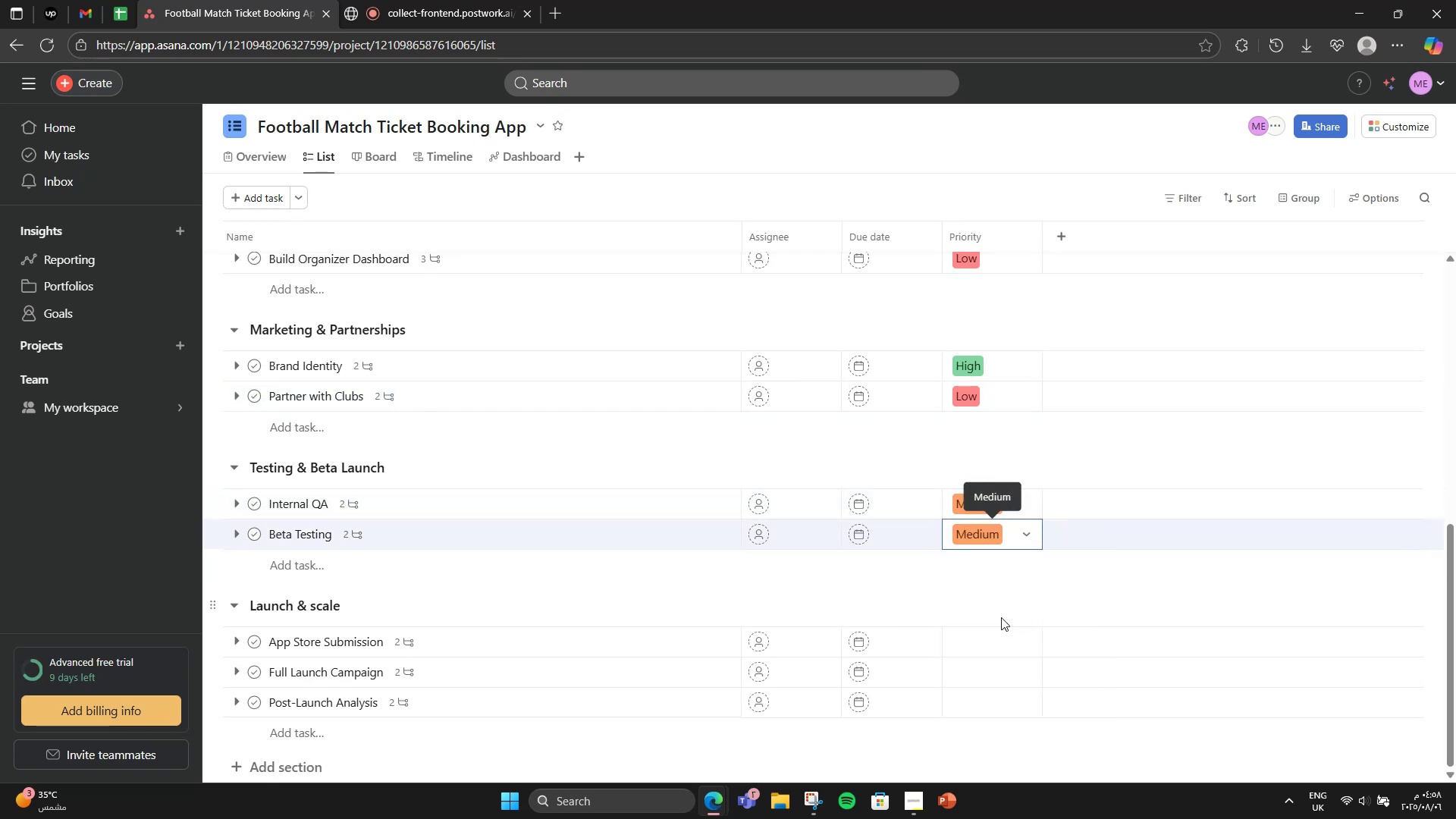 
scroll: coordinate [979, 583], scroll_direction: down, amount: 3.0
 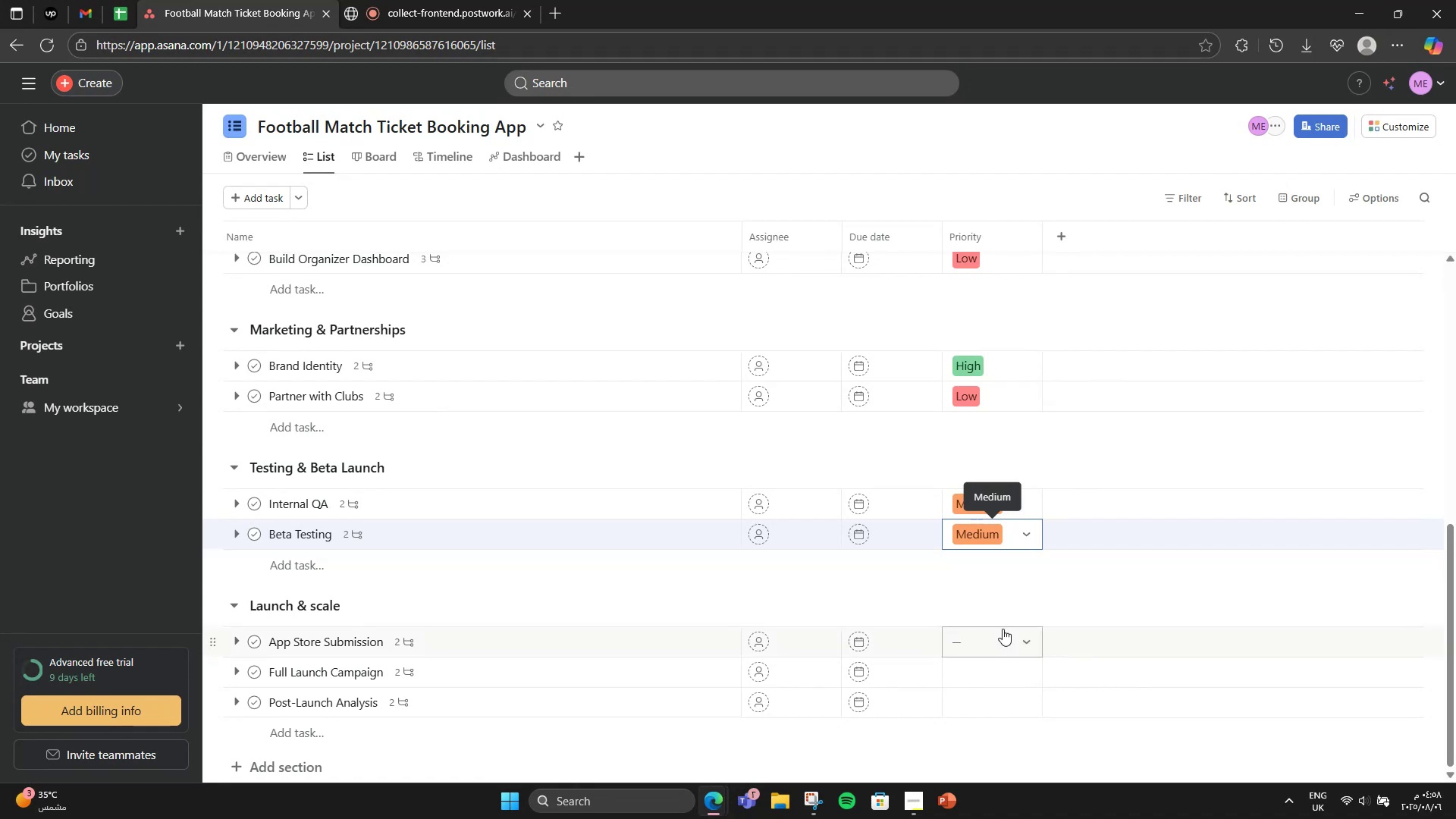 
left_click([1018, 638])
 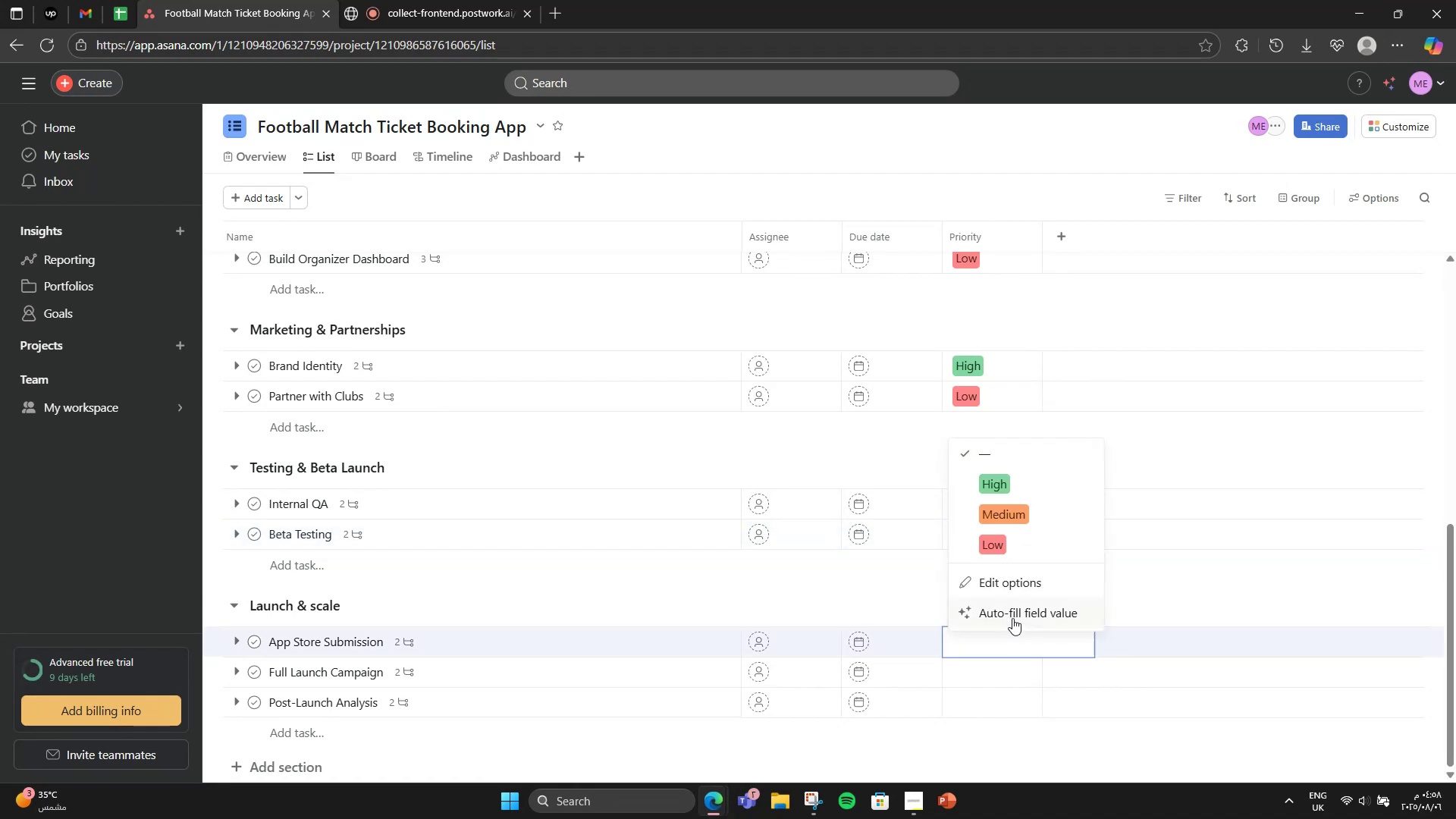 
left_click([1037, 520])
 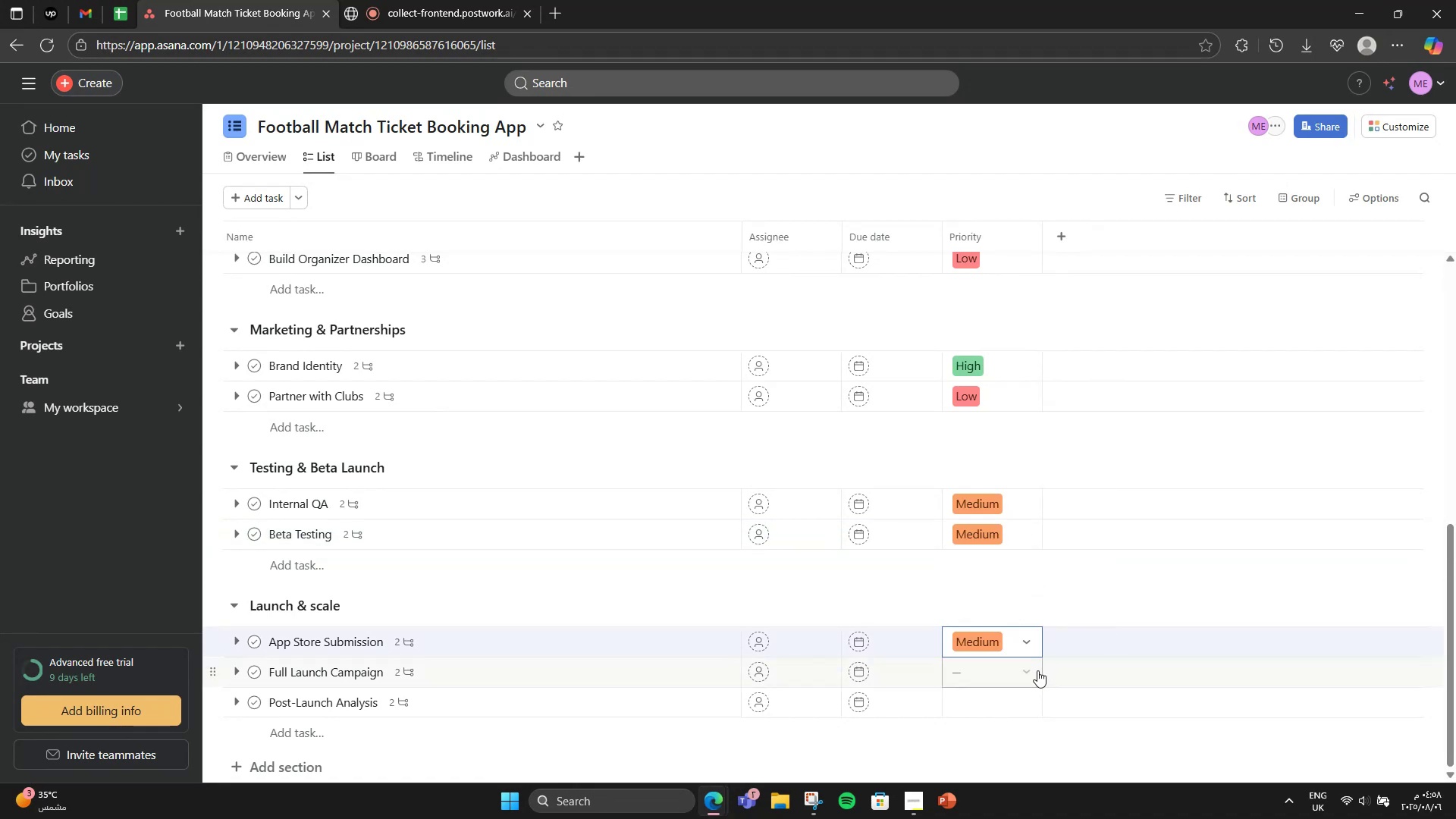 
left_click([1035, 672])
 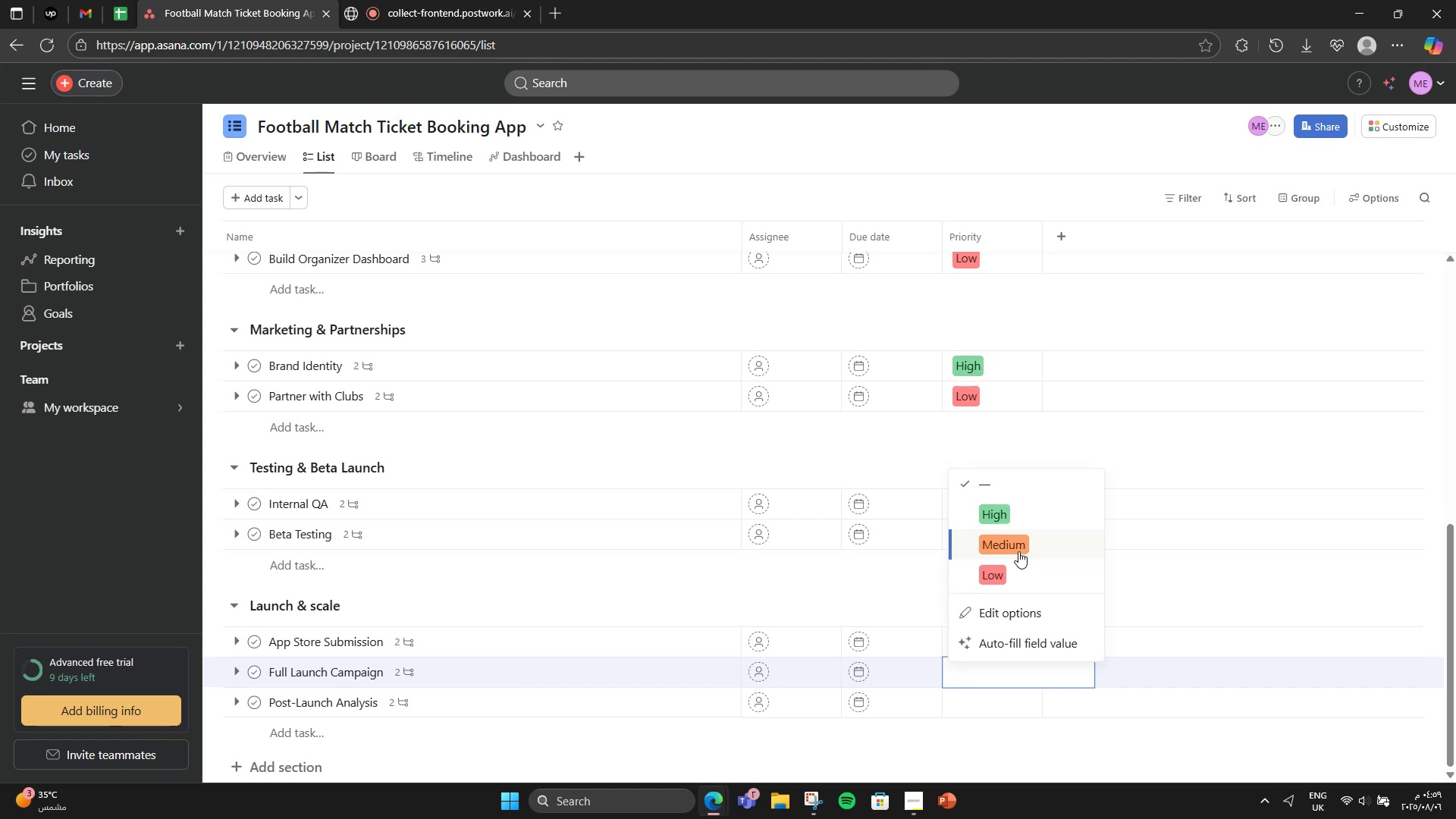 
wait(6.79)
 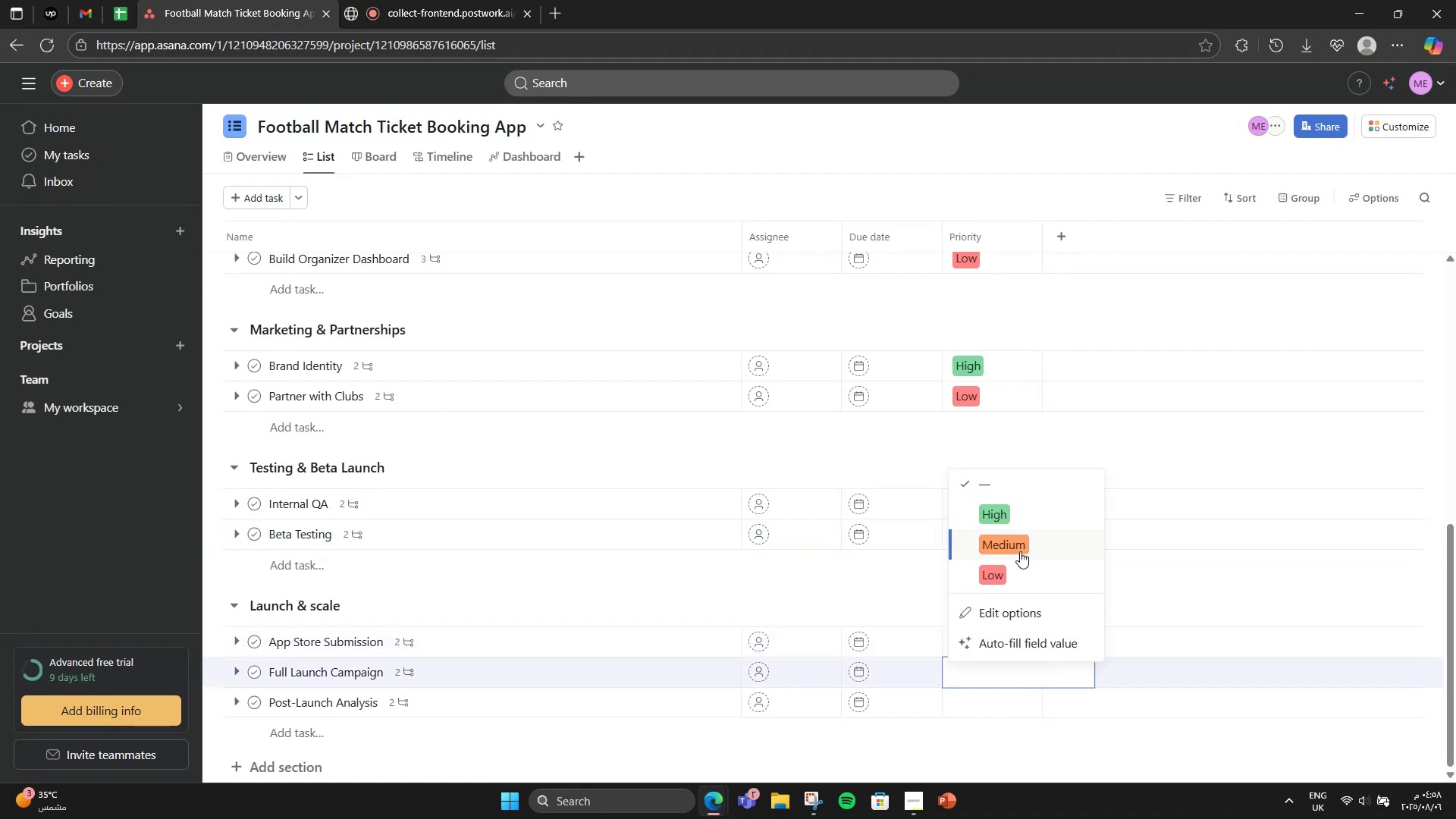 
left_click([1012, 546])
 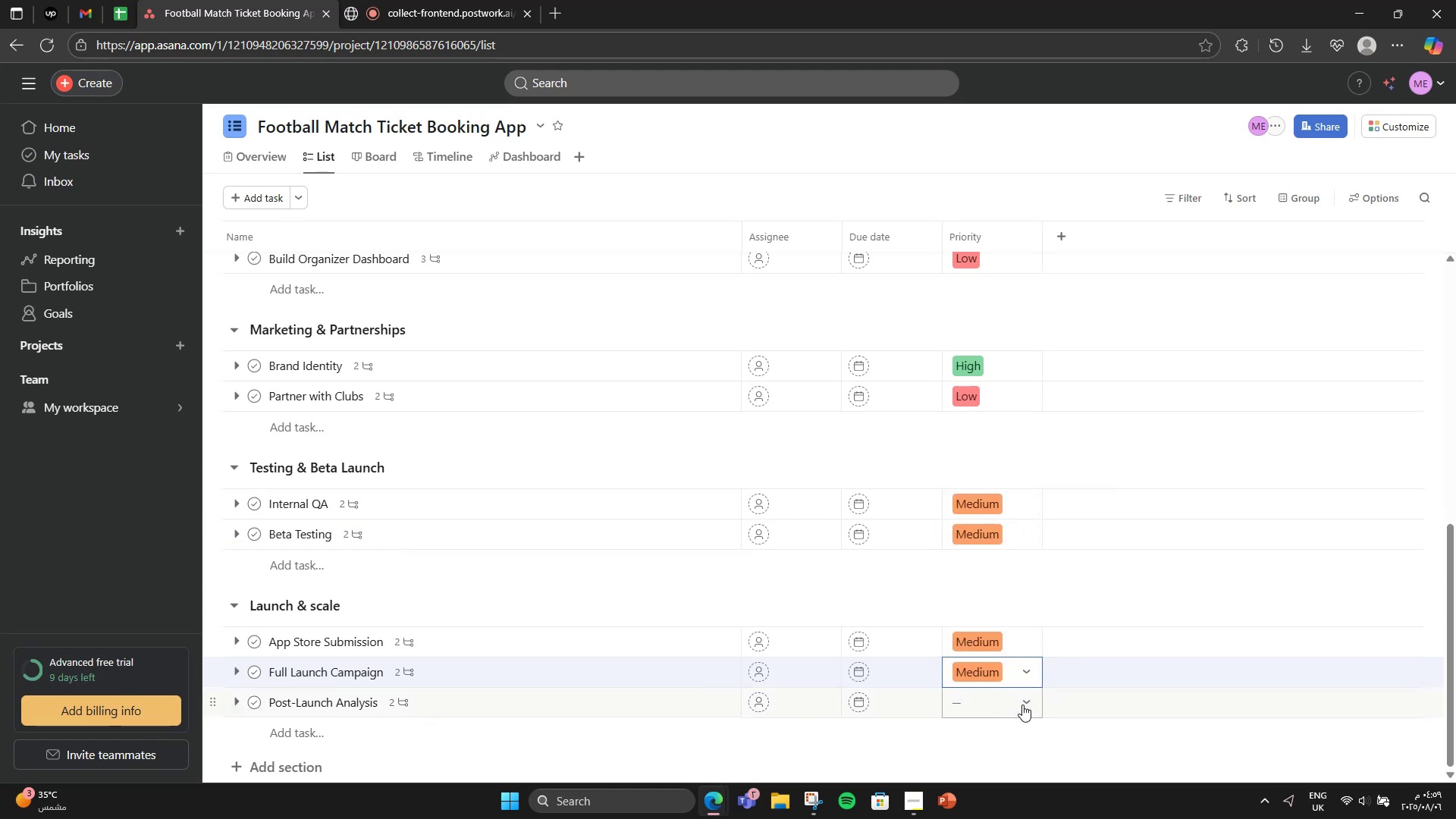 
left_click([1025, 705])
 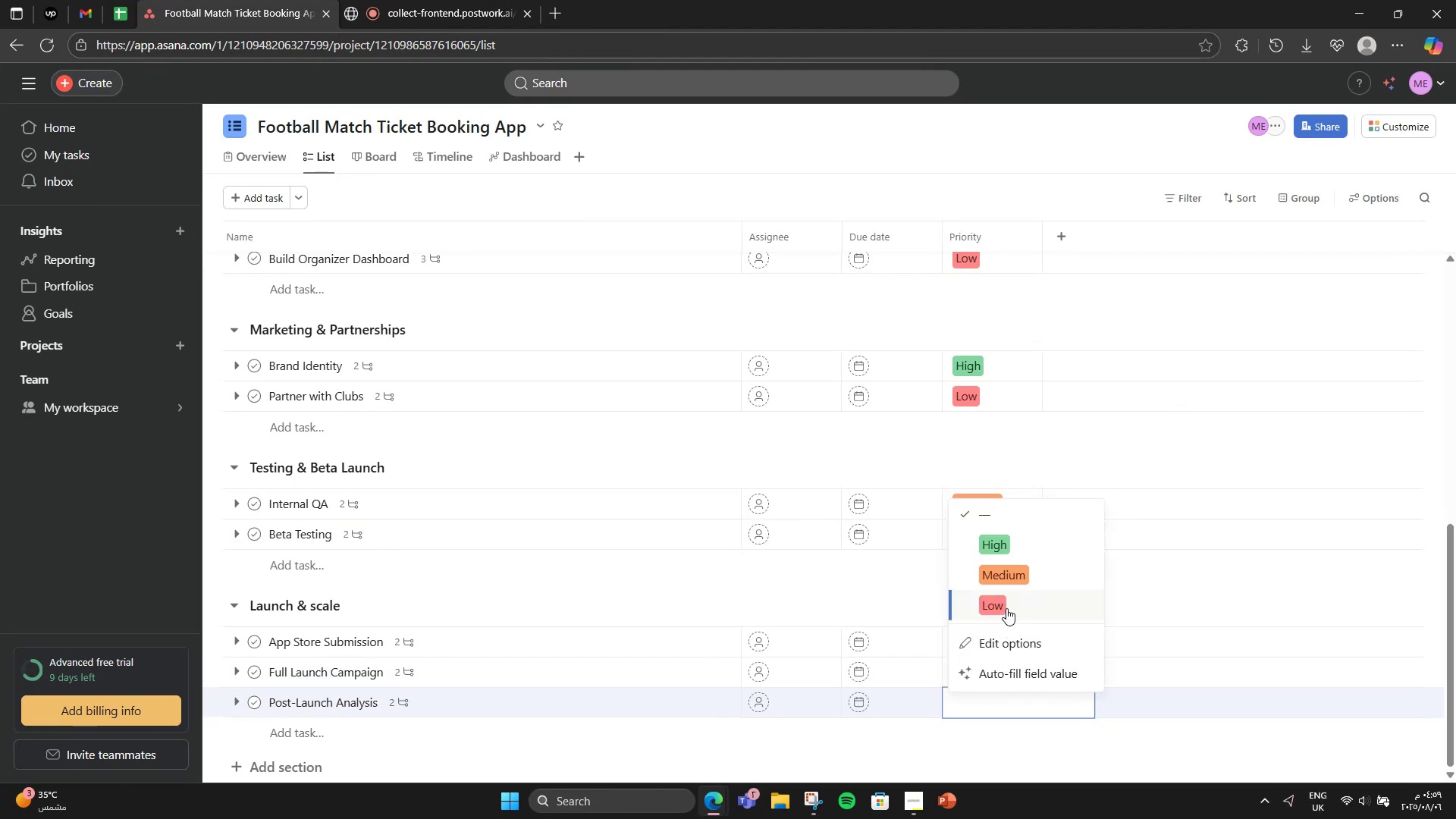 
left_click([1006, 608])
 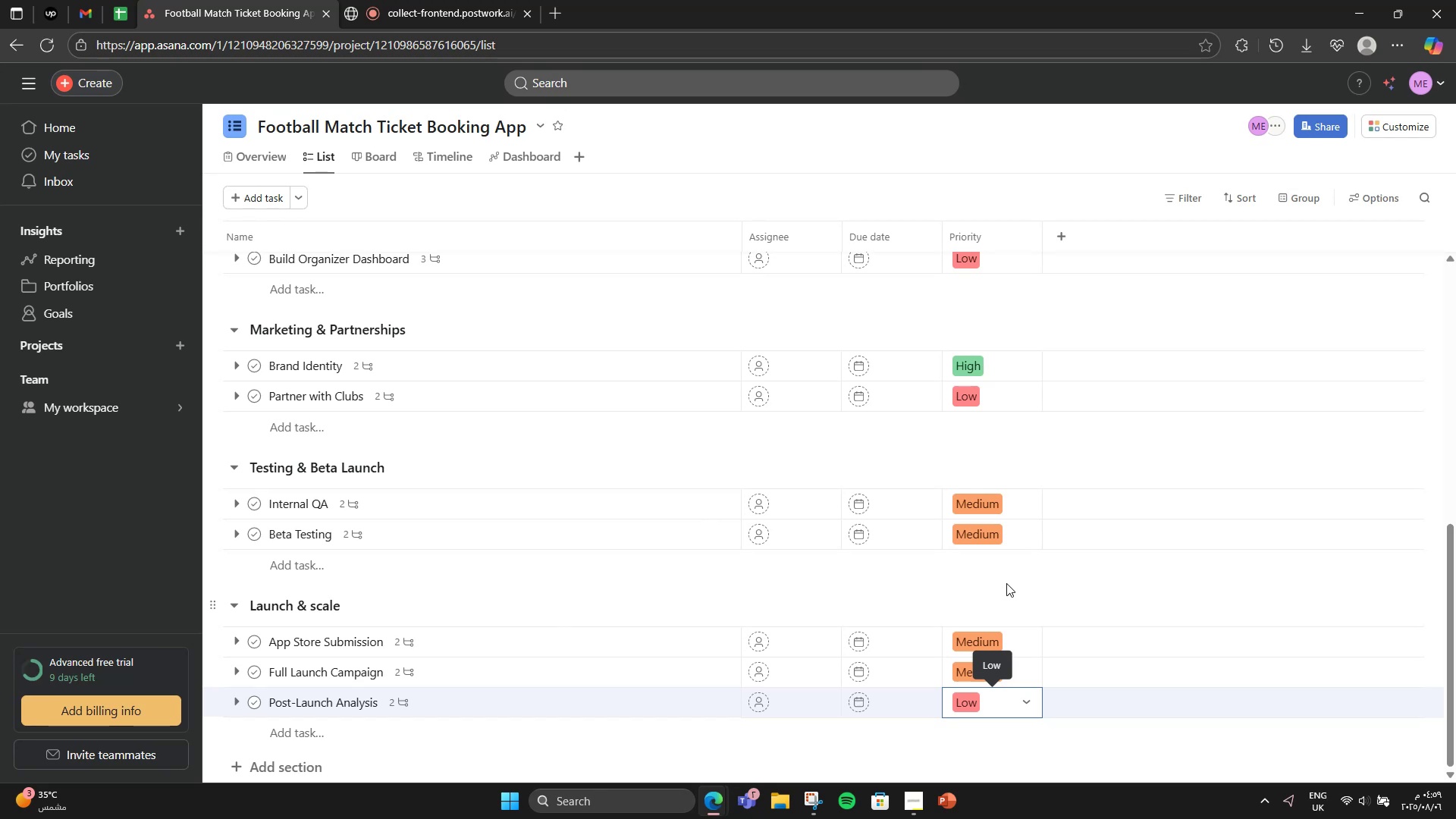 
wait(5.45)
 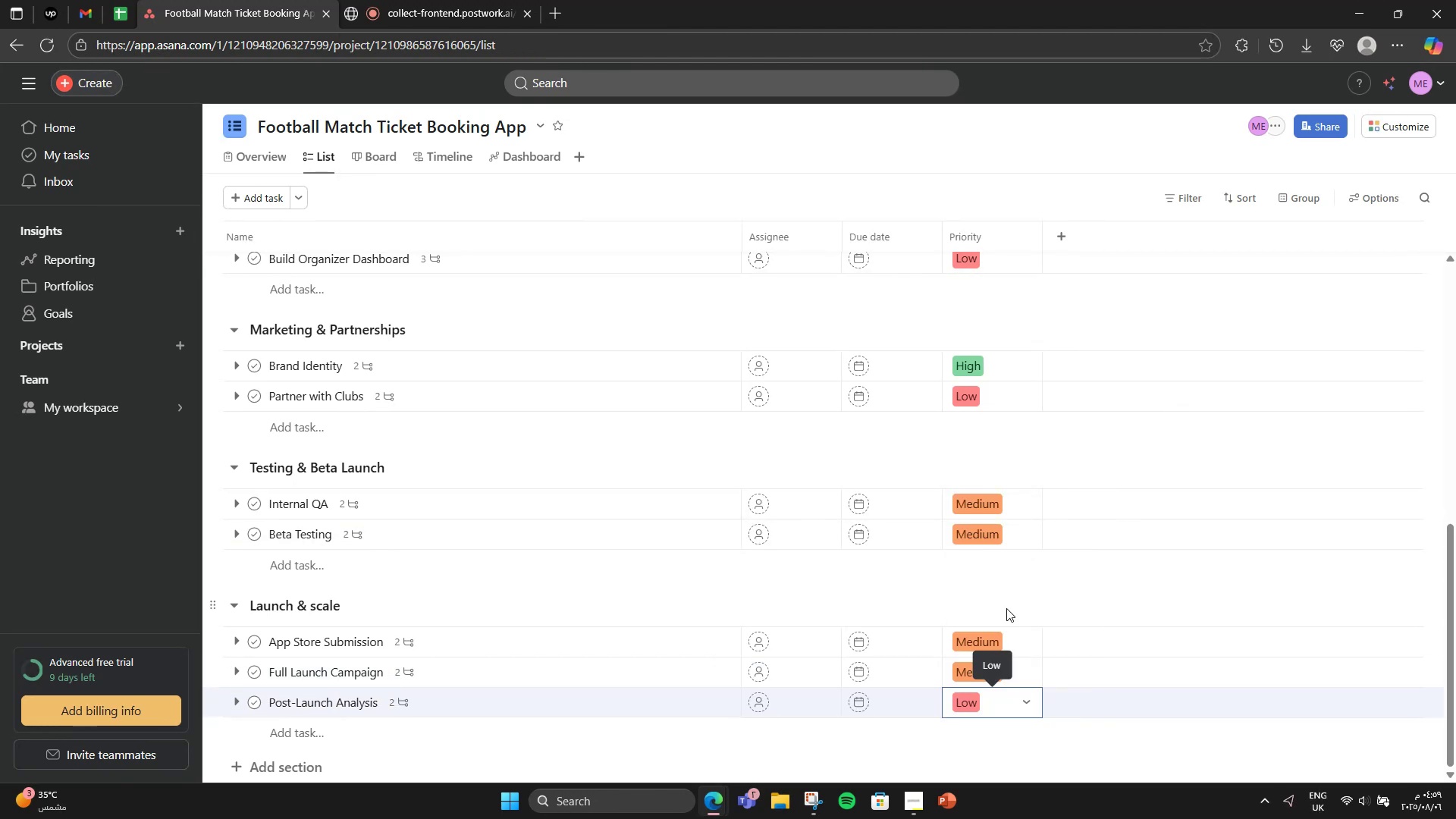 
left_click([1000, 586])
 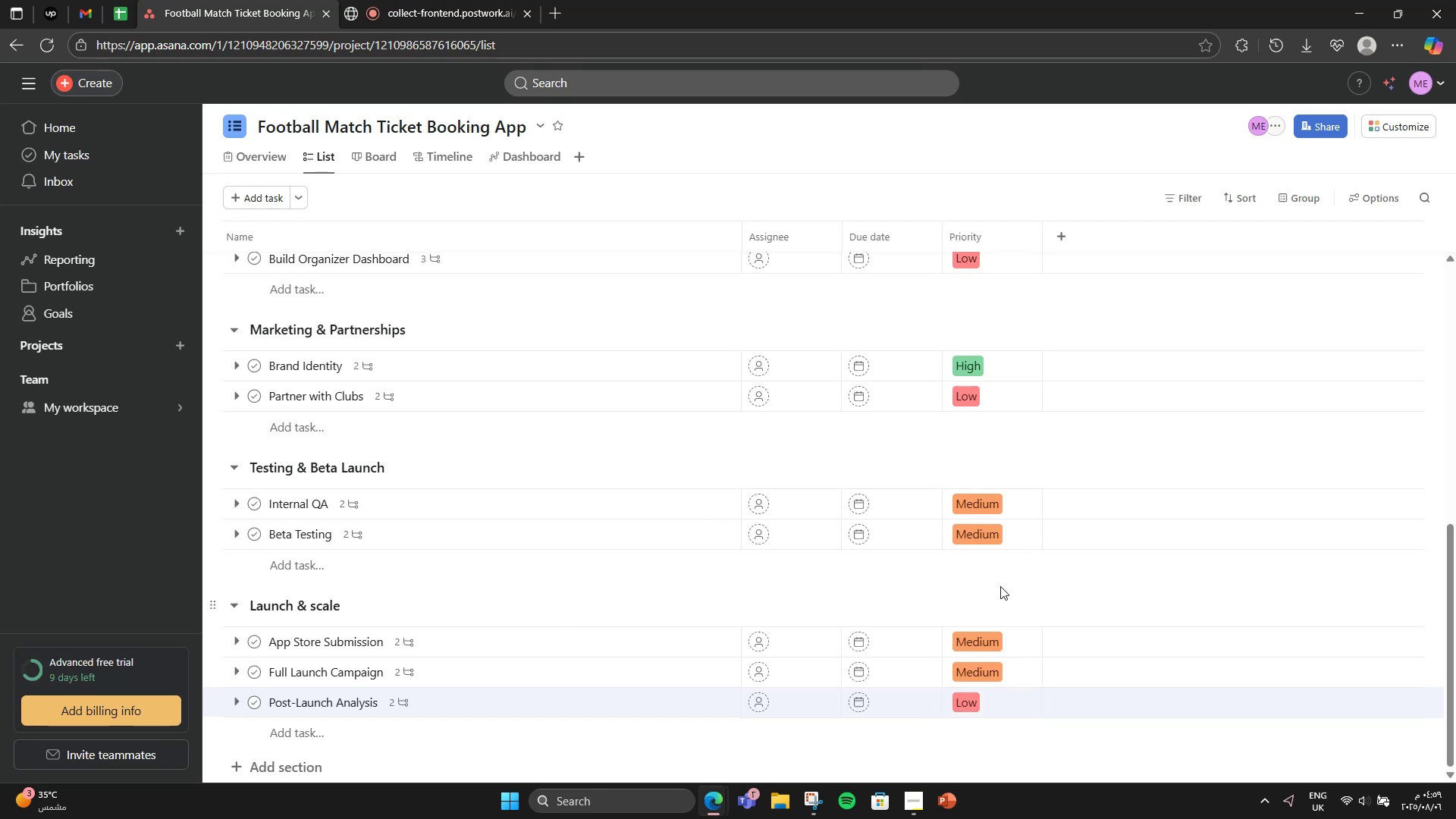 
scroll: coordinate [998, 595], scroll_direction: down, amount: 6.0
 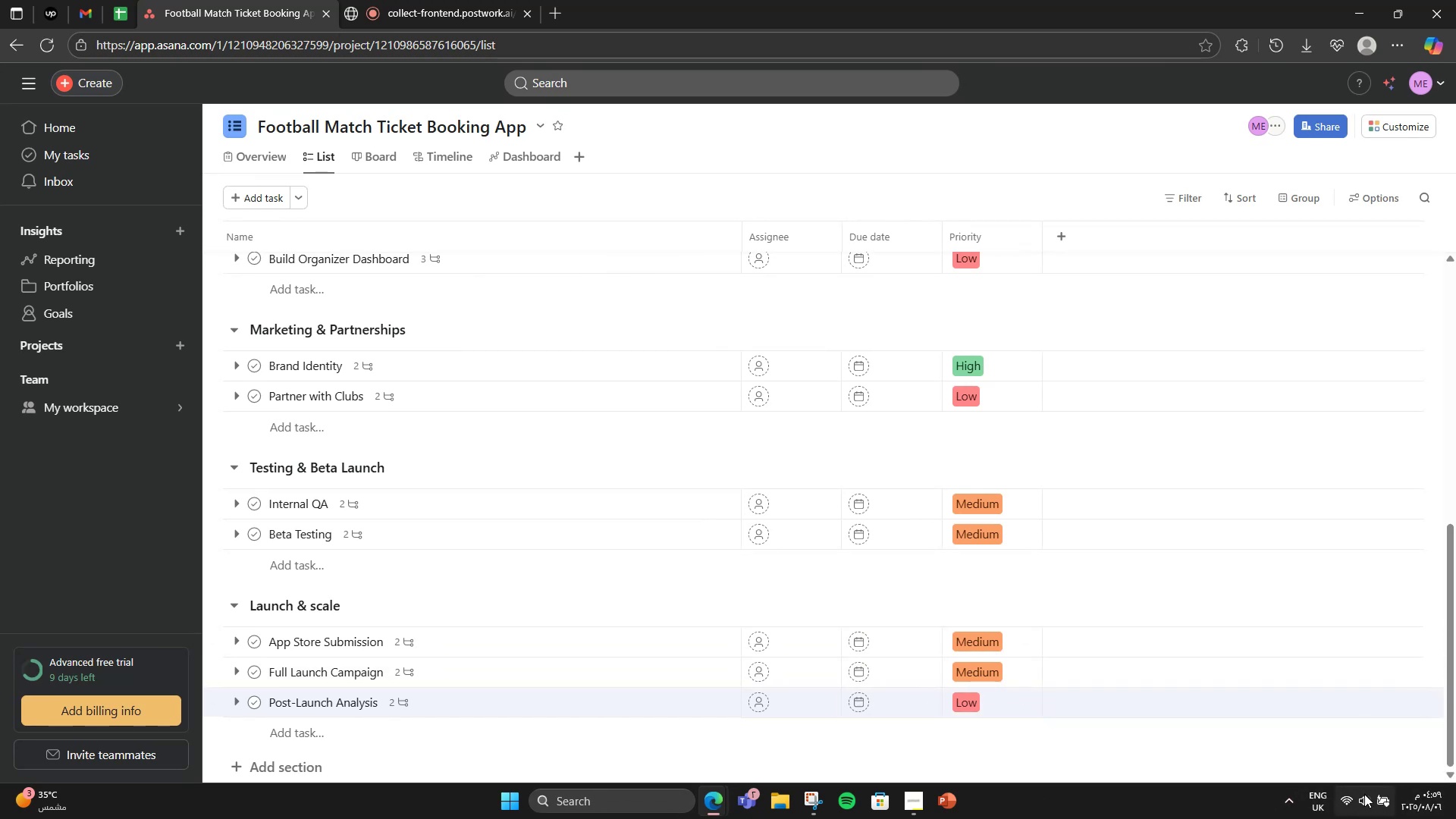 
scroll: coordinate [1061, 416], scroll_direction: up, amount: 10.0
 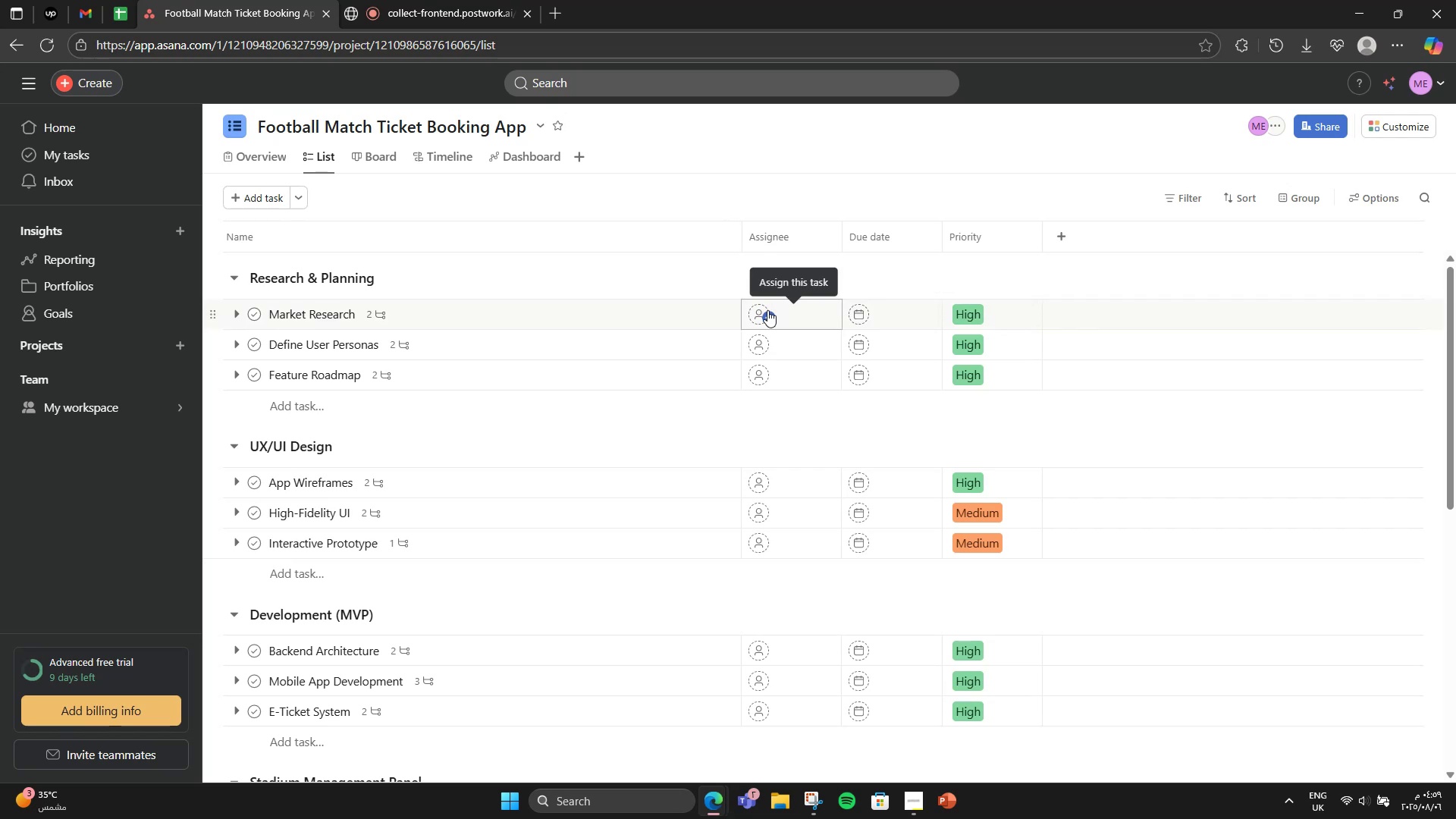 
left_click([767, 311])
 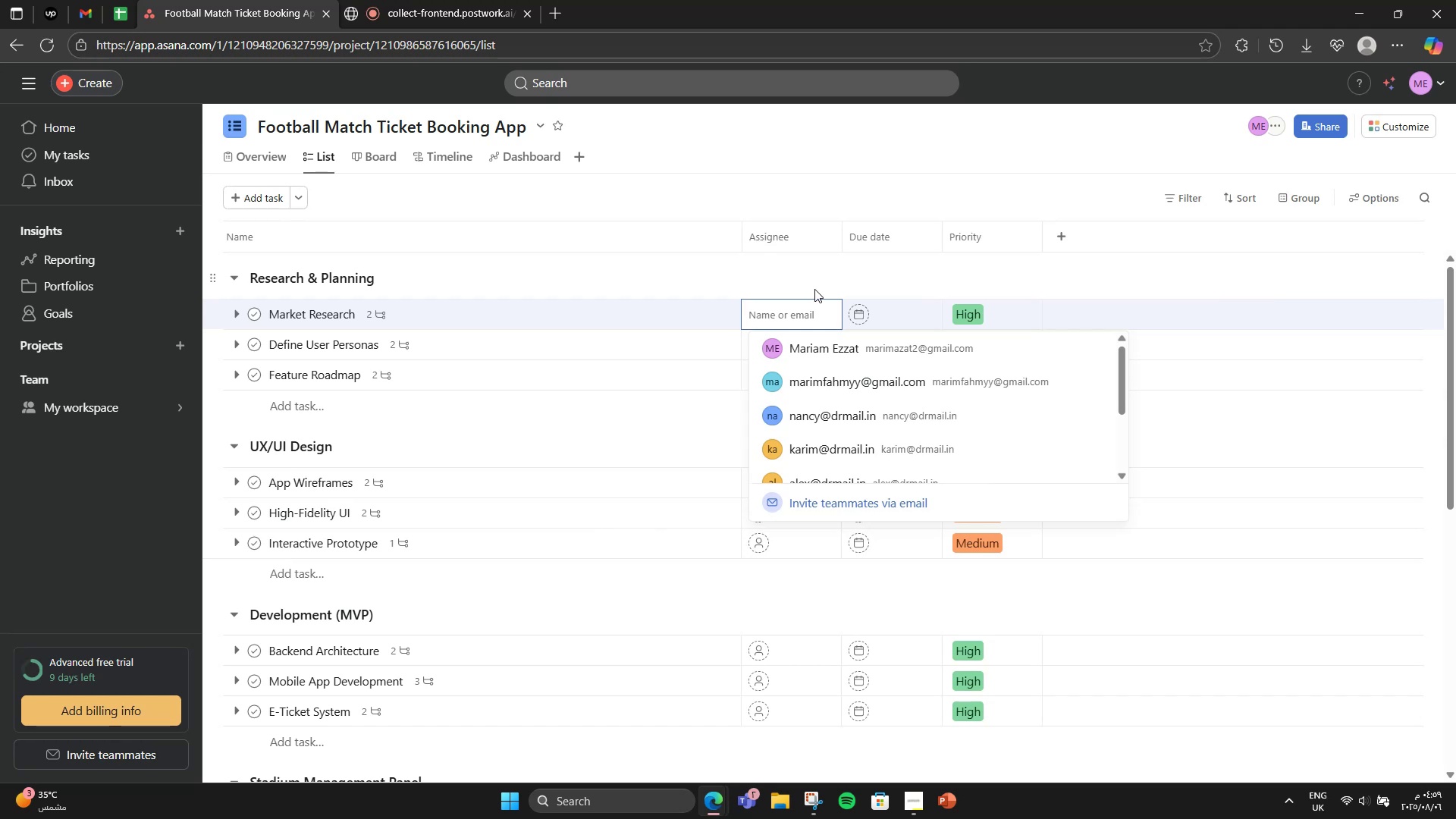 
wait(12.43)
 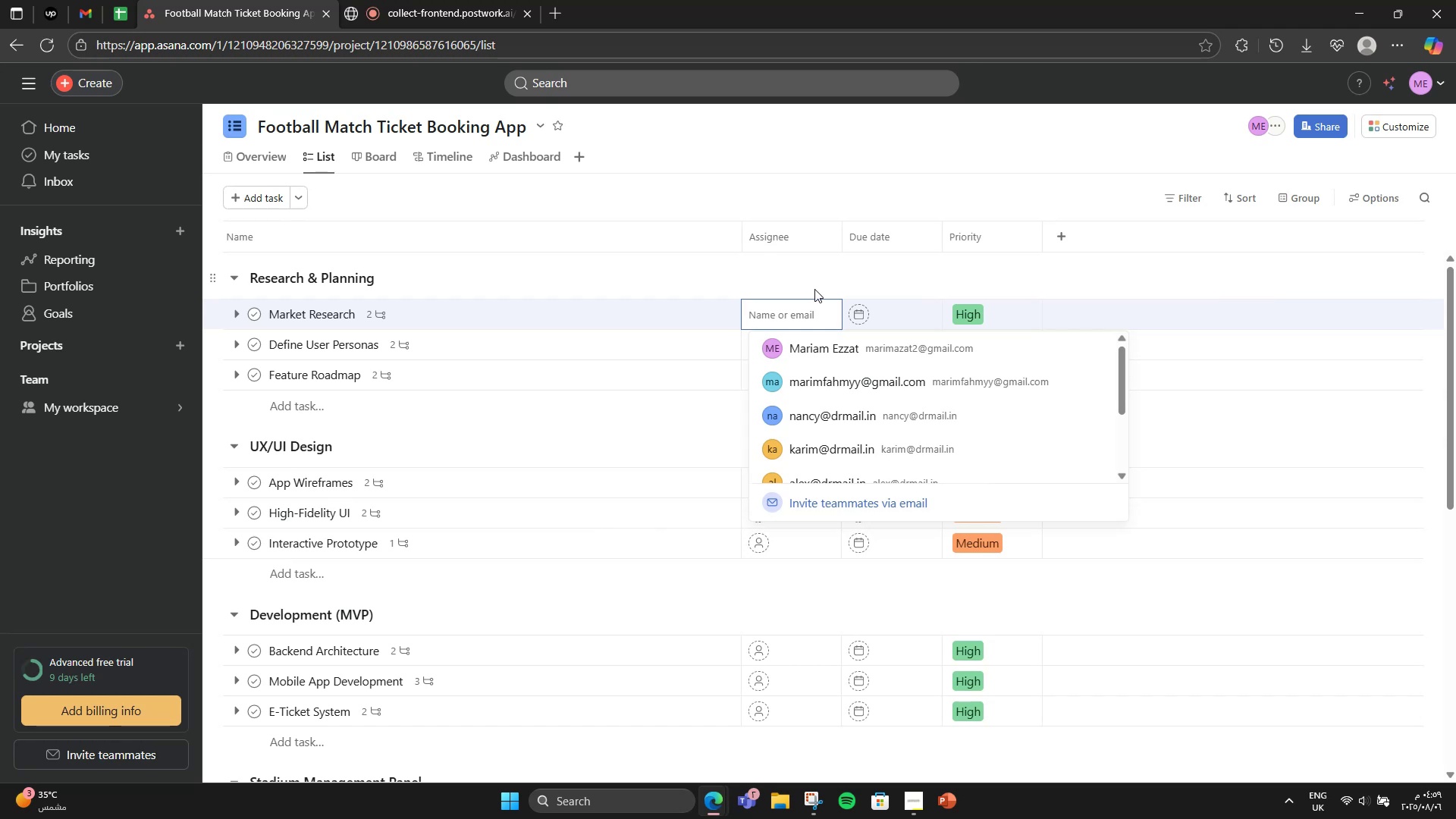 
left_click([770, 347])
 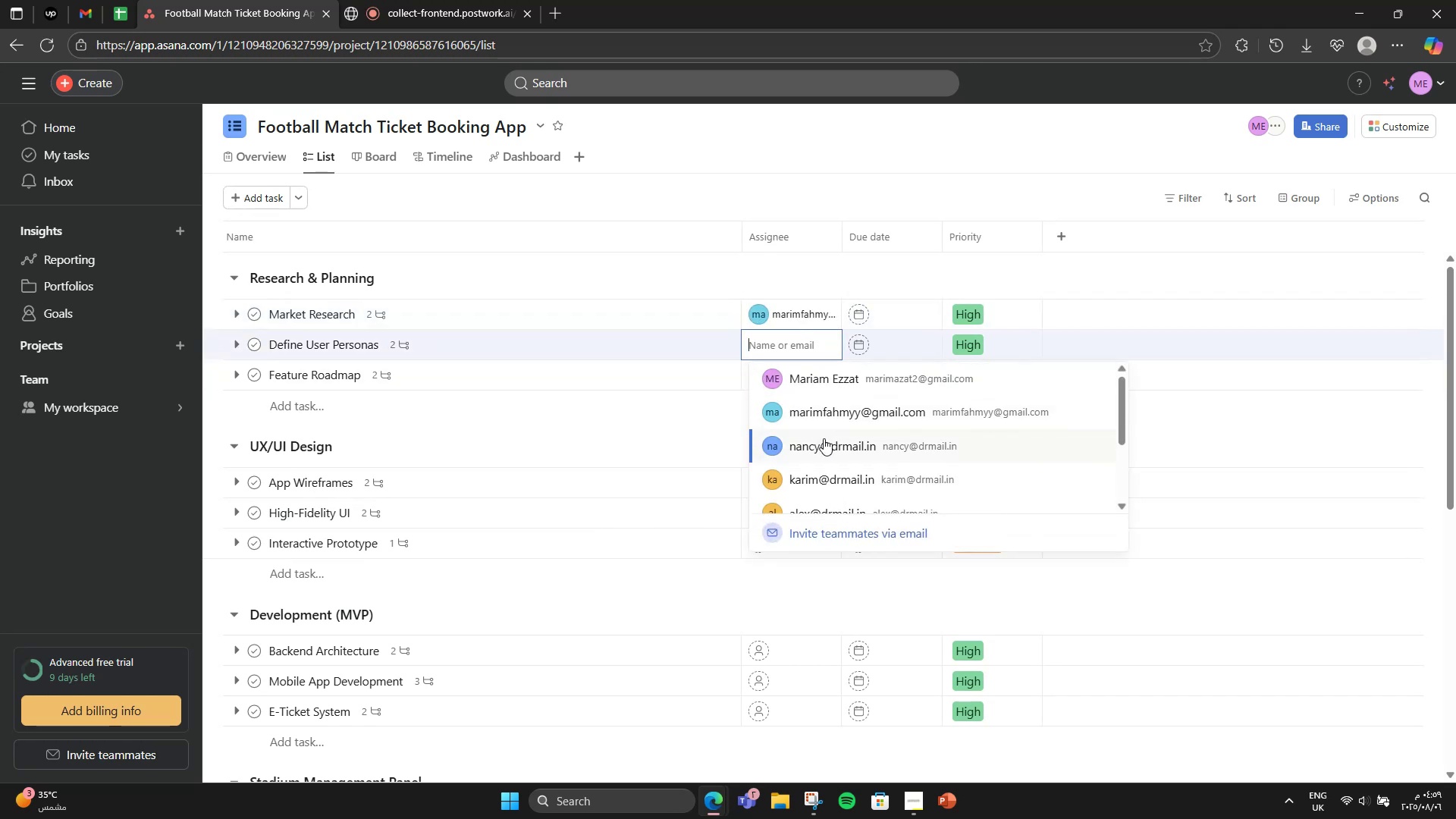 
left_click([824, 439])
 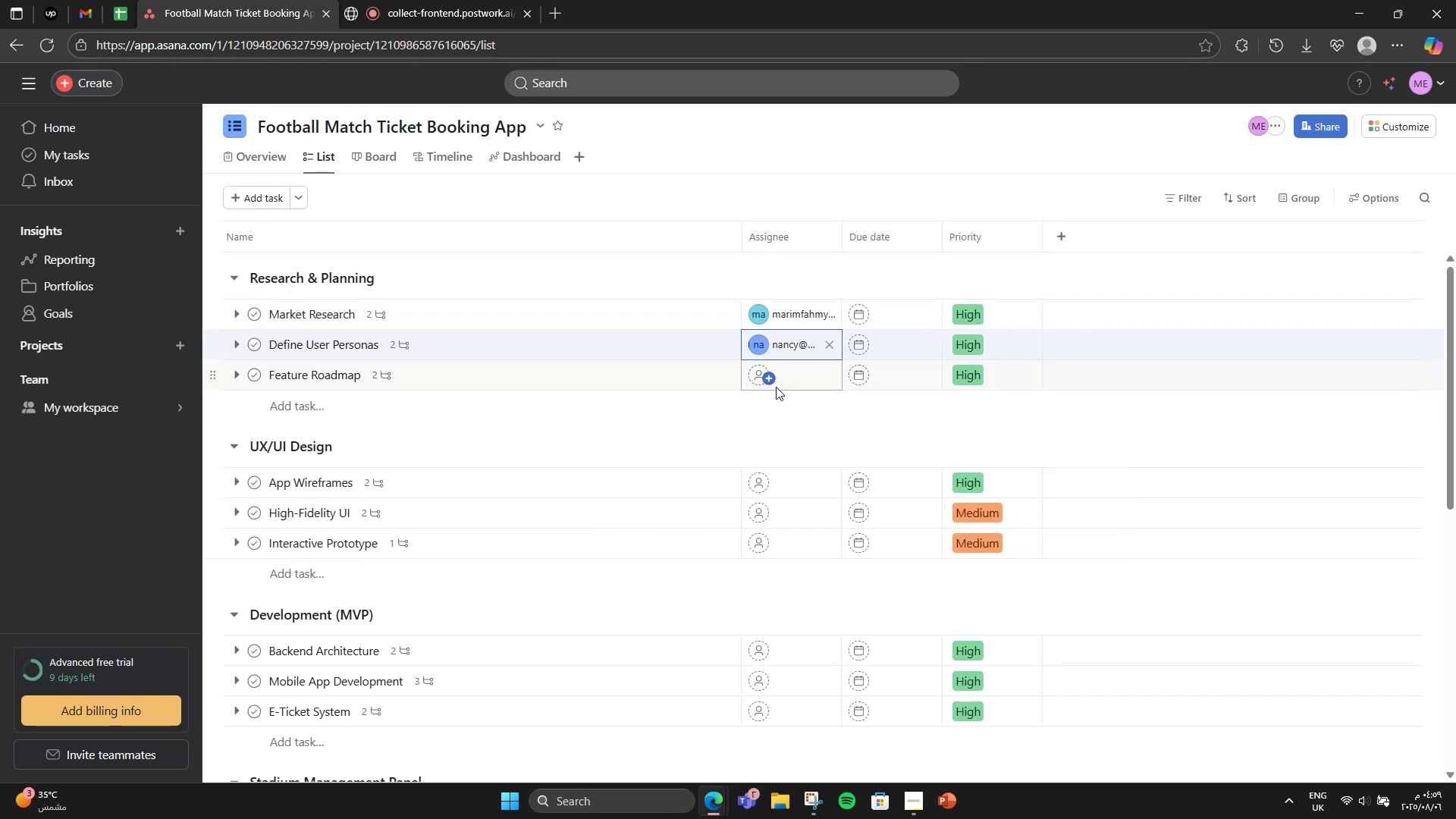 
left_click([766, 382])
 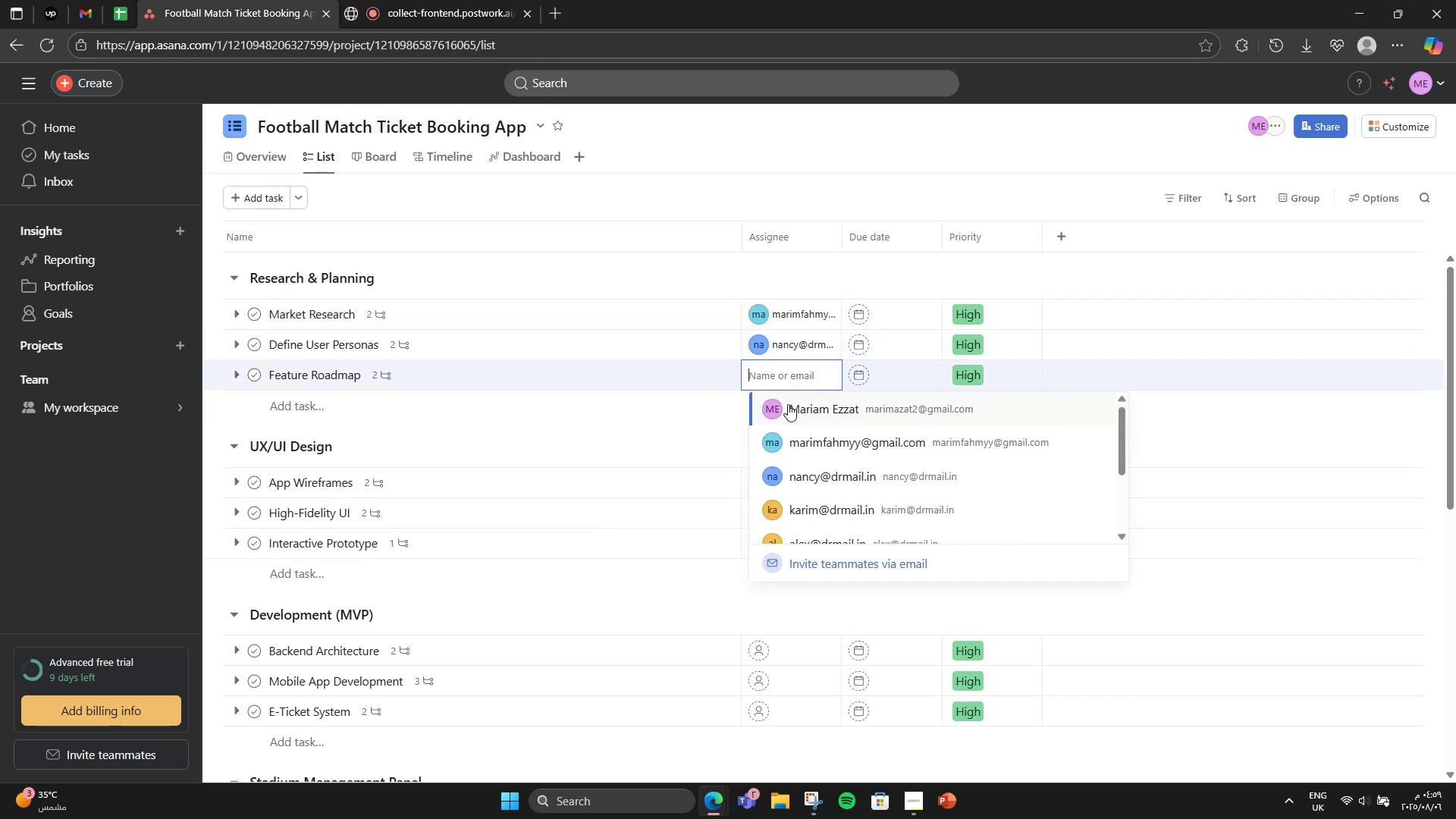 
left_click([788, 405])
 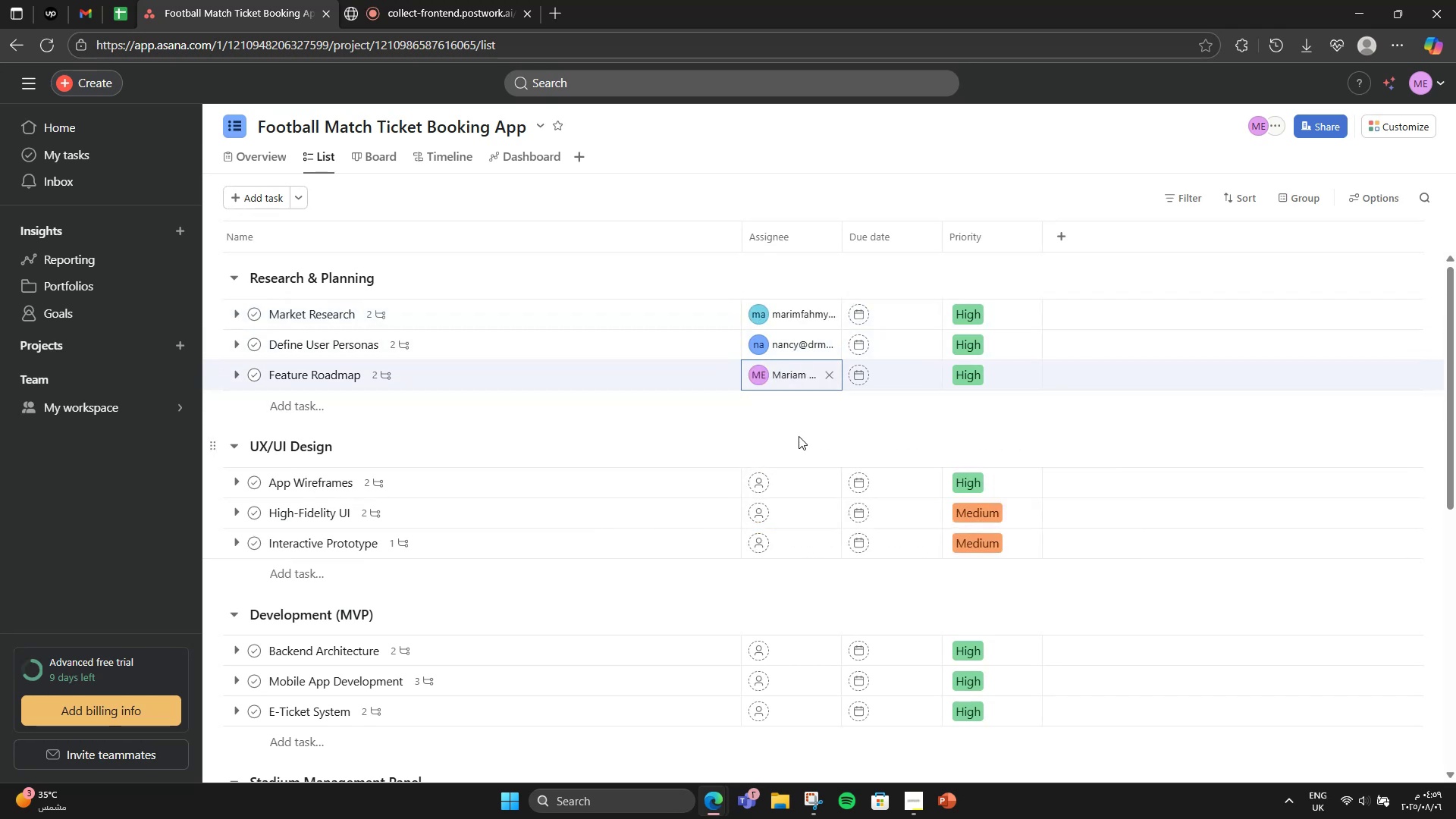 
scroll: coordinate [799, 441], scroll_direction: down, amount: 1.0
 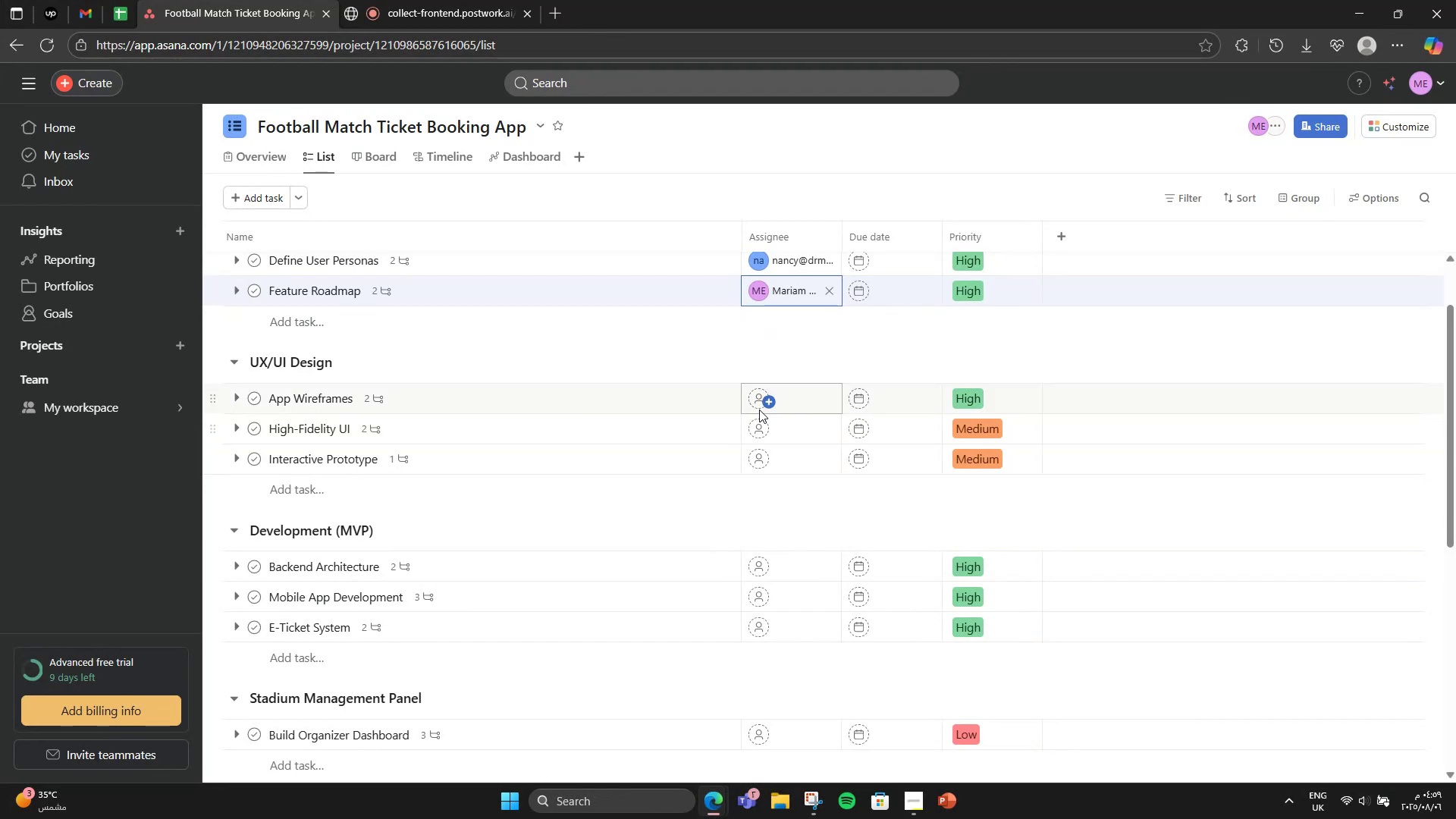 
left_click([756, 407])
 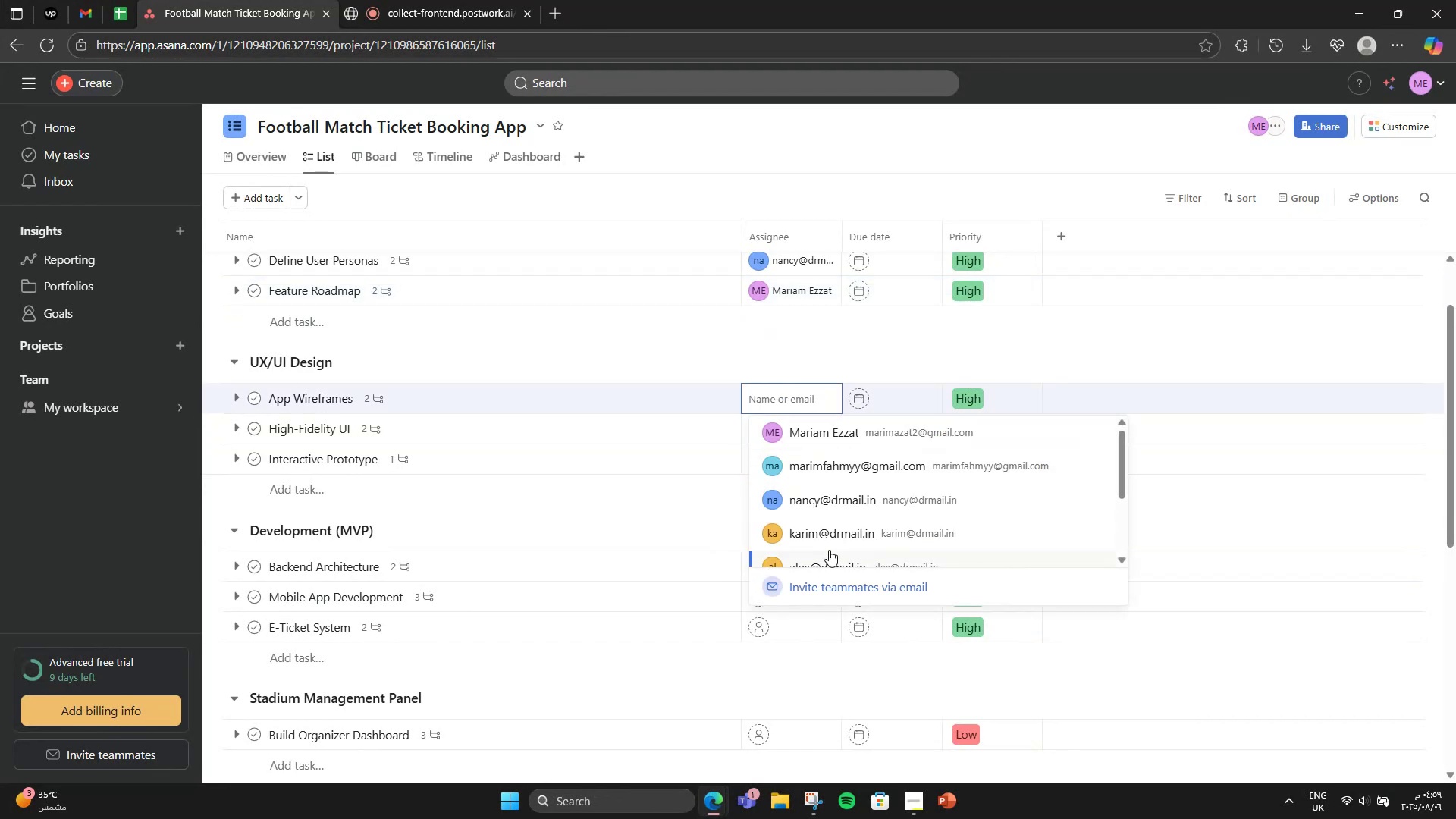 
scroll: coordinate [829, 550], scroll_direction: down, amount: 3.0
 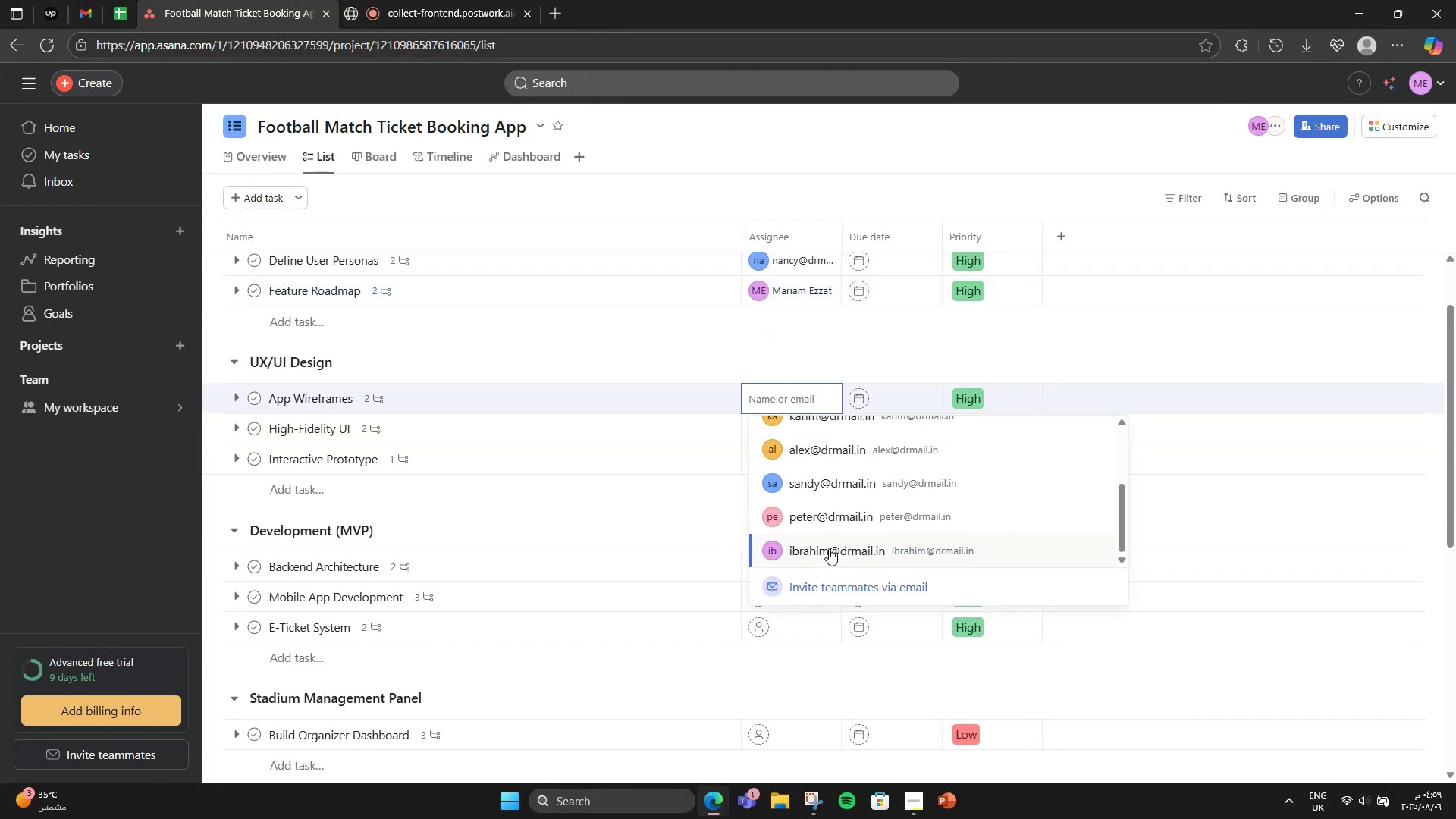 
left_click([829, 548])
 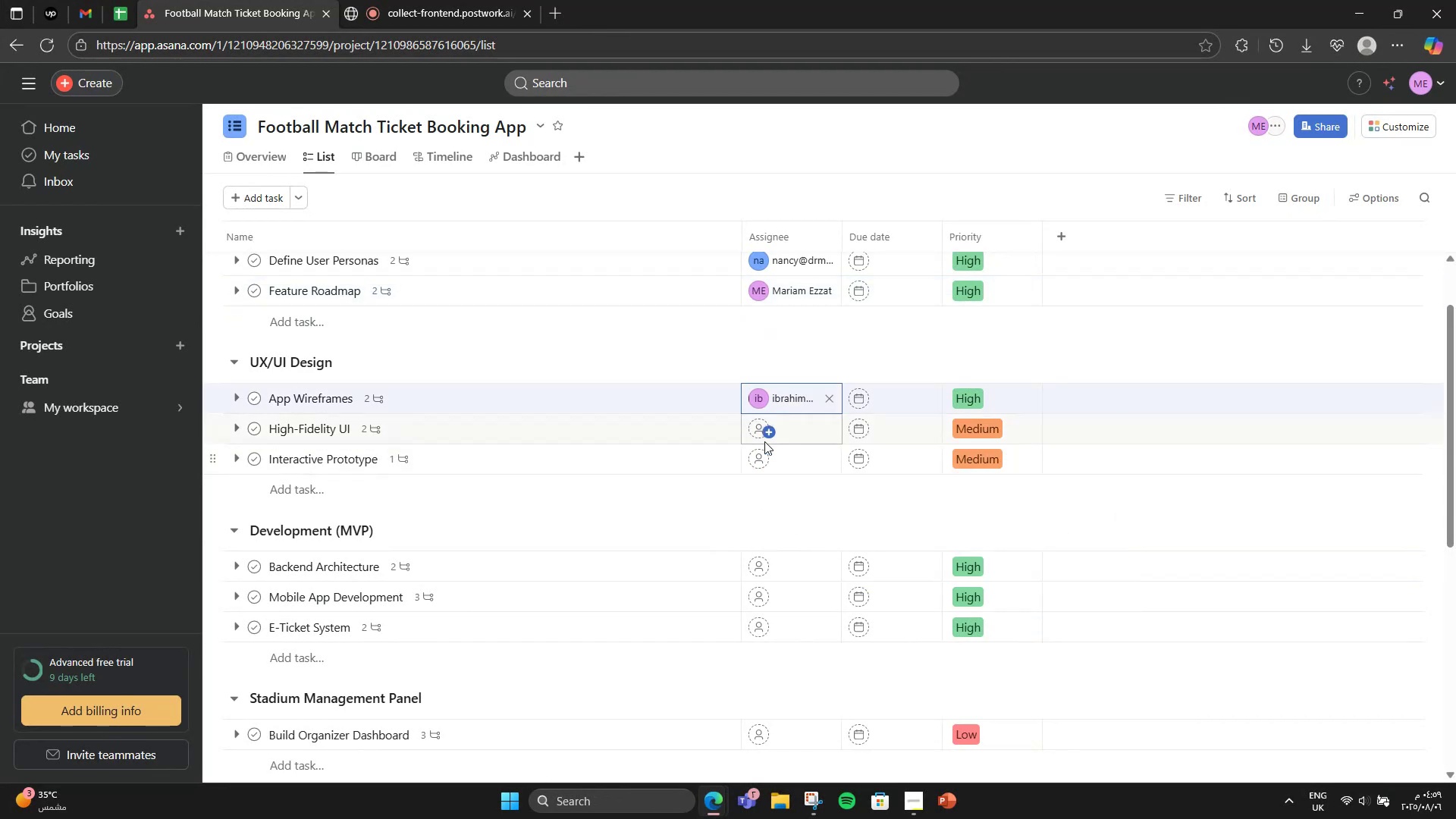 
left_click([761, 437])
 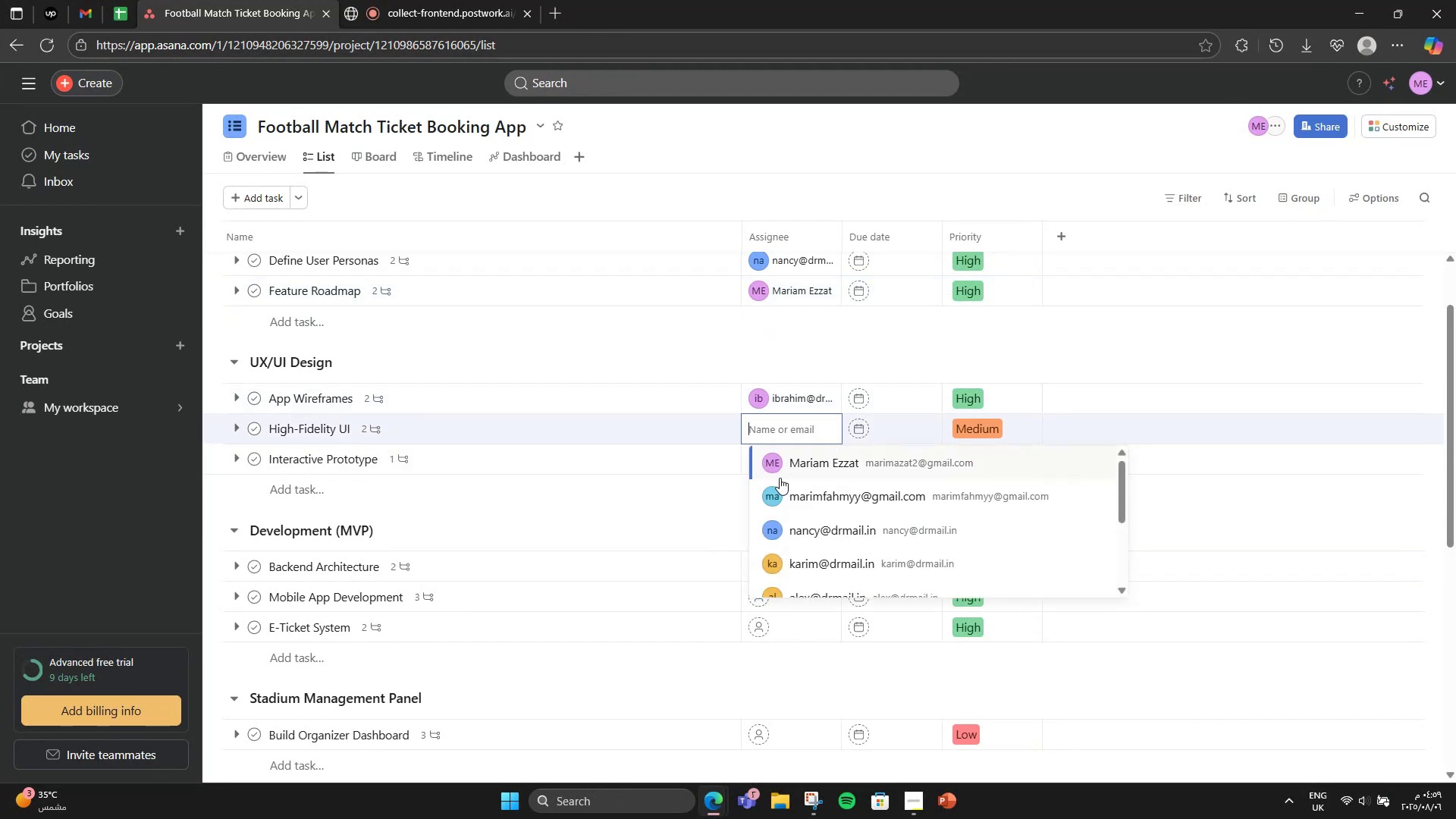 
scroll: coordinate [793, 480], scroll_direction: down, amount: 4.0
 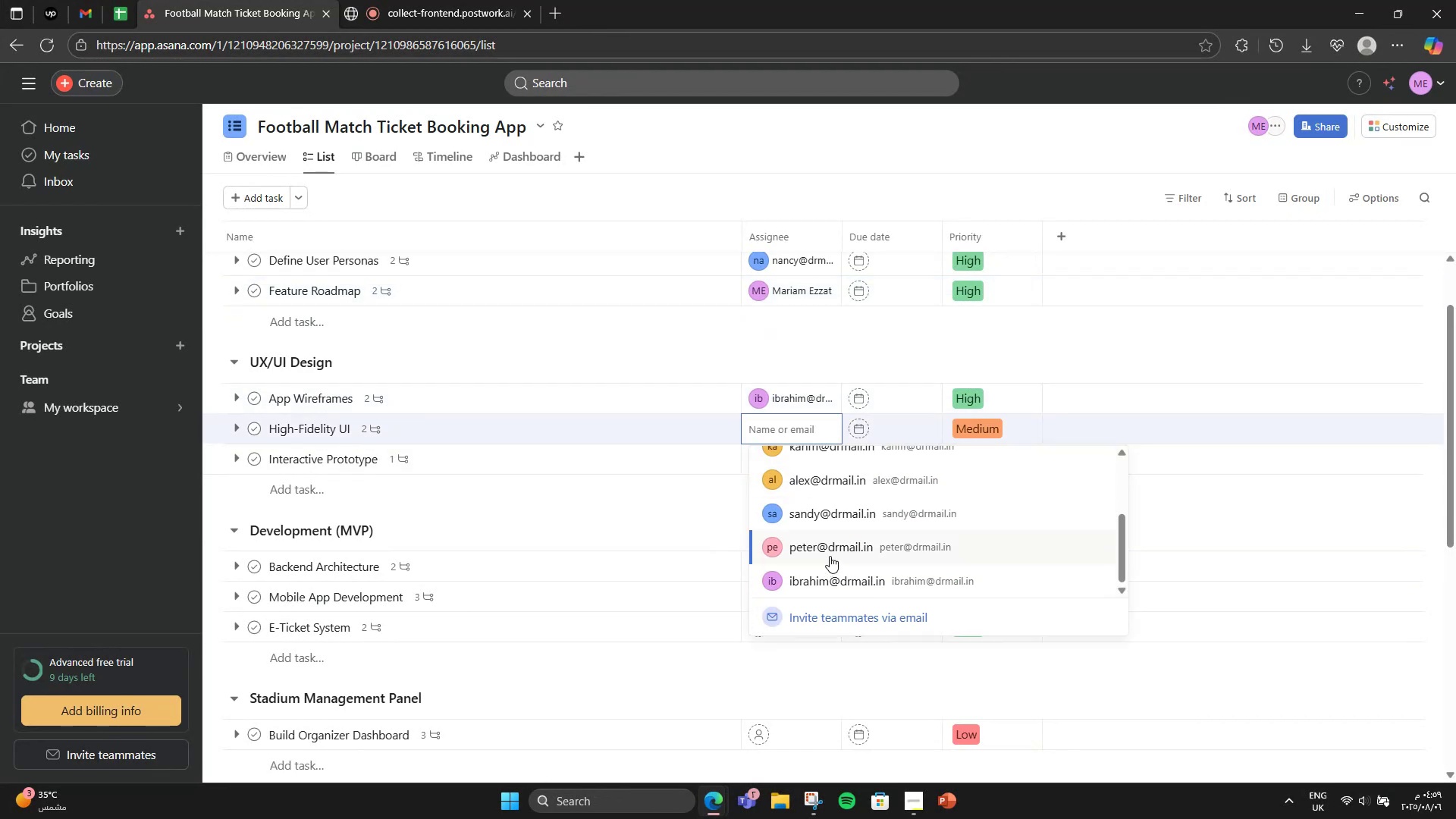 
left_click([830, 555])
 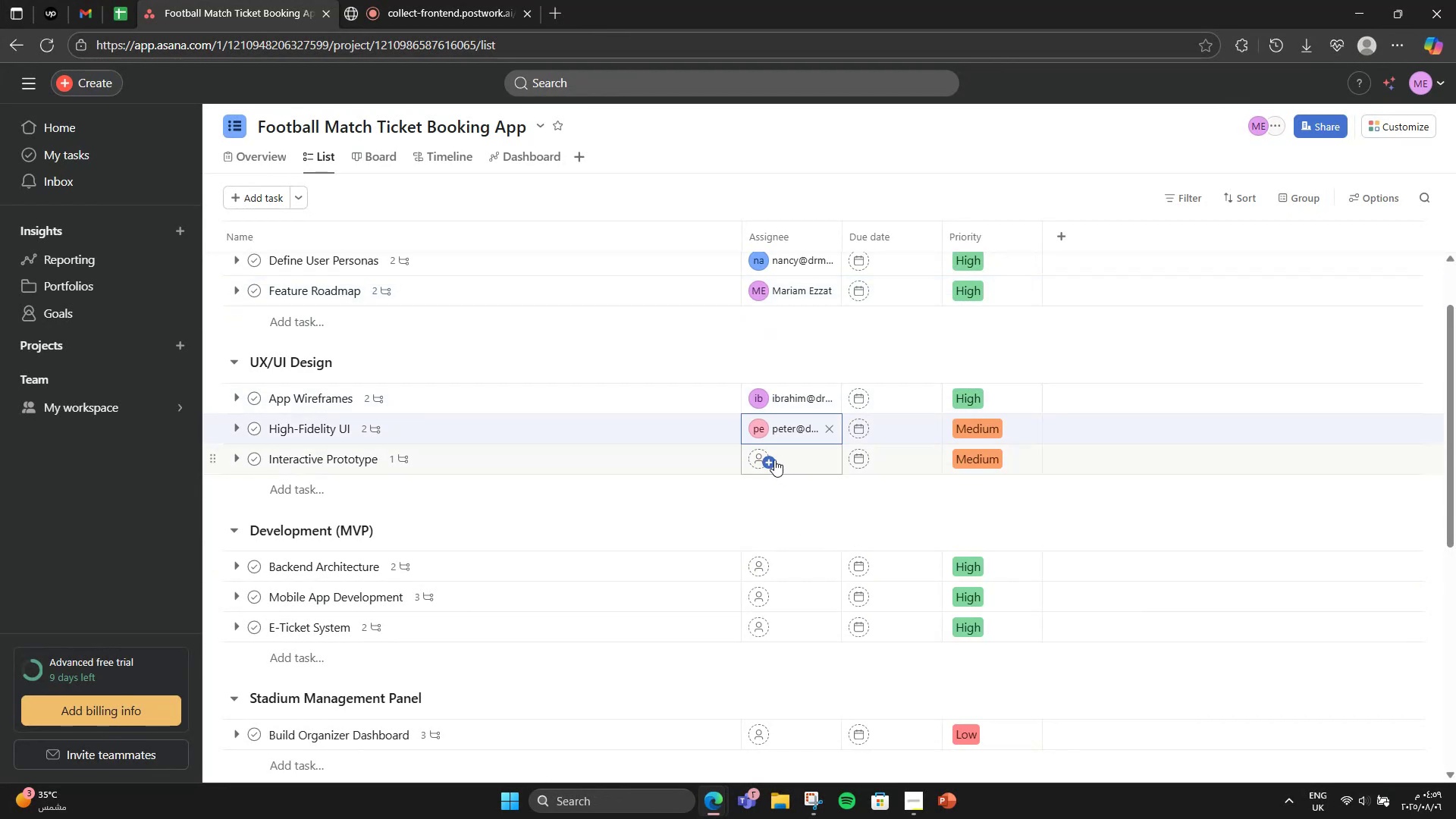 
left_click([769, 457])
 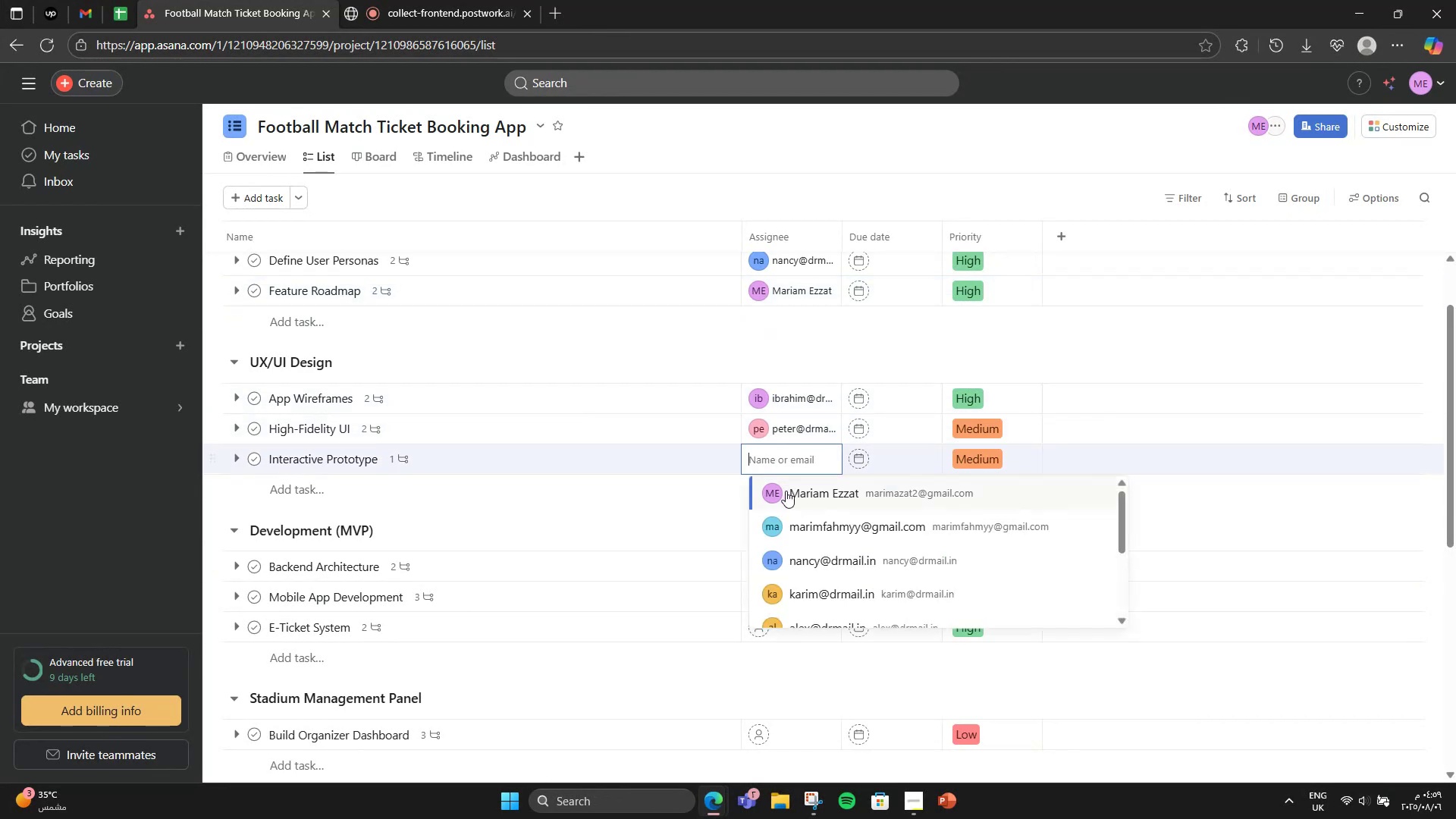 
scroll: coordinate [787, 495], scroll_direction: down, amount: 5.0
 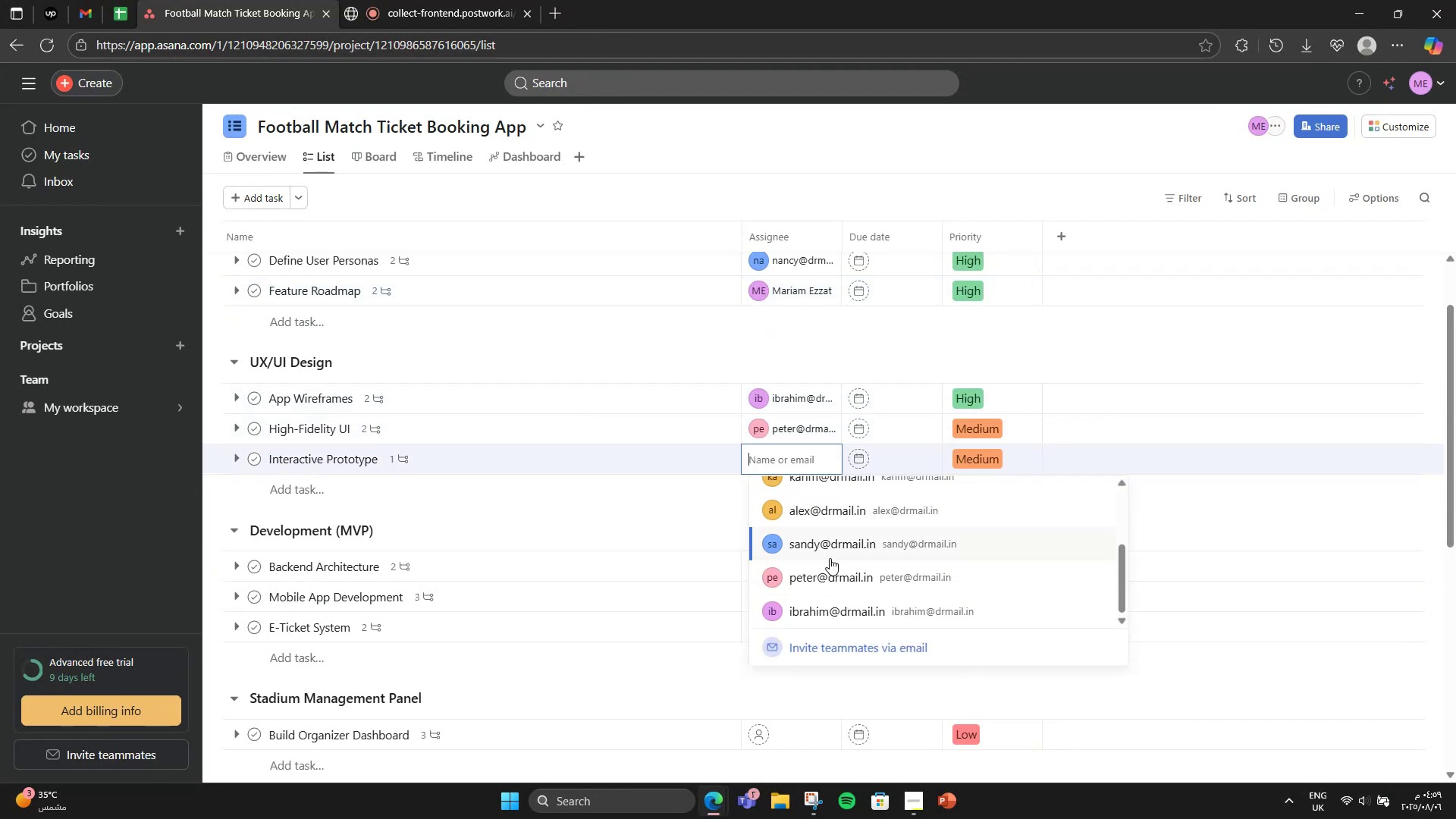 
left_click([830, 553])
 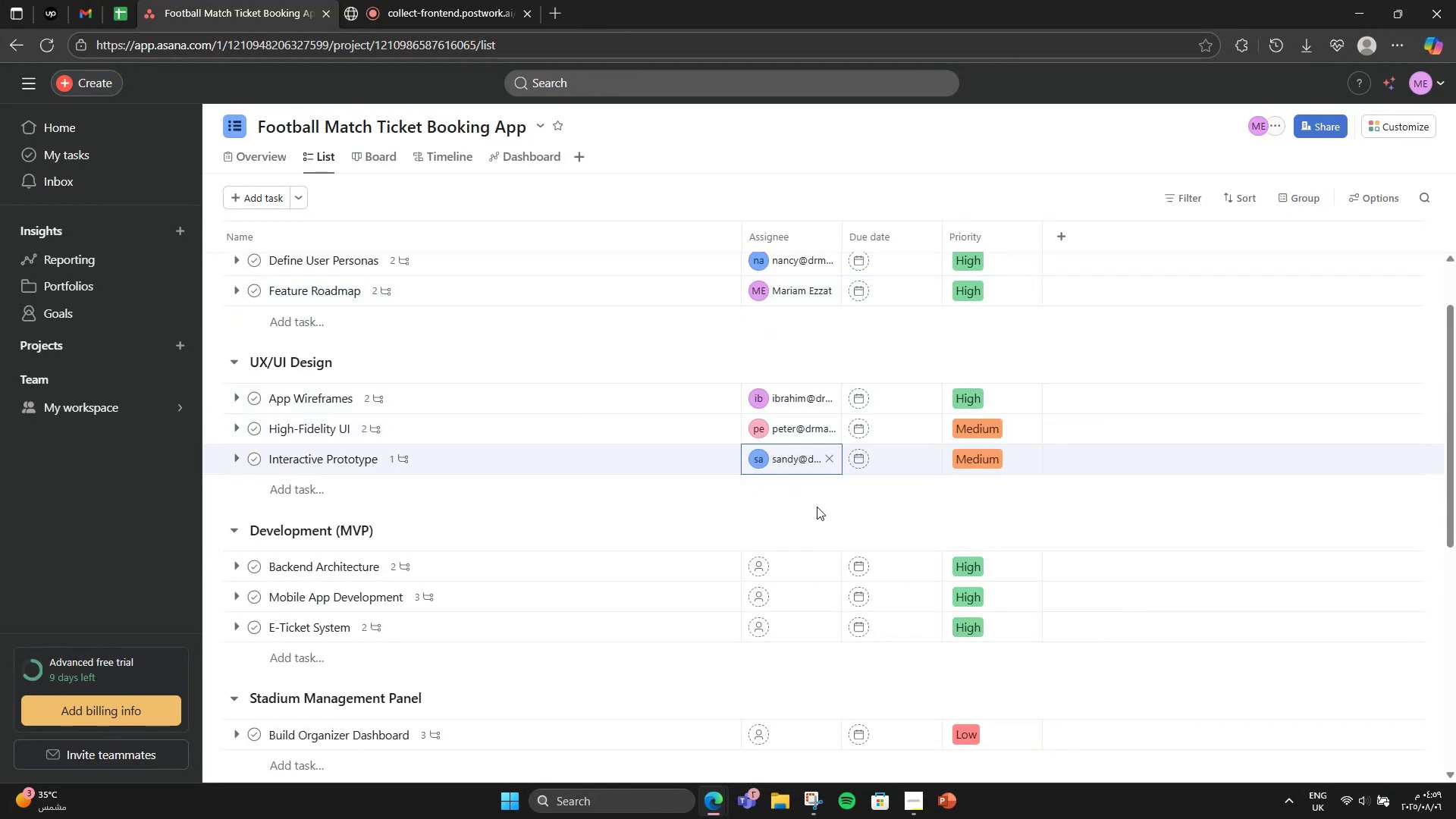 
scroll: coordinate [817, 507], scroll_direction: down, amount: 2.0
 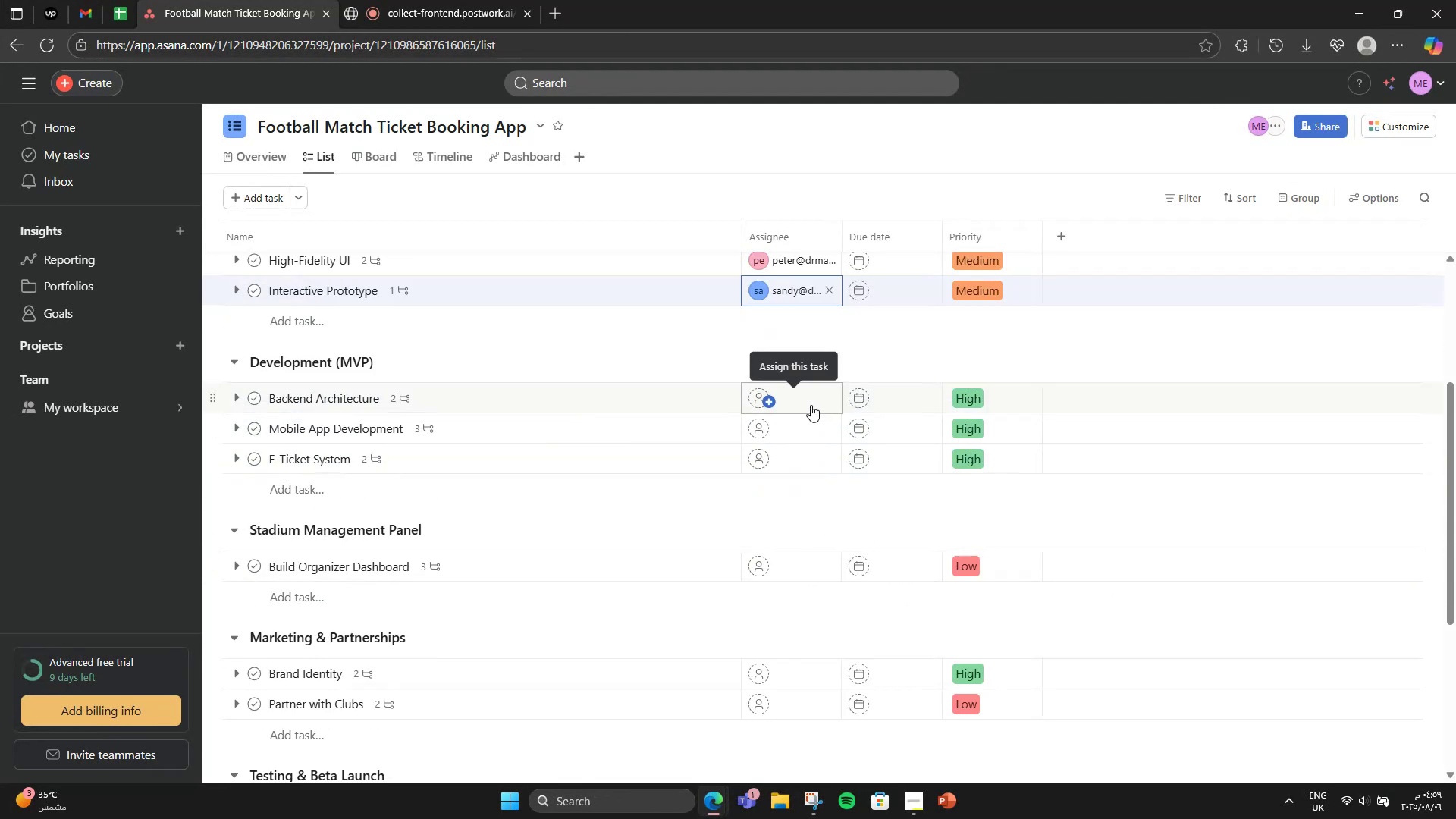 
left_click([803, 404])
 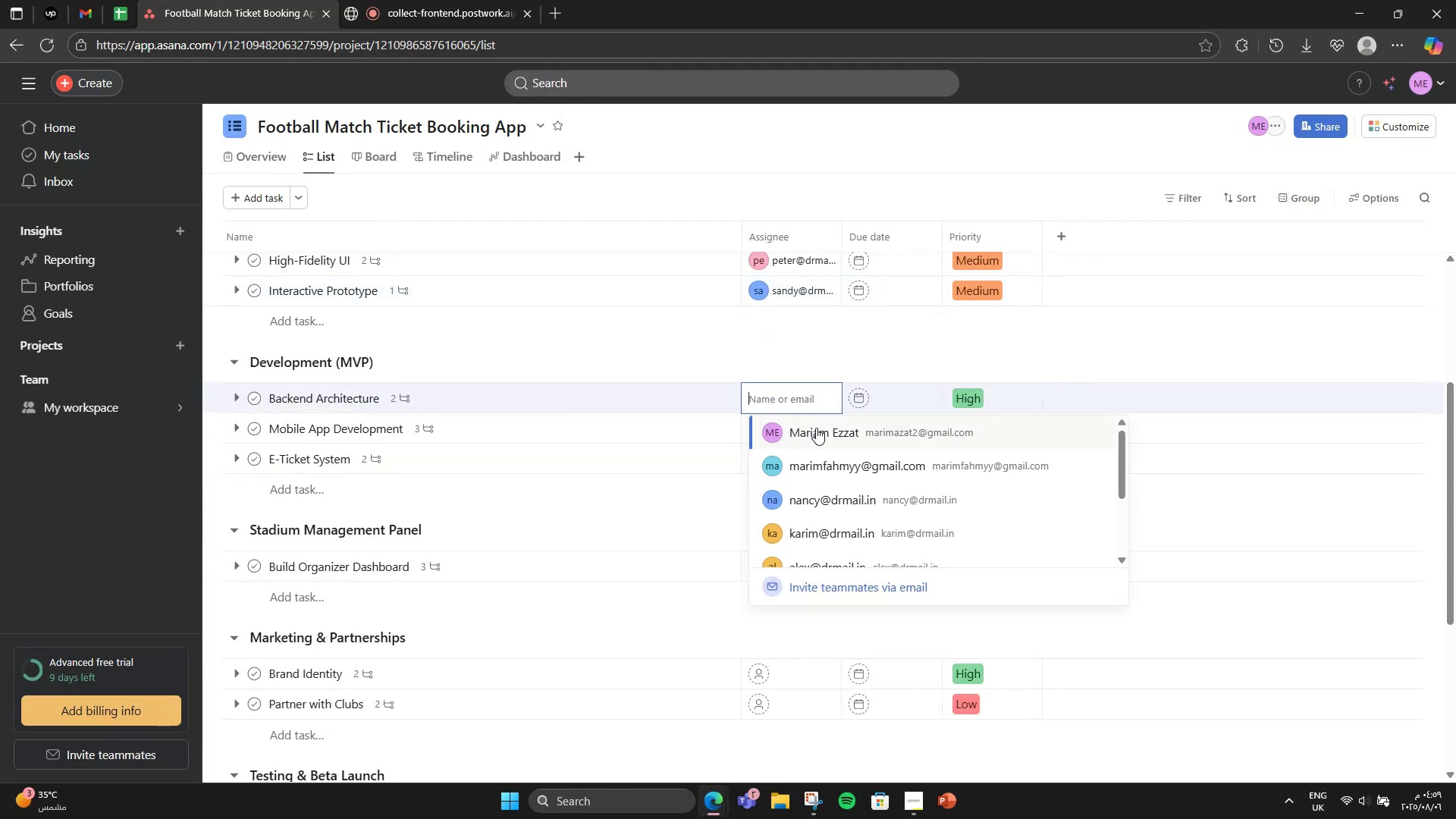 
left_click([816, 434])
 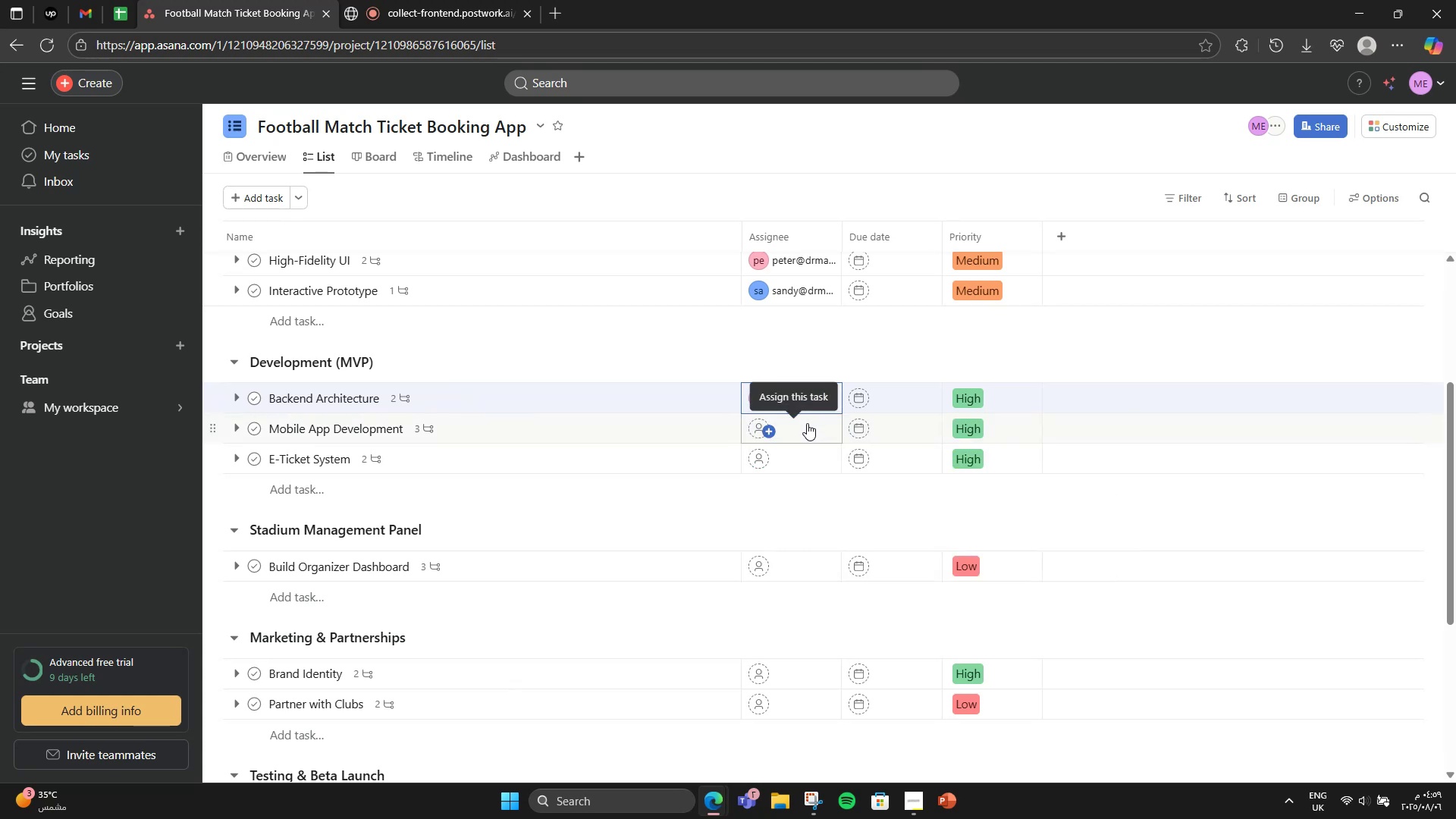 
left_click([807, 423])
 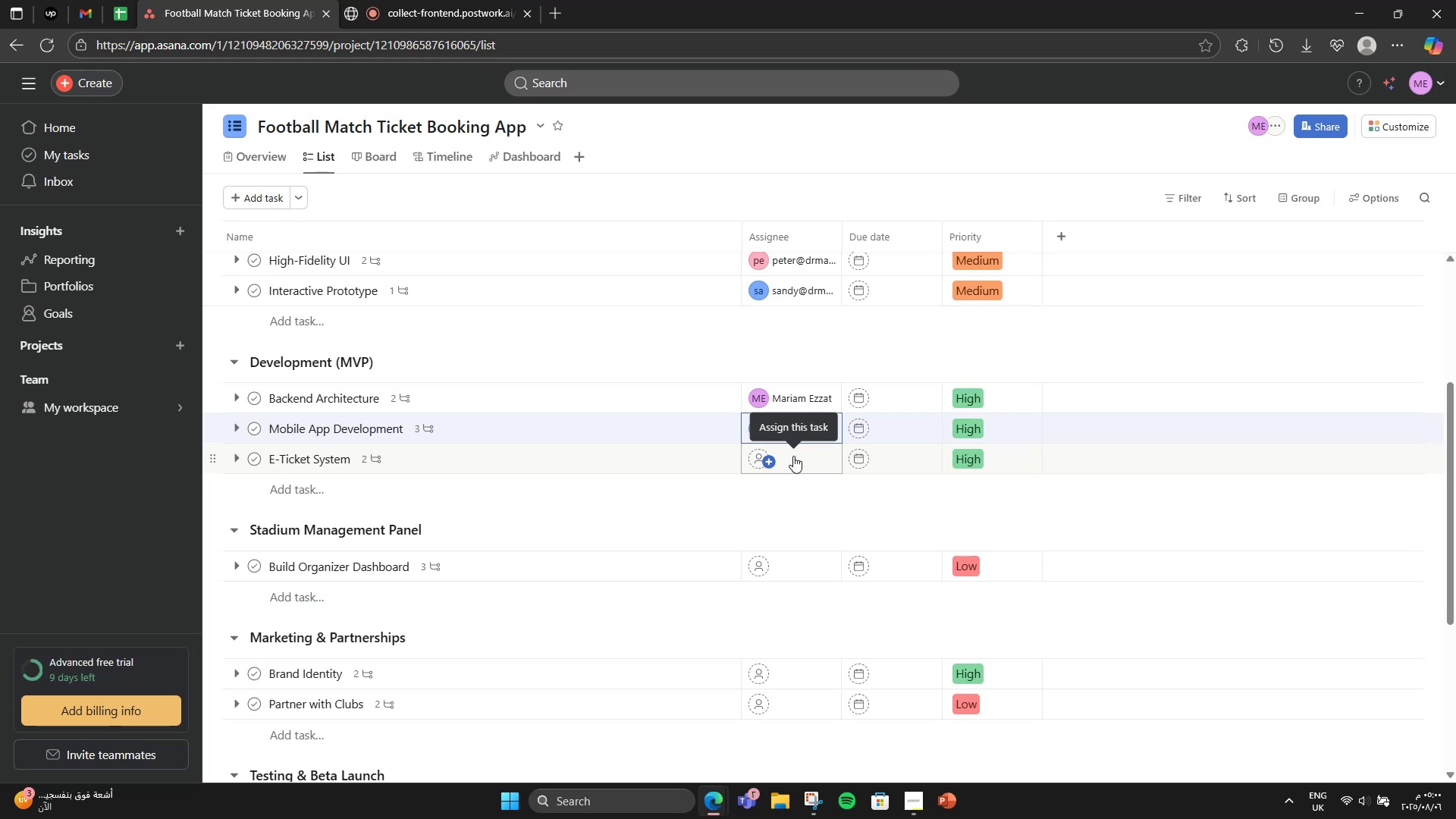 
wait(24.76)
 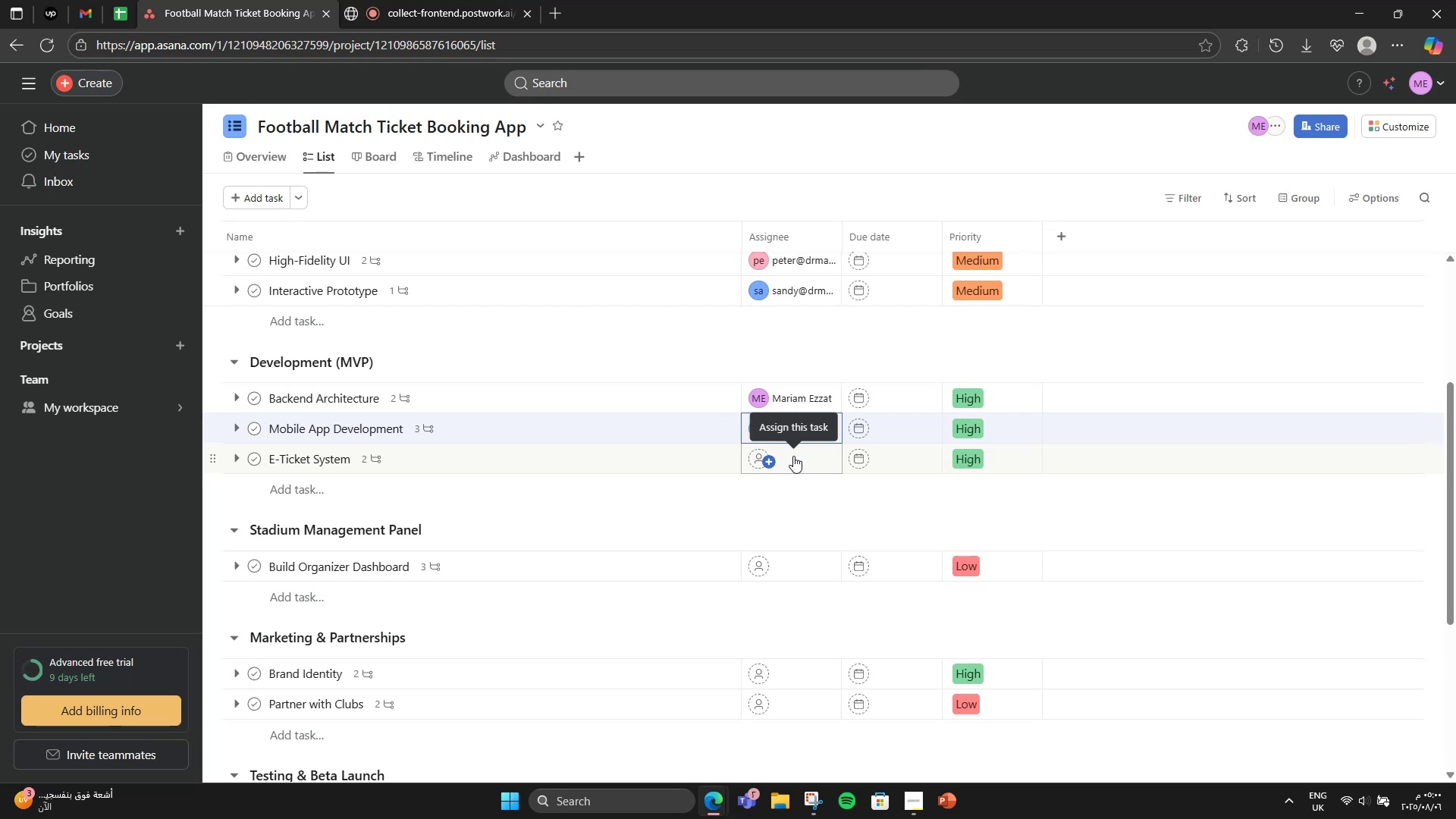 
left_click([810, 463])
 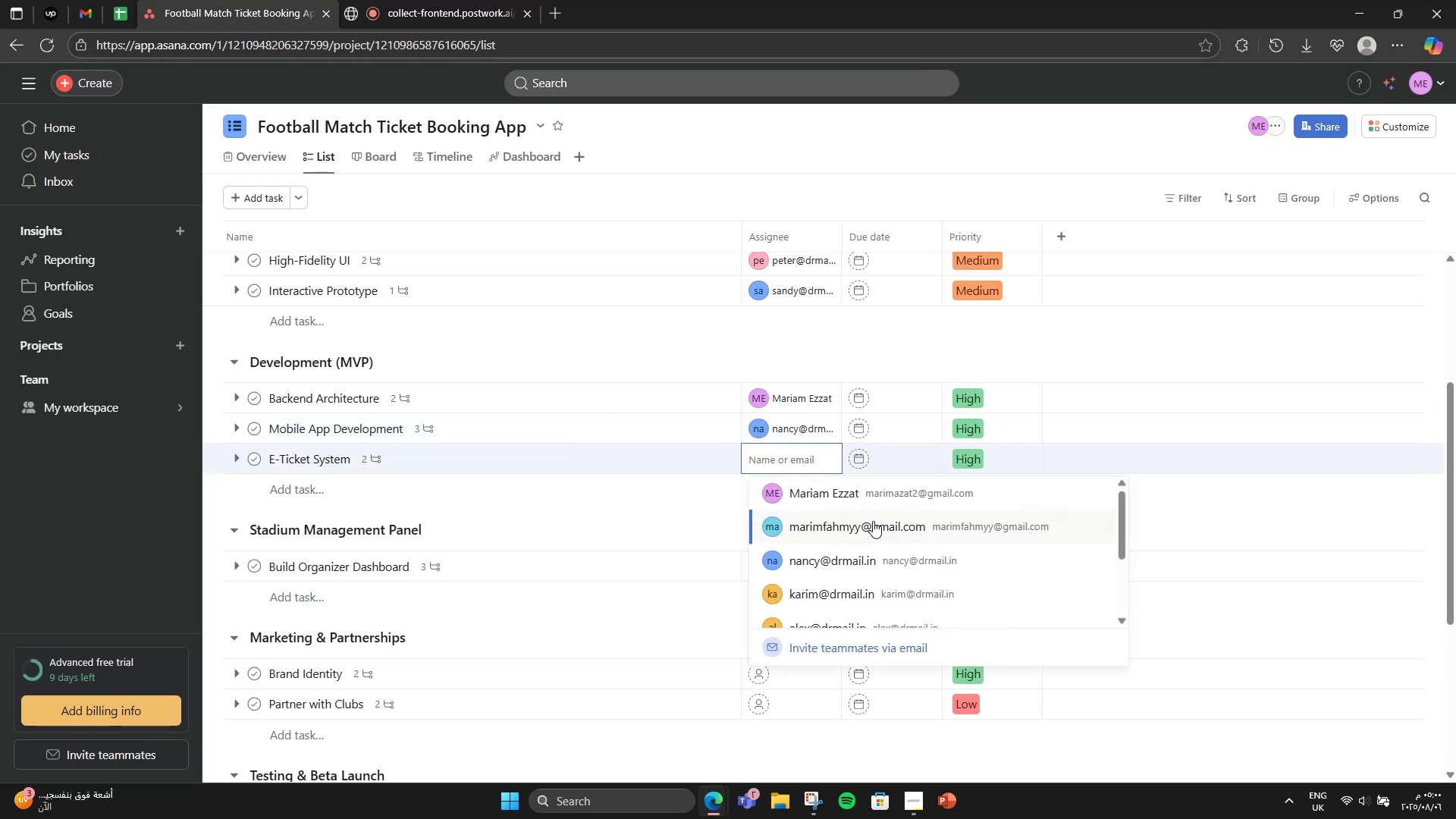 
scroll: coordinate [870, 549], scroll_direction: down, amount: 4.0
 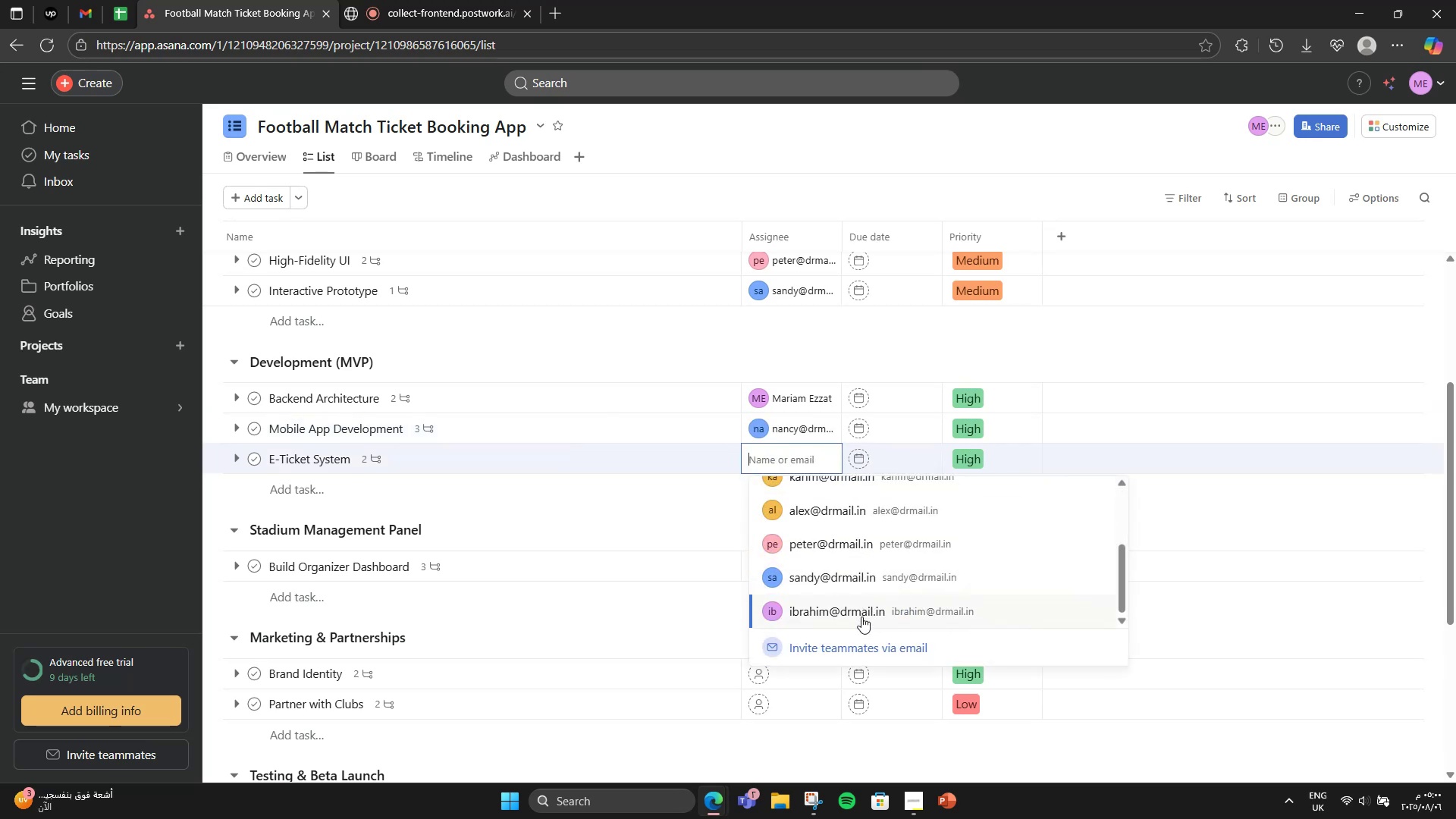 
left_click([861, 617])
 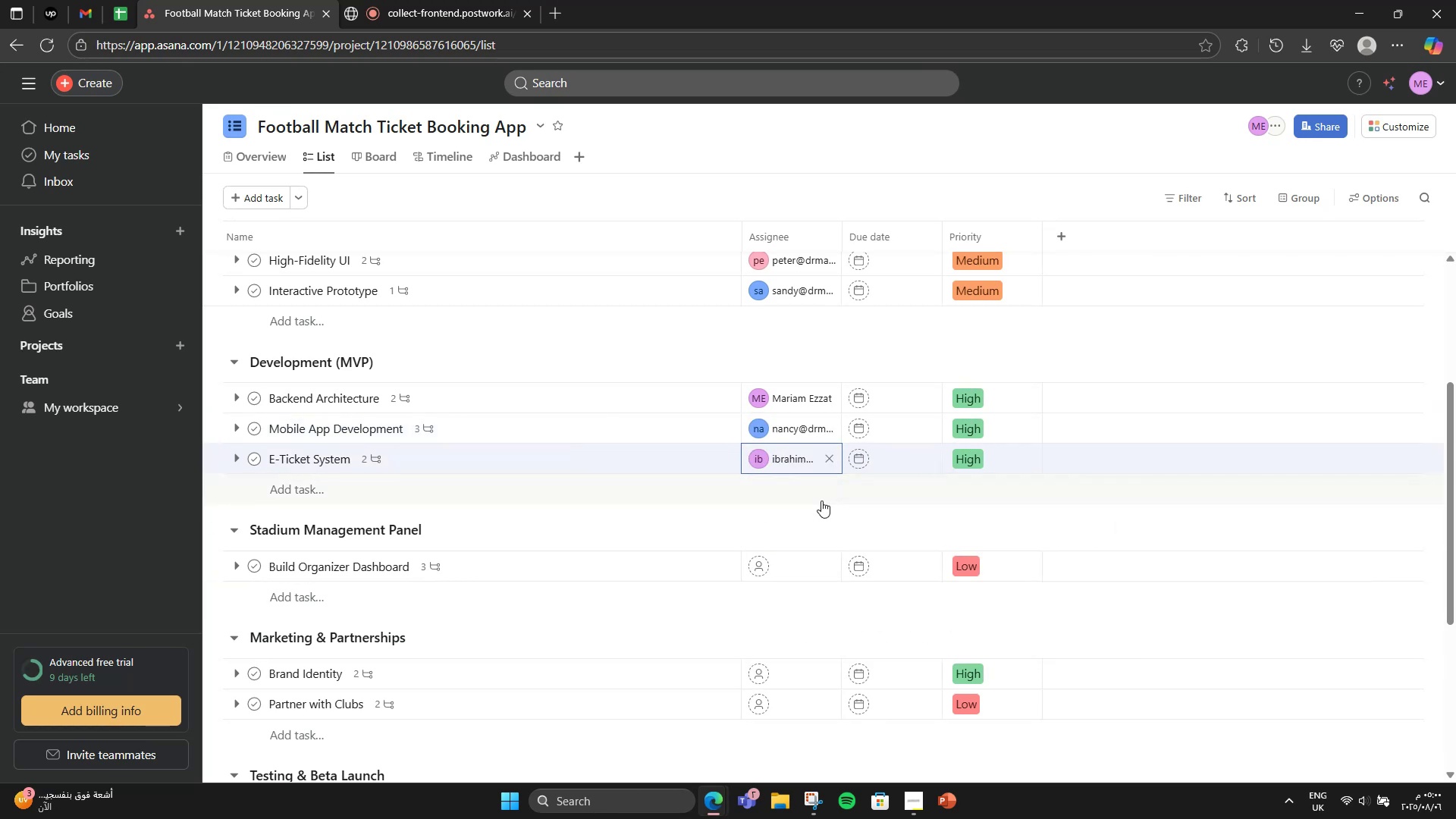 
scroll: coordinate [813, 576], scroll_direction: down, amount: 1.0
 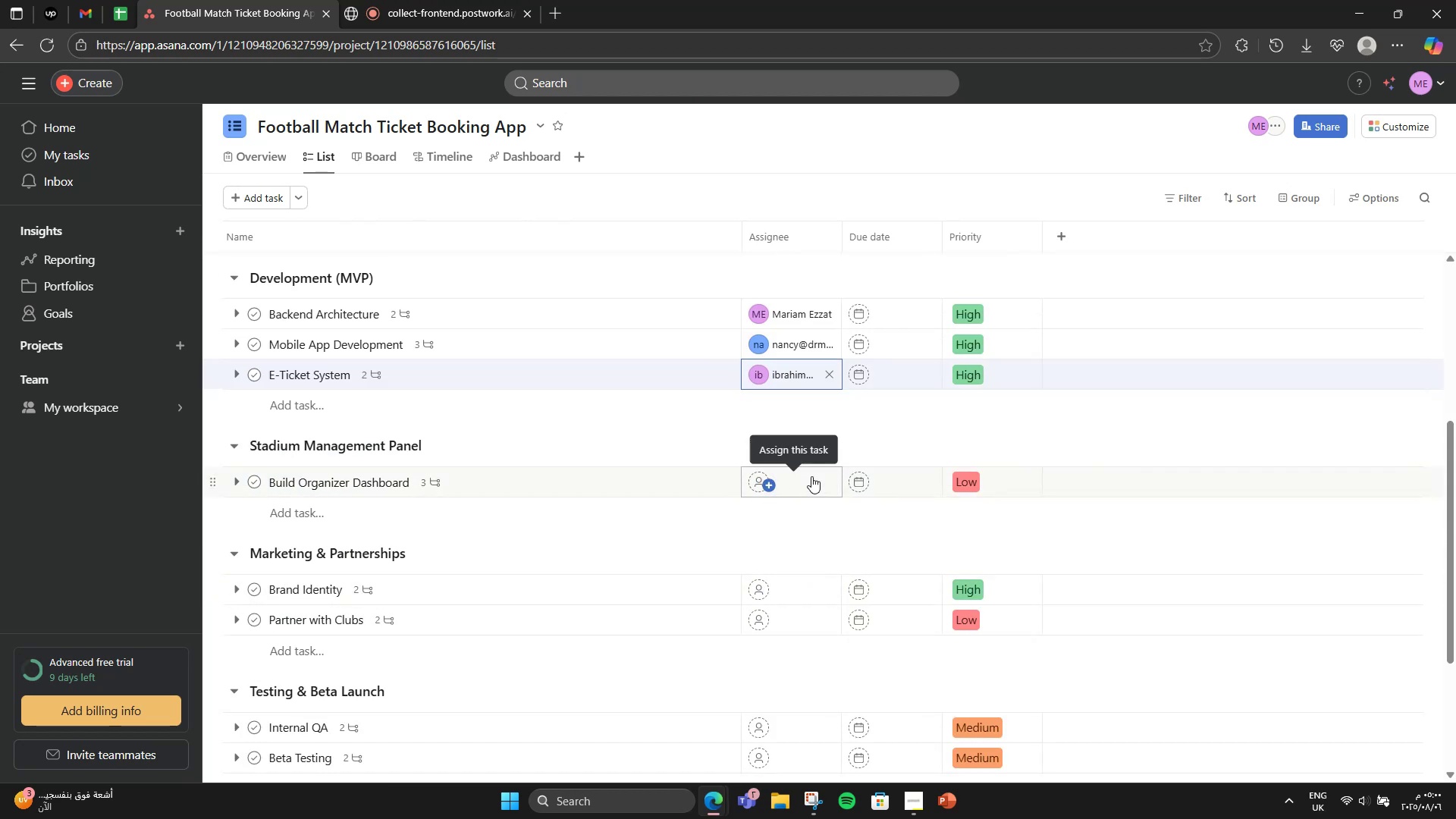 
left_click([811, 476])
 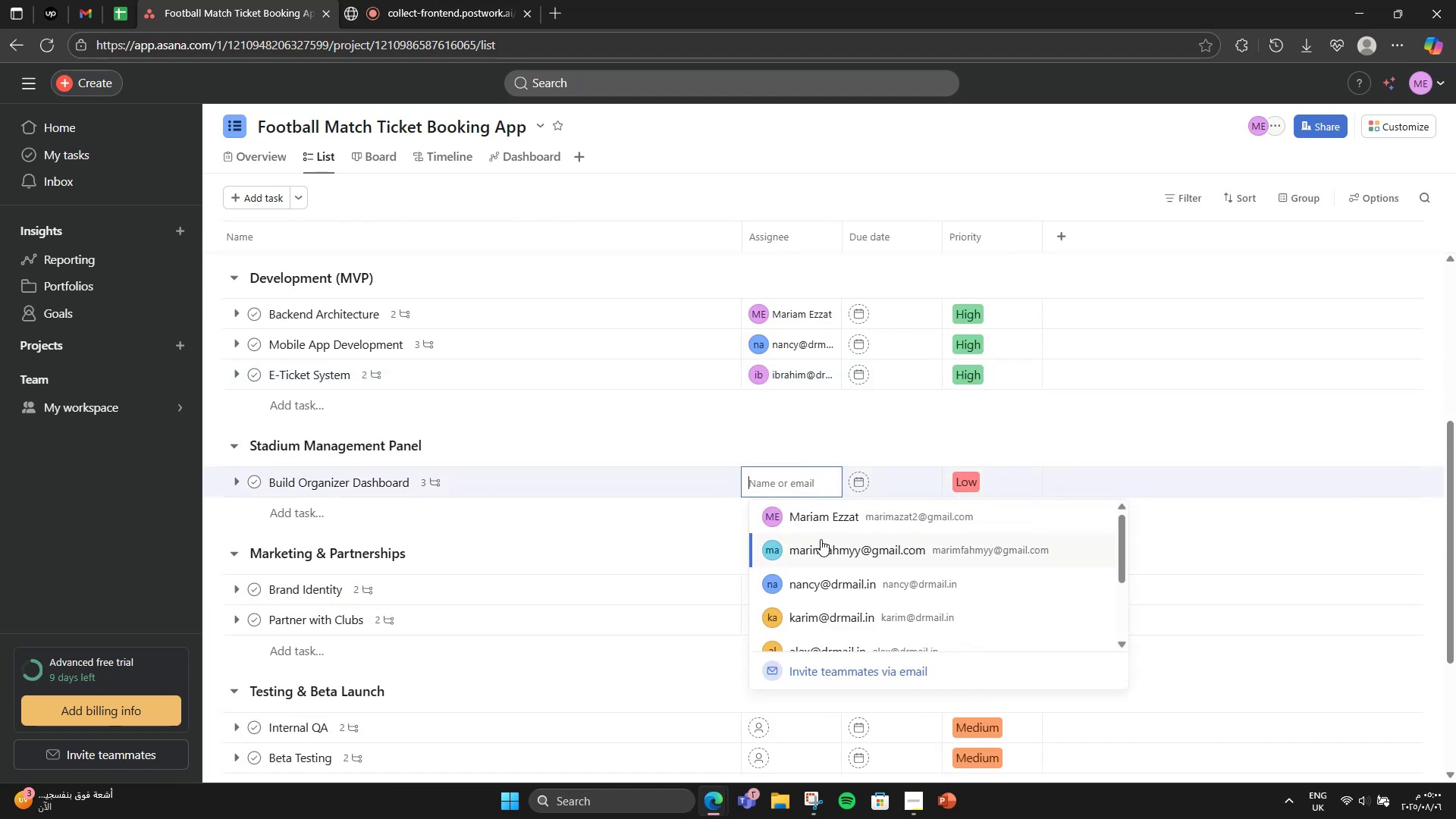 
left_click([821, 539])
 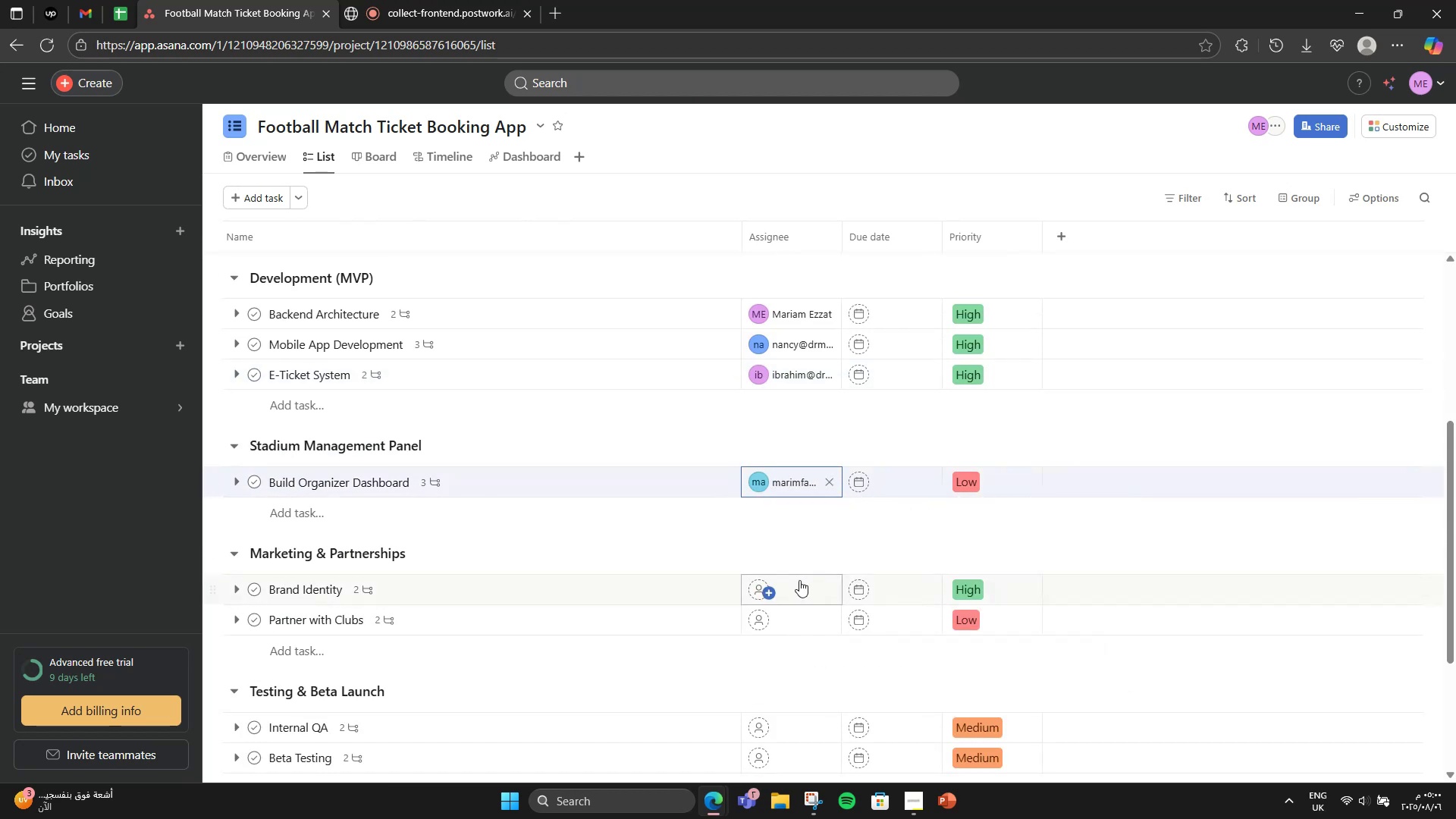 
left_click([798, 585])
 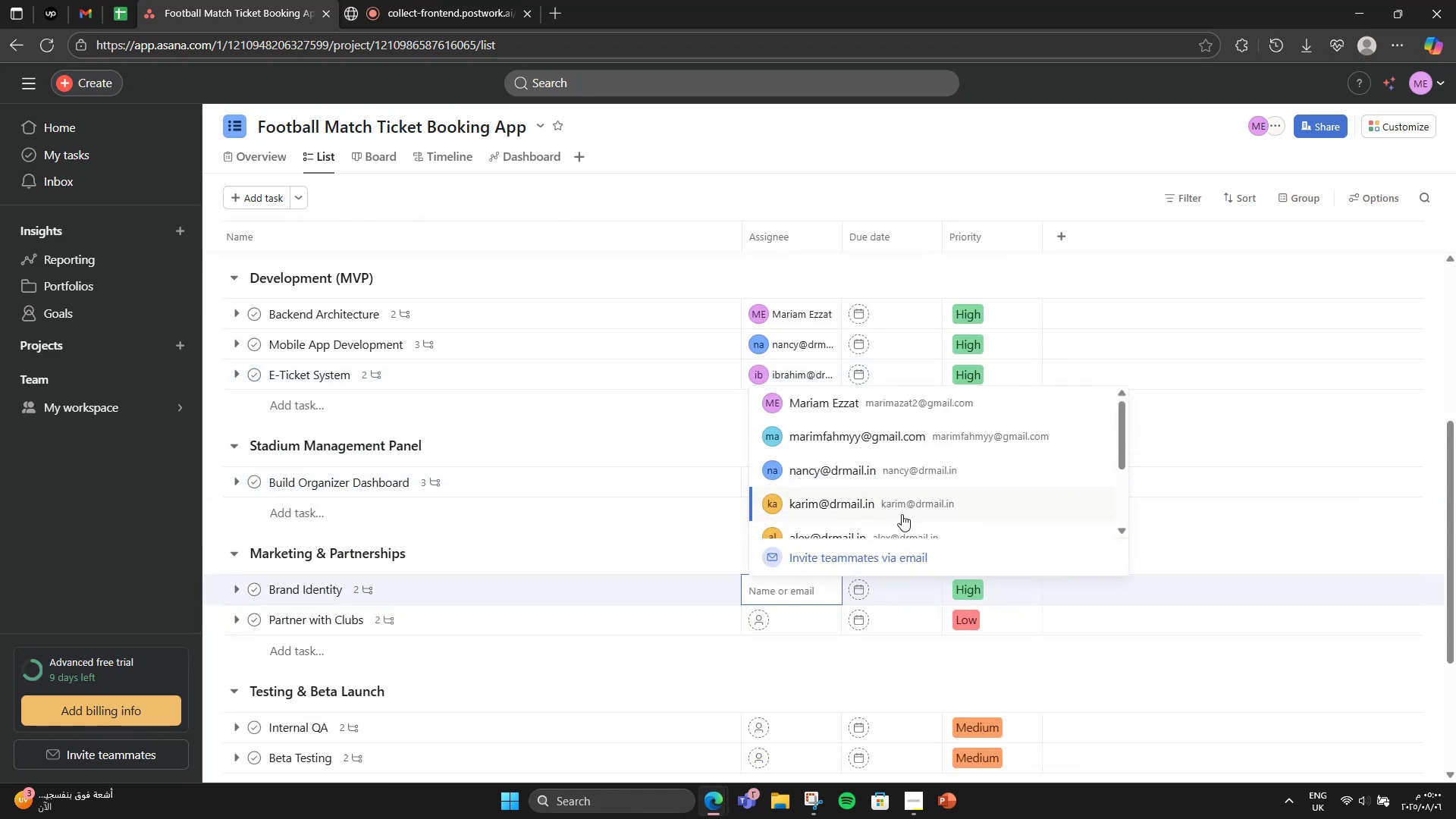 
wait(6.99)
 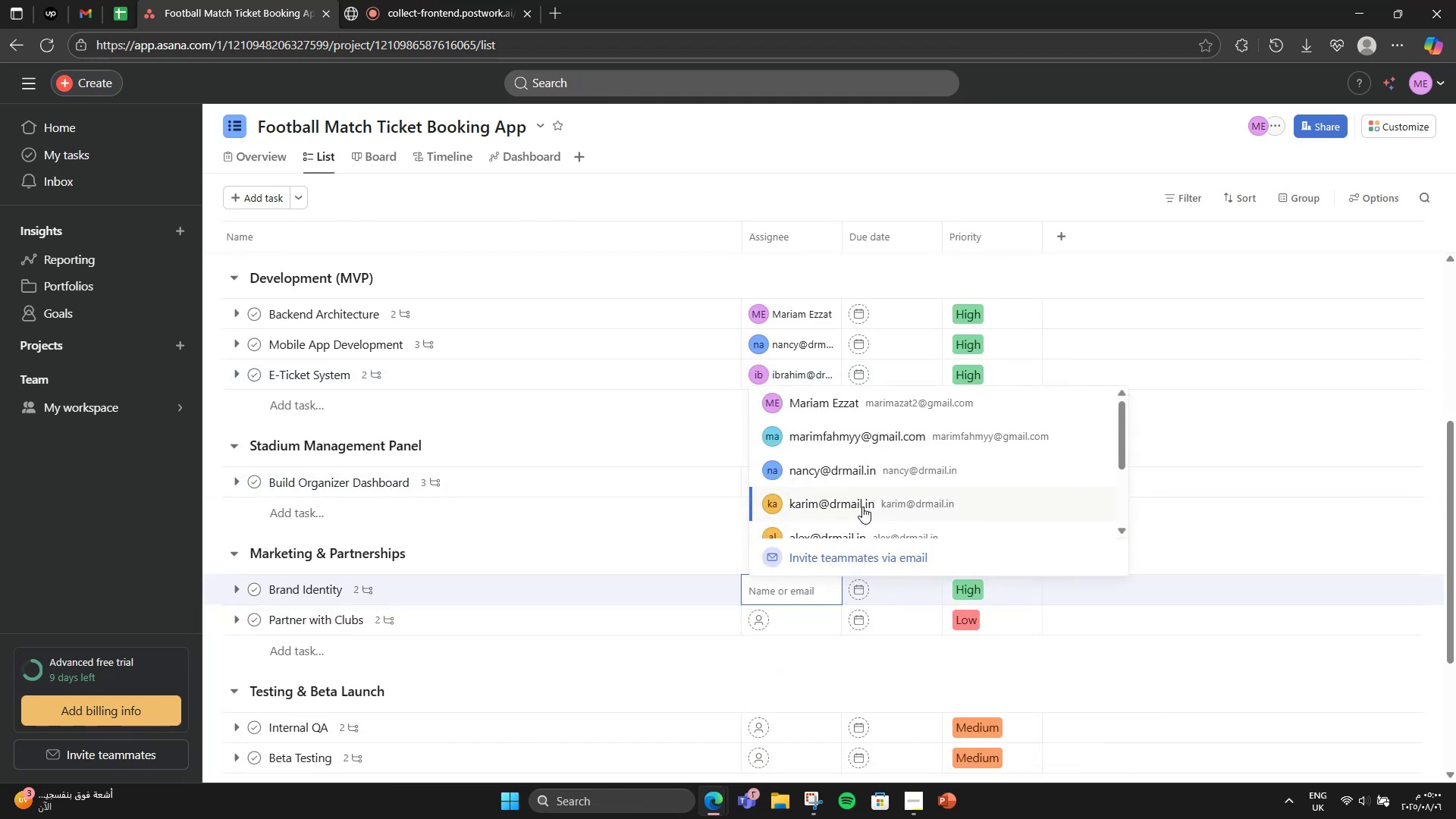 
scroll: coordinate [897, 484], scroll_direction: down, amount: 1.0
 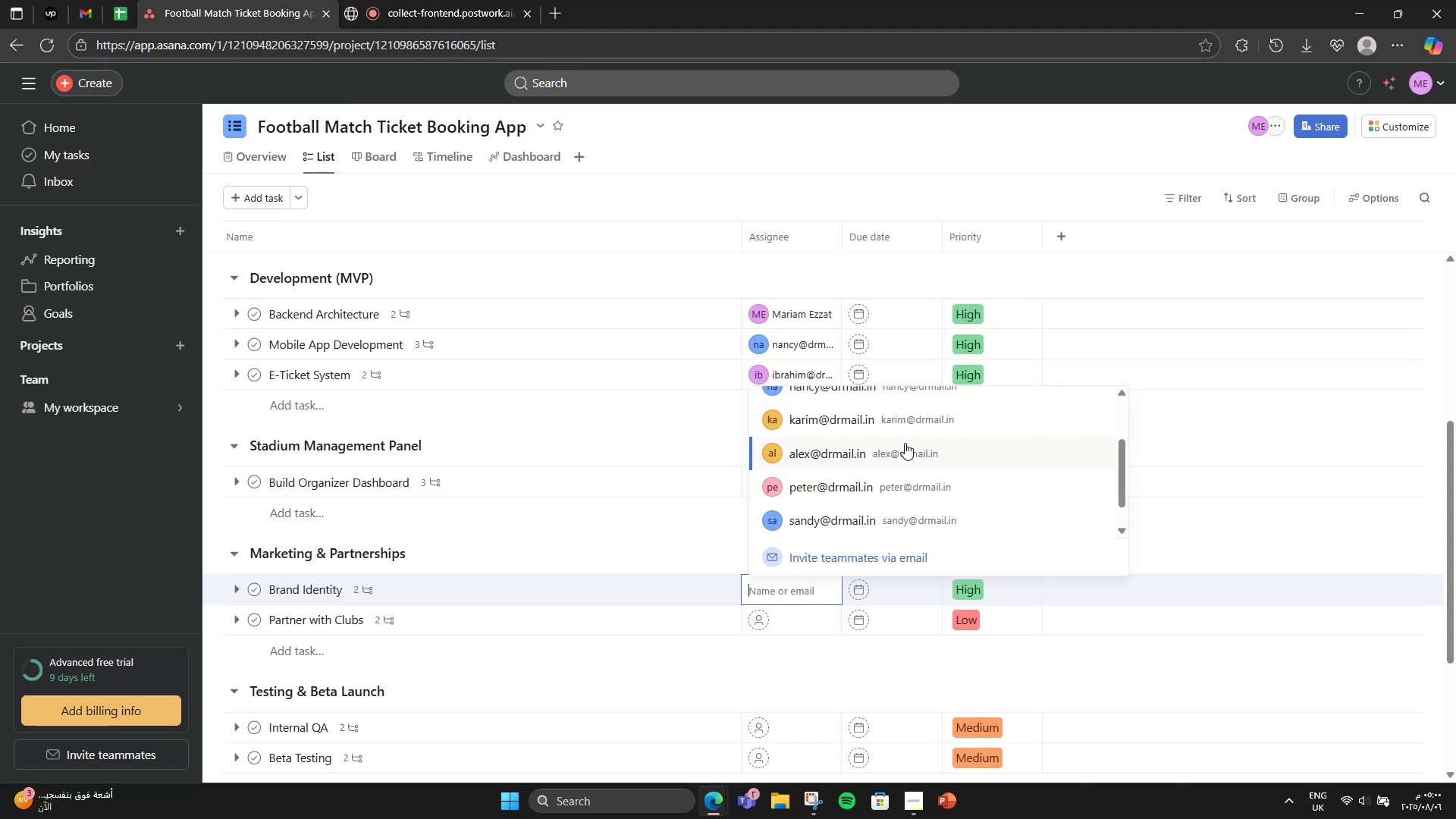 
left_click([922, 426])
 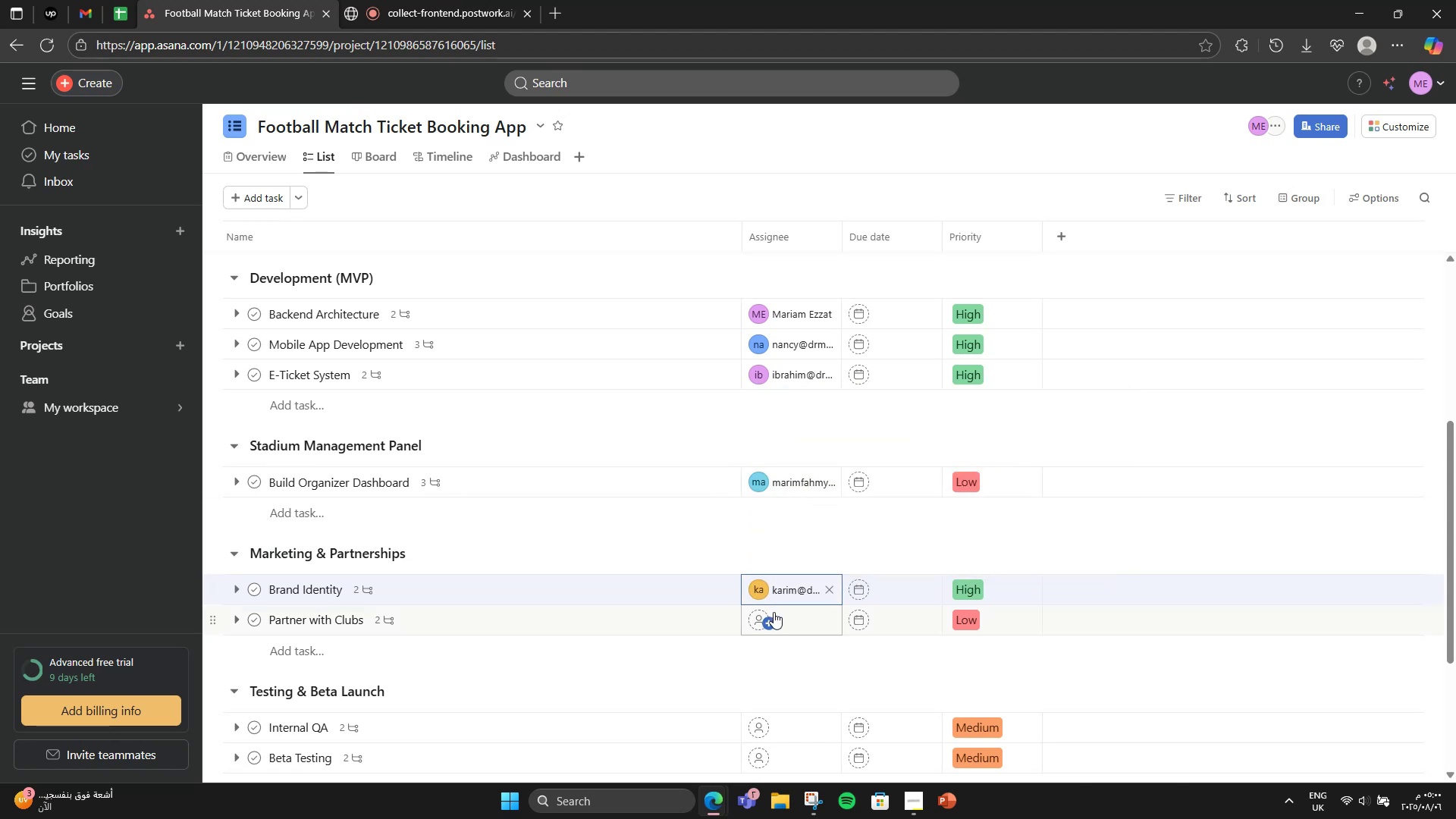 
left_click([774, 617])
 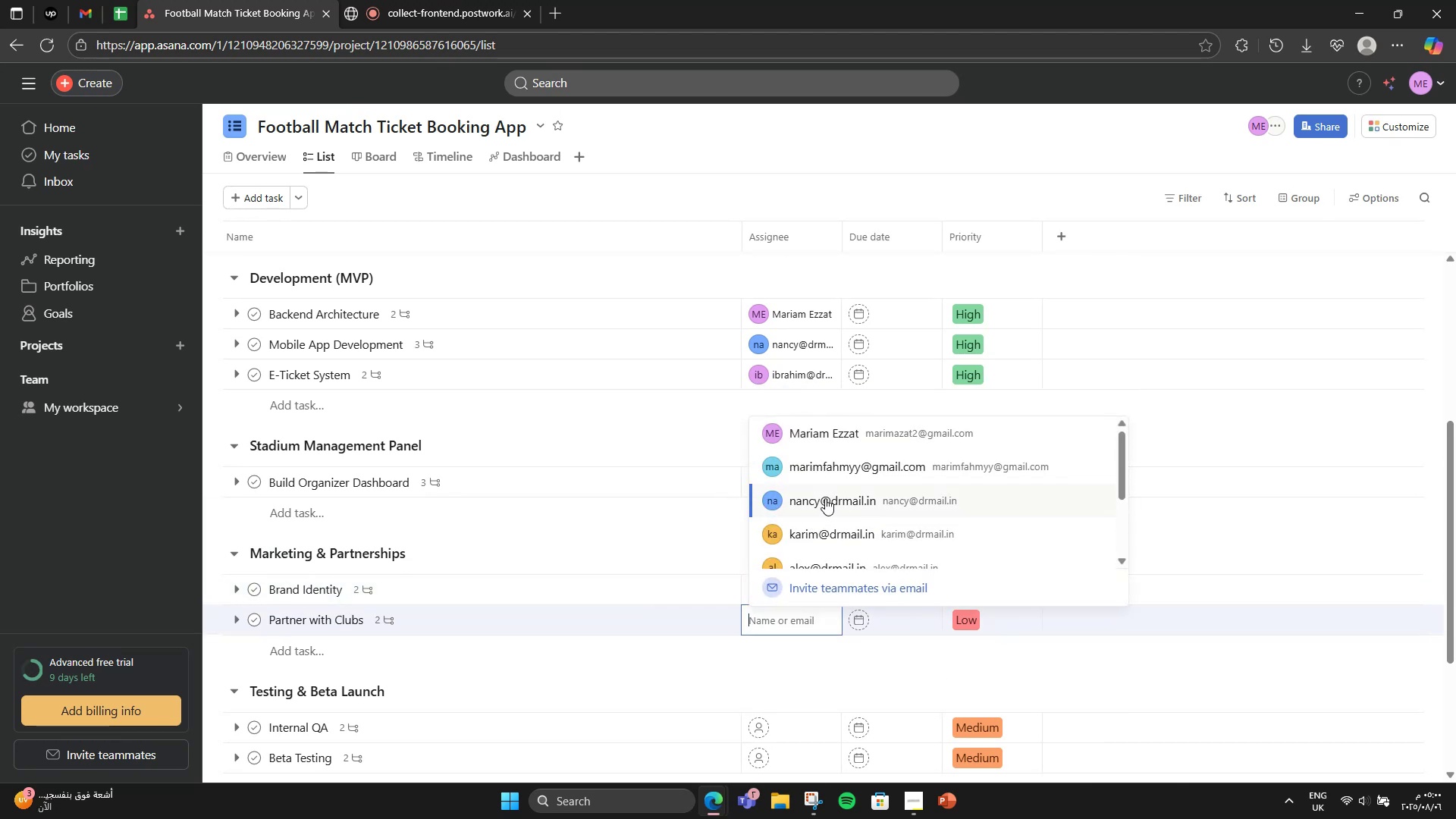 
scroll: coordinate [877, 522], scroll_direction: down, amount: 2.0
 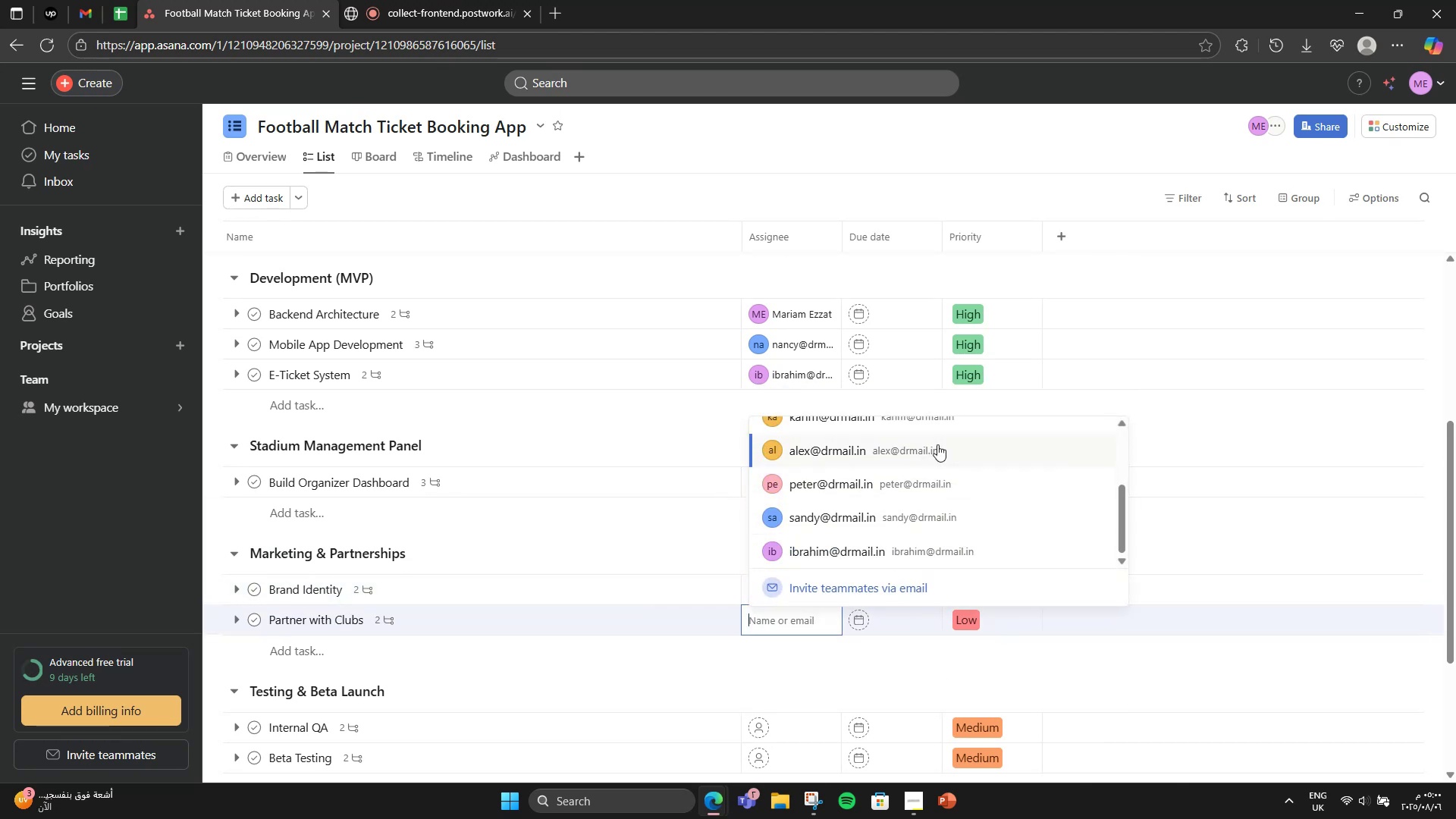 
scroll: coordinate [871, 489], scroll_direction: up, amount: 3.0
 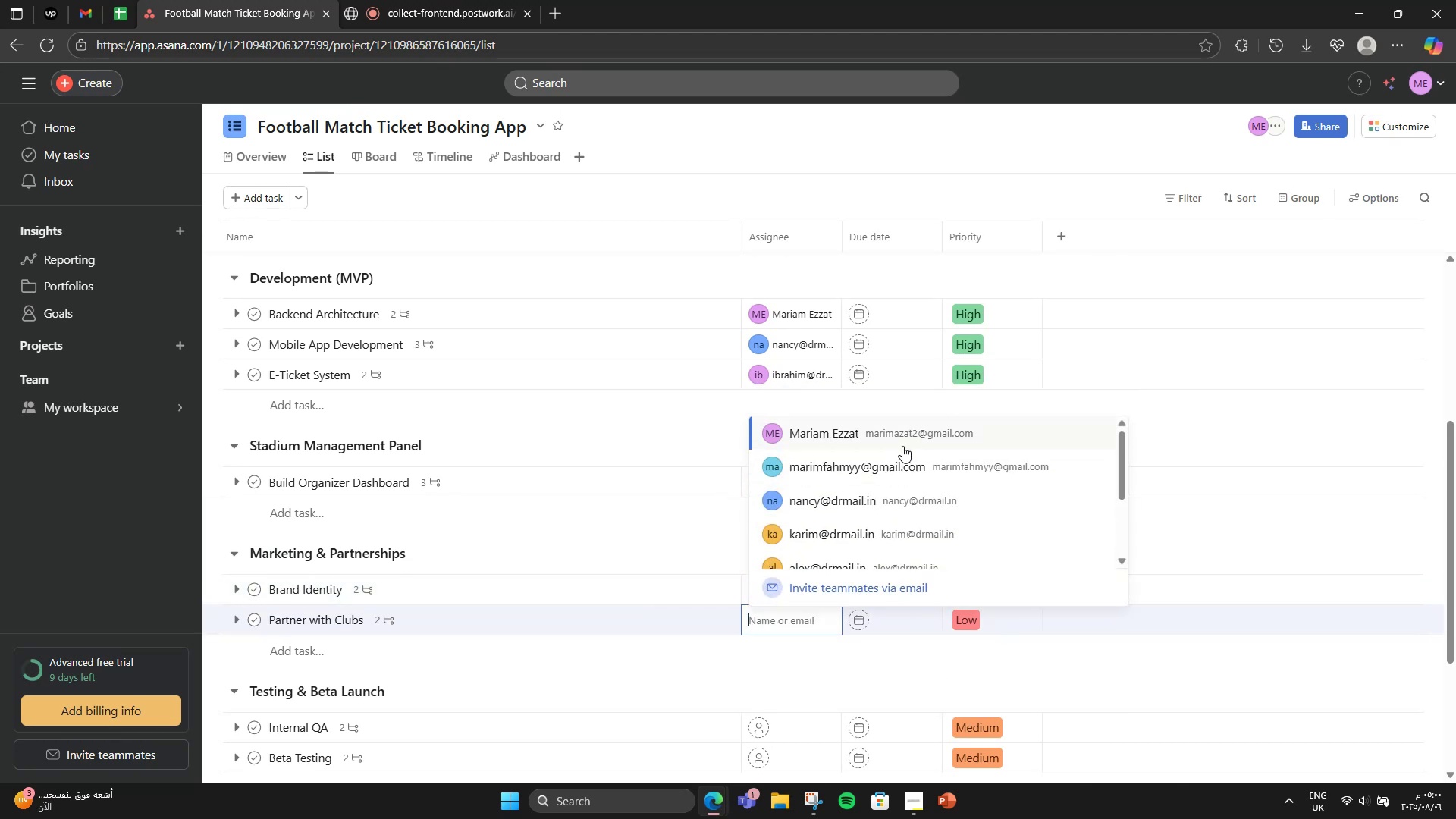 
left_click_drag(start_coordinate=[907, 440], to_coordinate=[868, 529])
 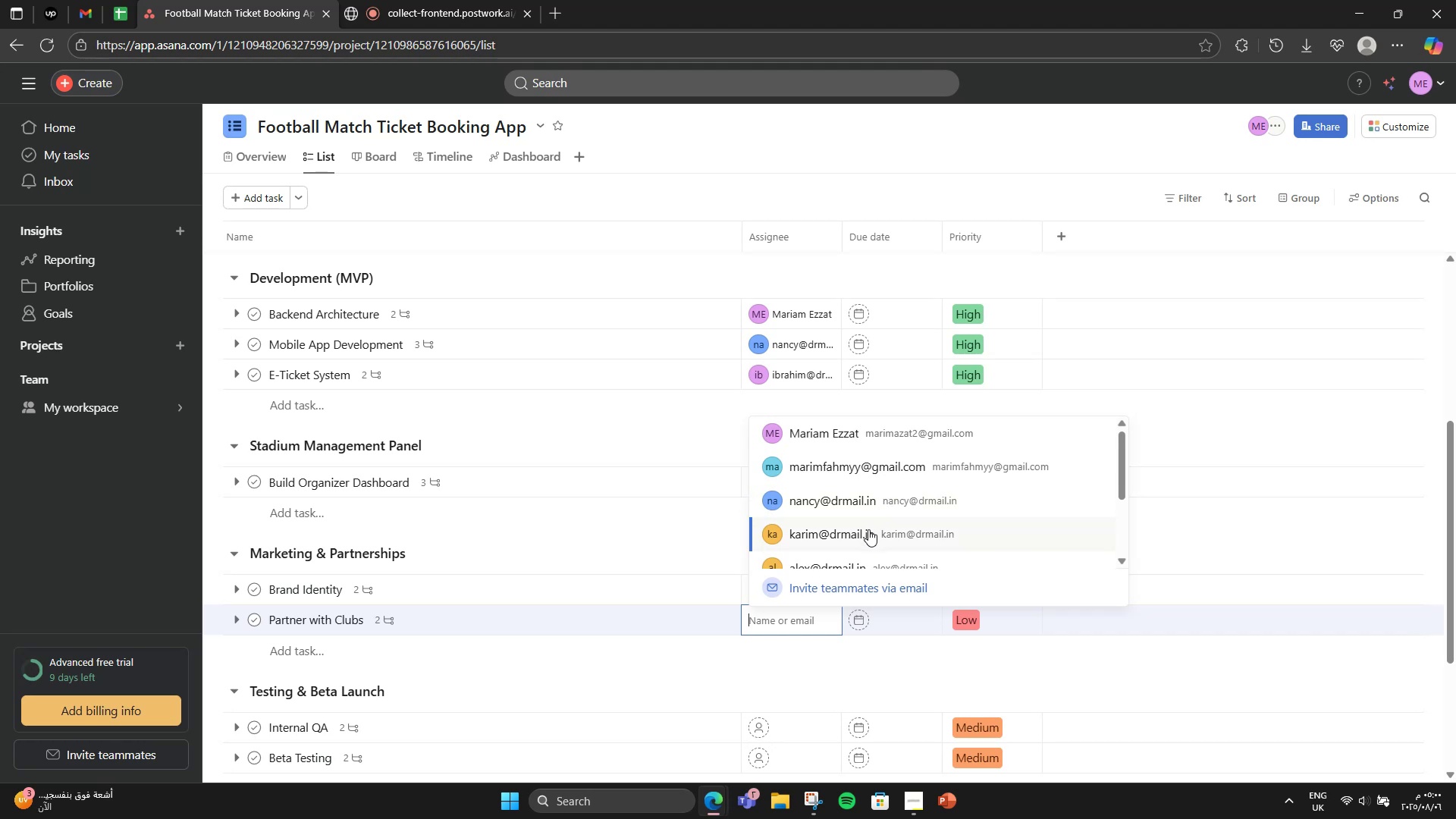 
left_click([868, 529])
 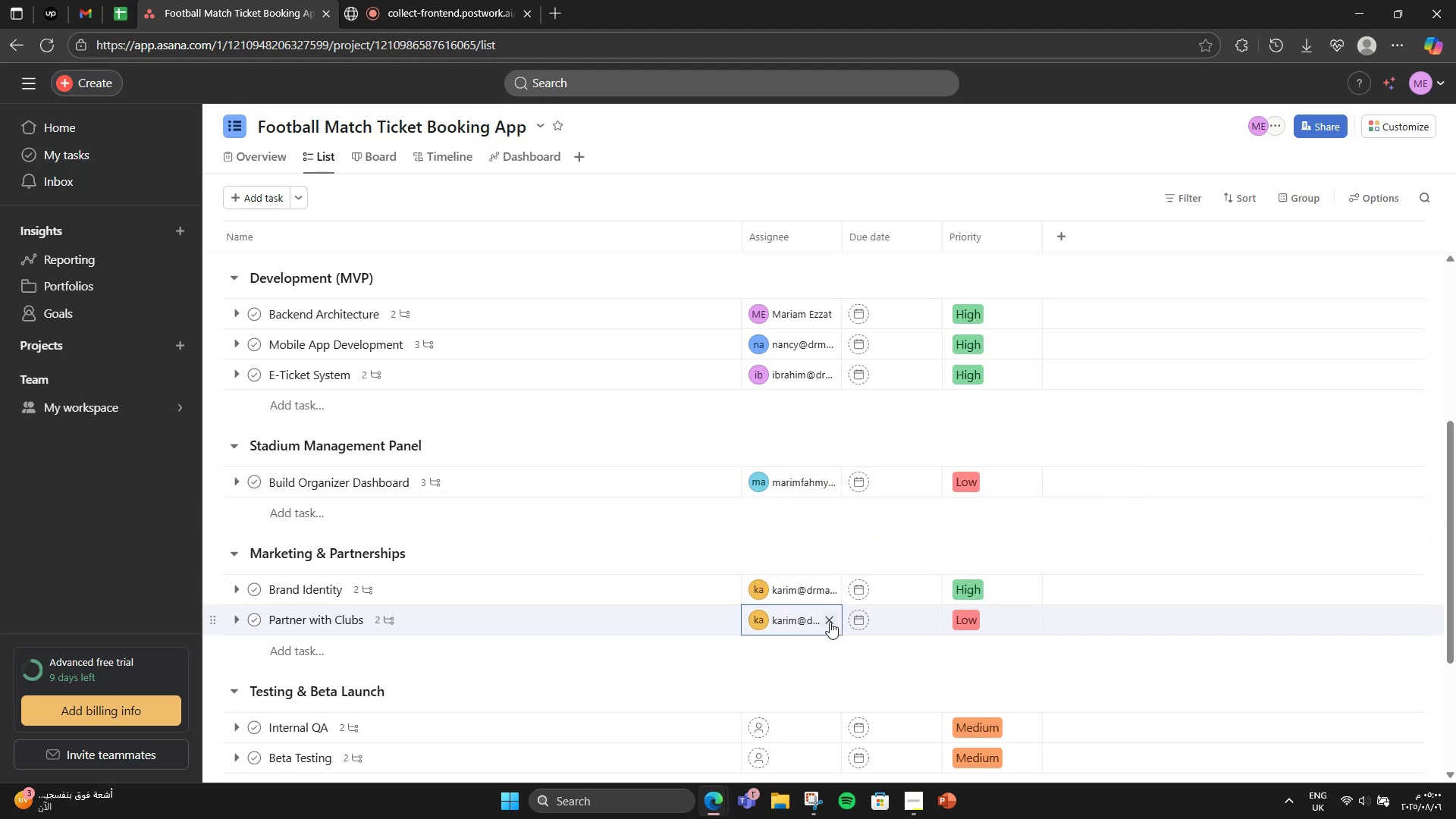 
double_click([820, 621])
 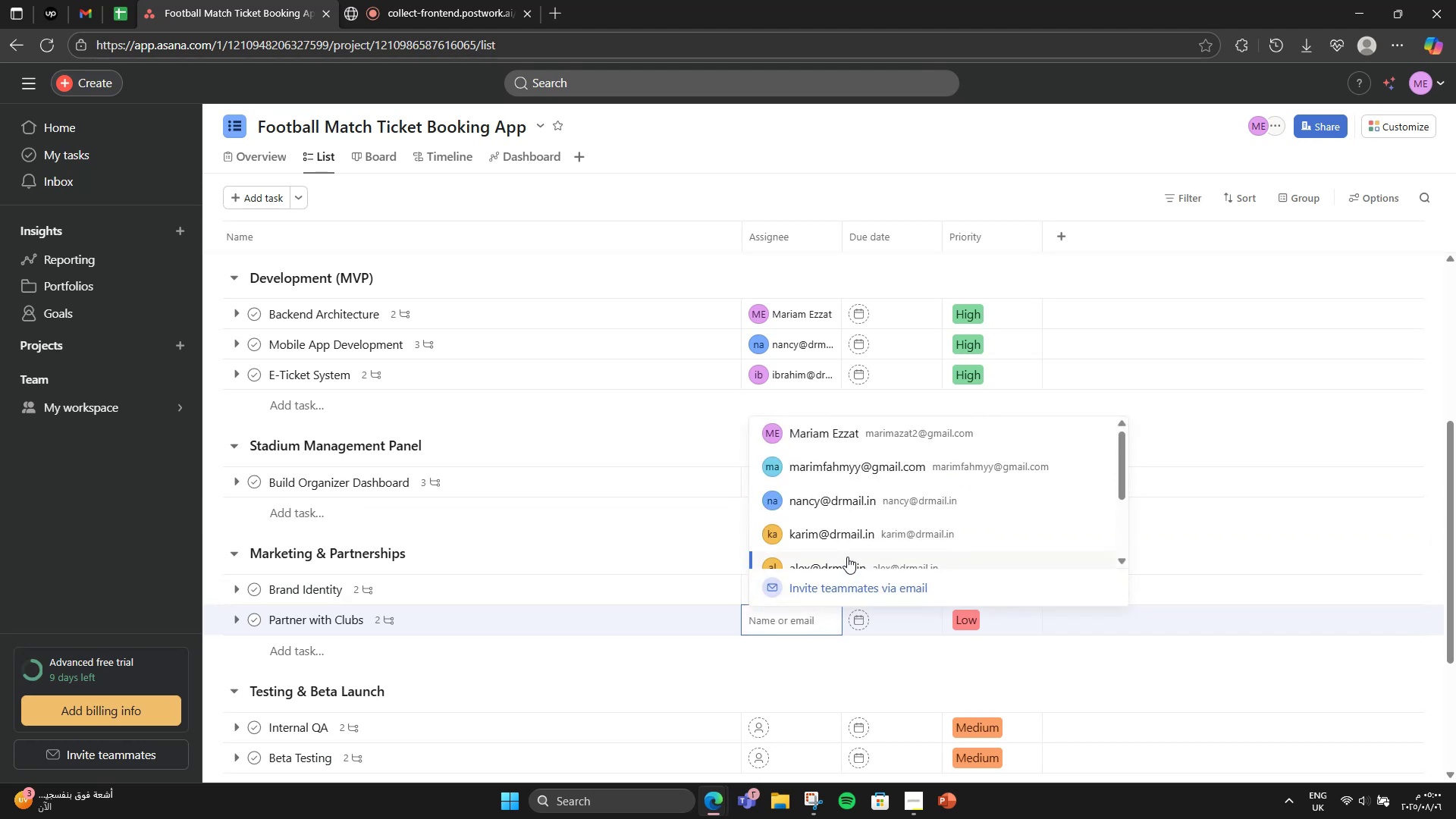 
scroll: coordinate [841, 559], scroll_direction: down, amount: 1.0
 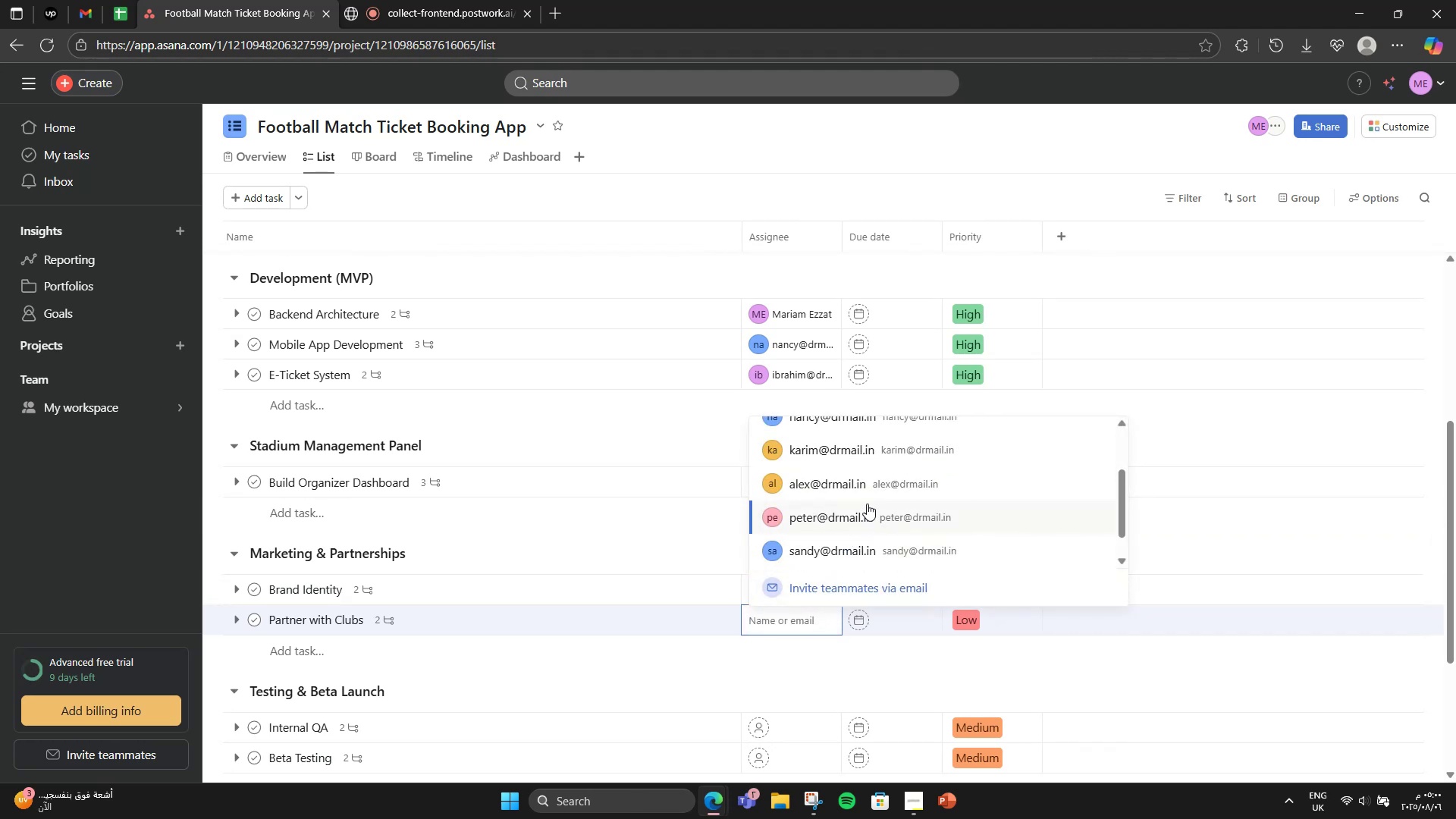 
left_click([871, 490])
 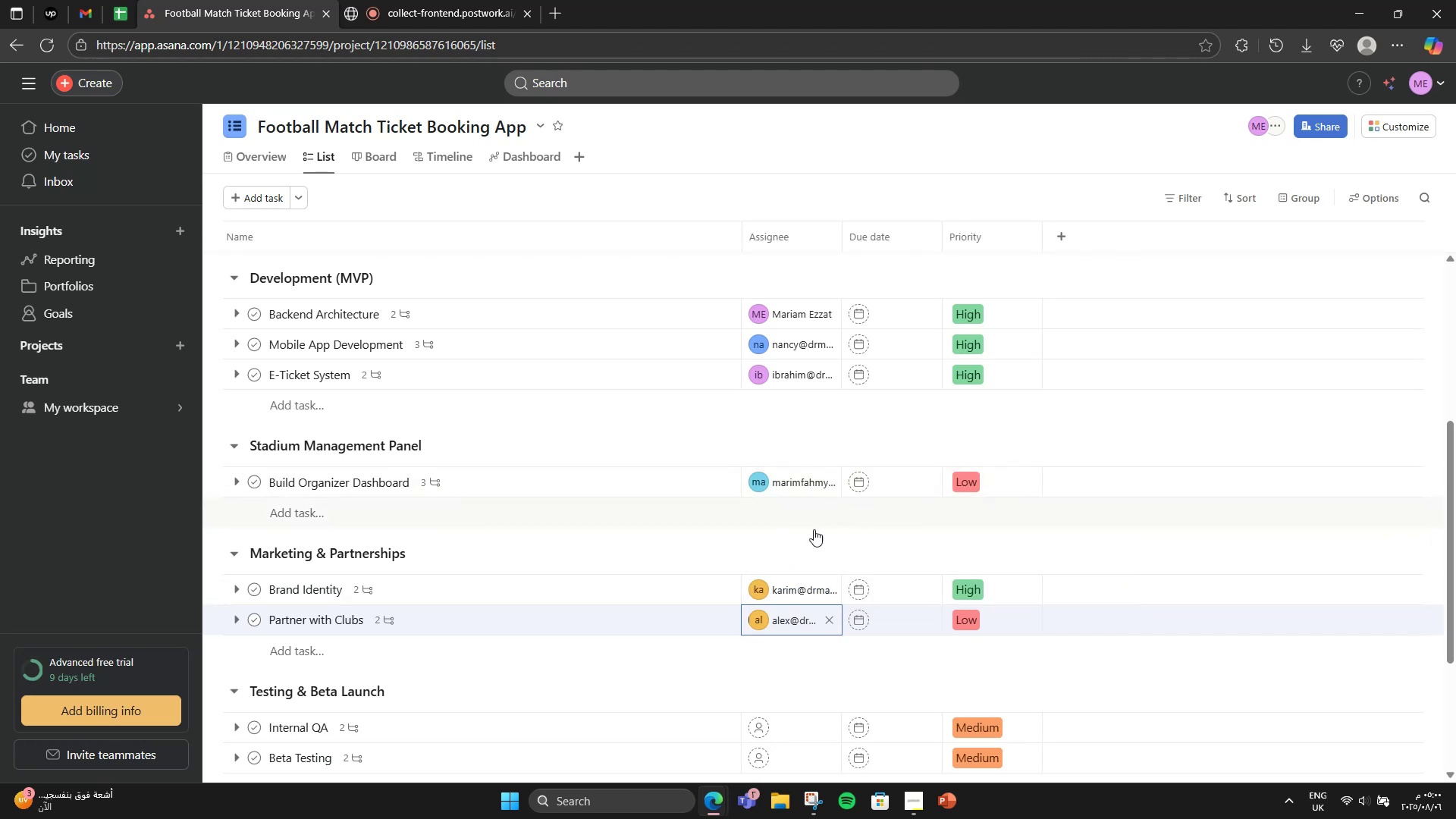 
scroll: coordinate [796, 640], scroll_direction: down, amount: 4.0
 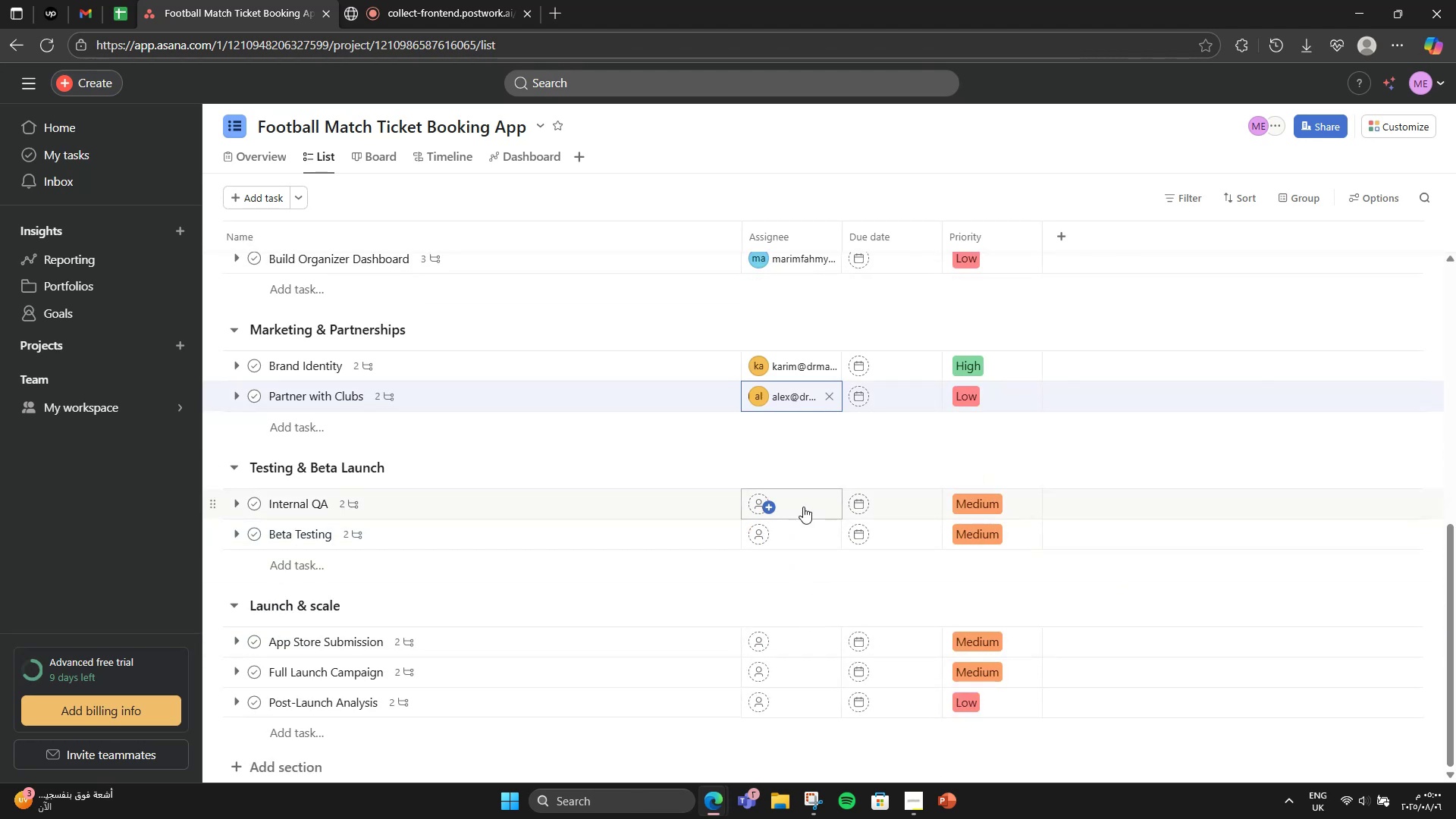 
left_click([804, 503])
 